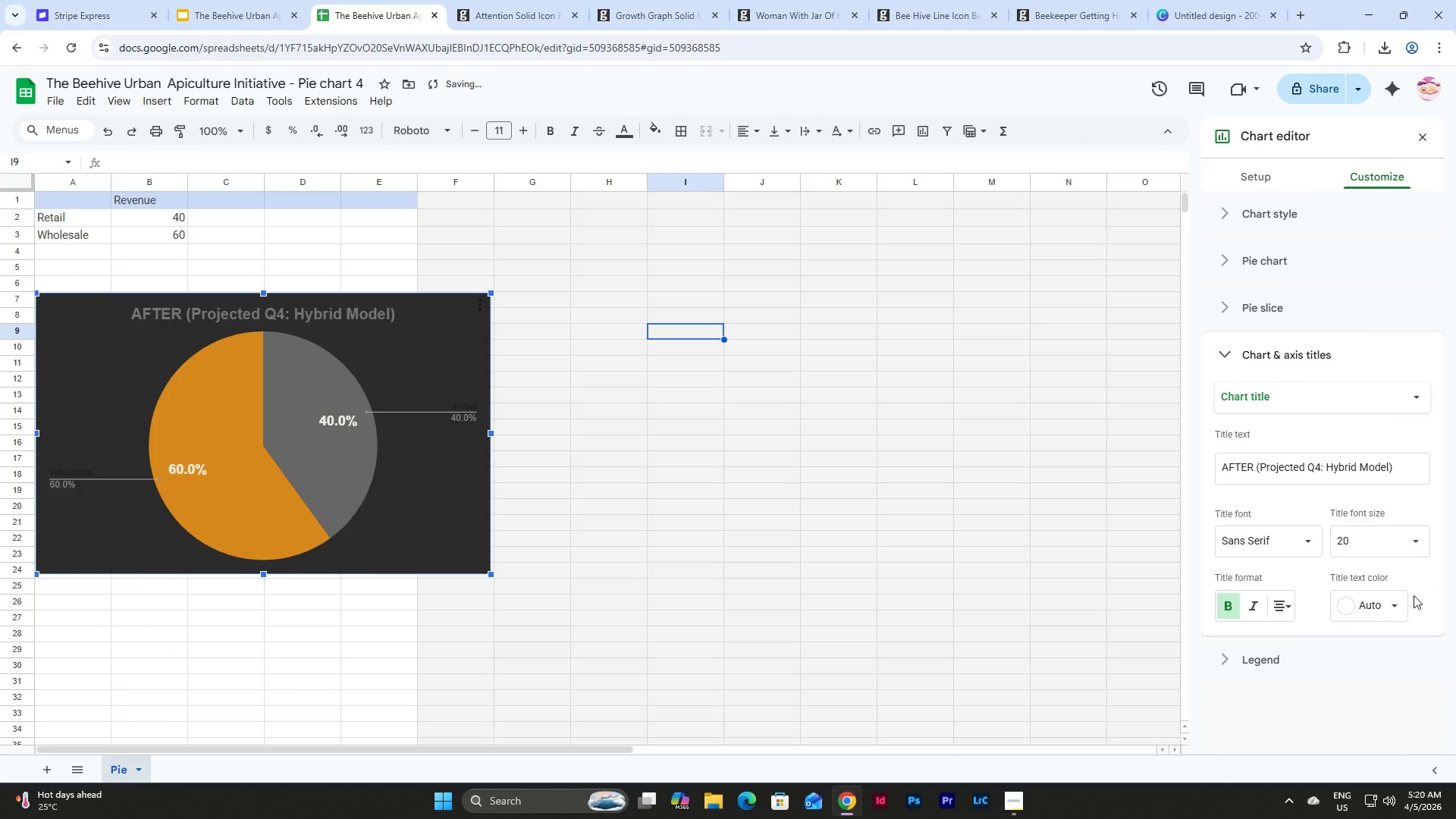 
left_click([1407, 595])
 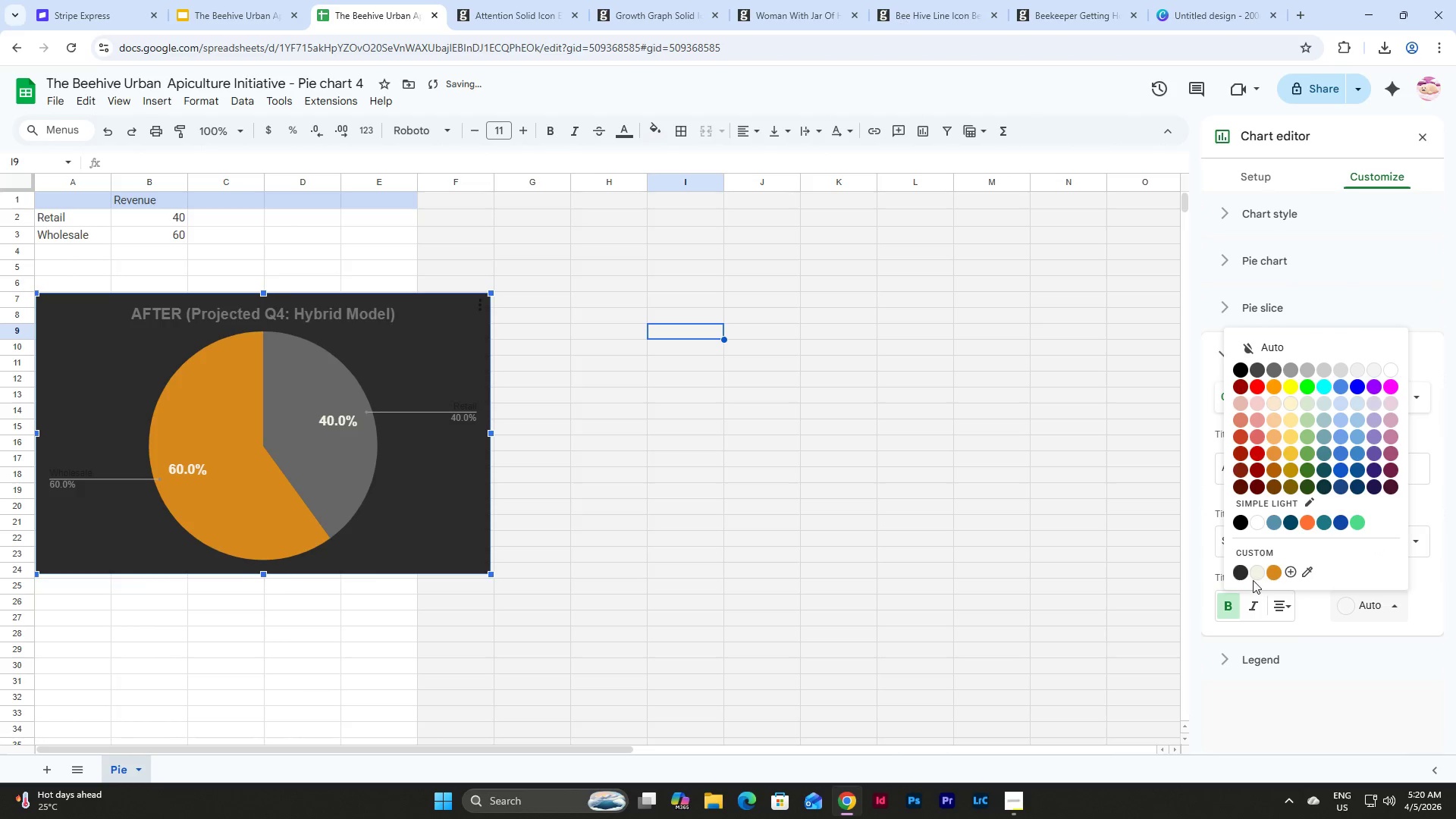 
left_click([1252, 572])
 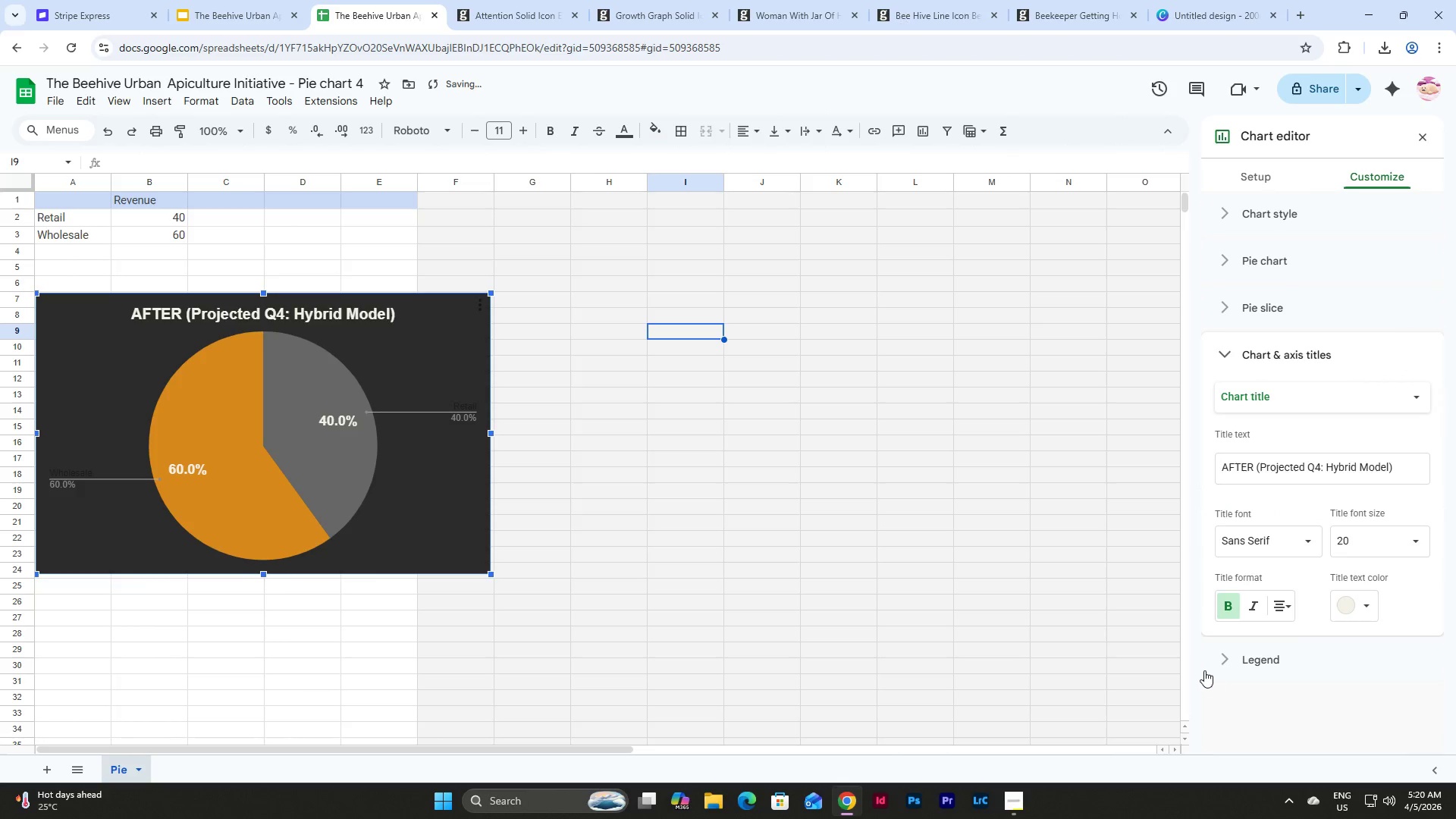 
left_click([1214, 663])
 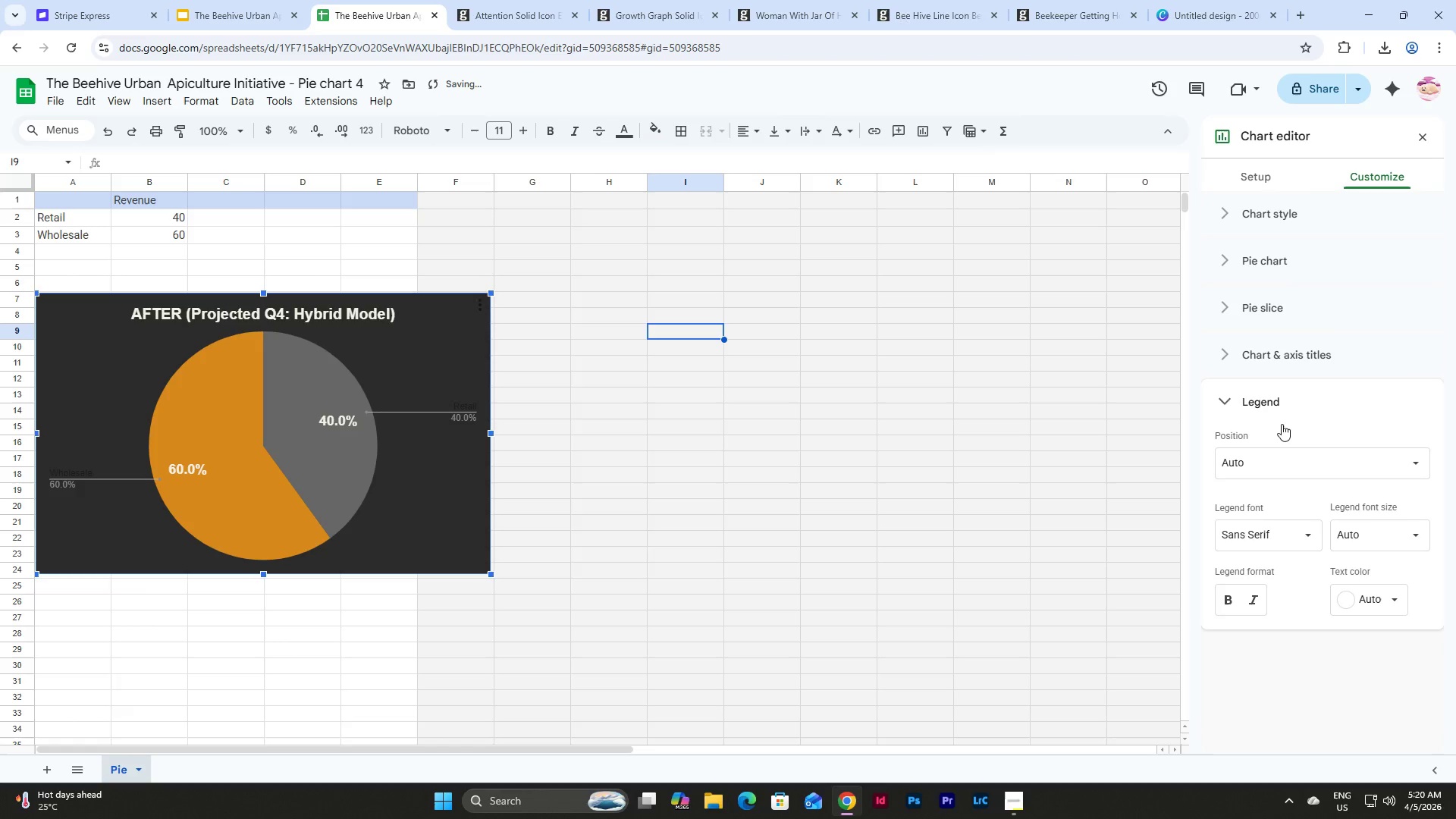 
left_click([1282, 463])
 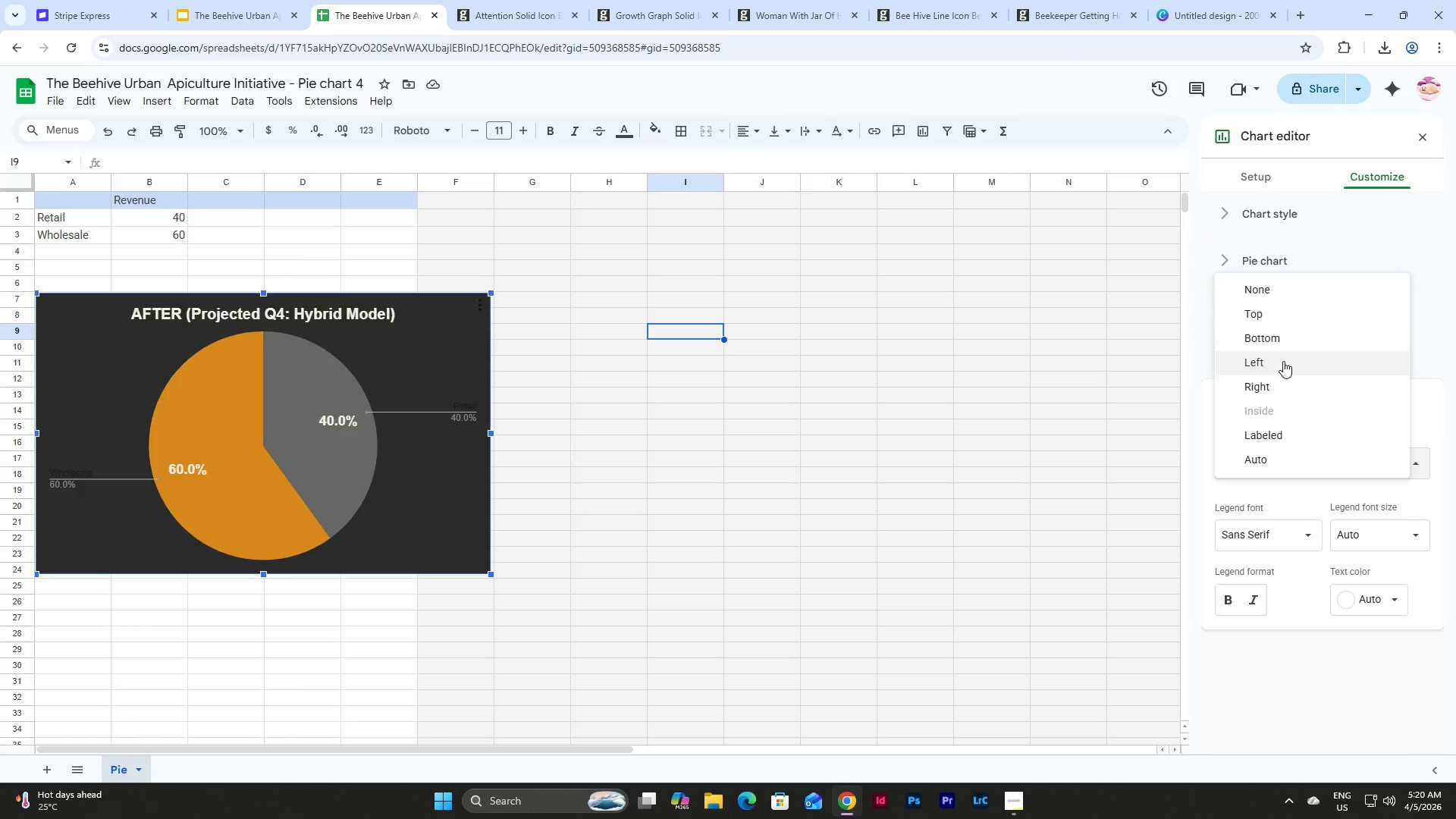 
left_click([1282, 342])
 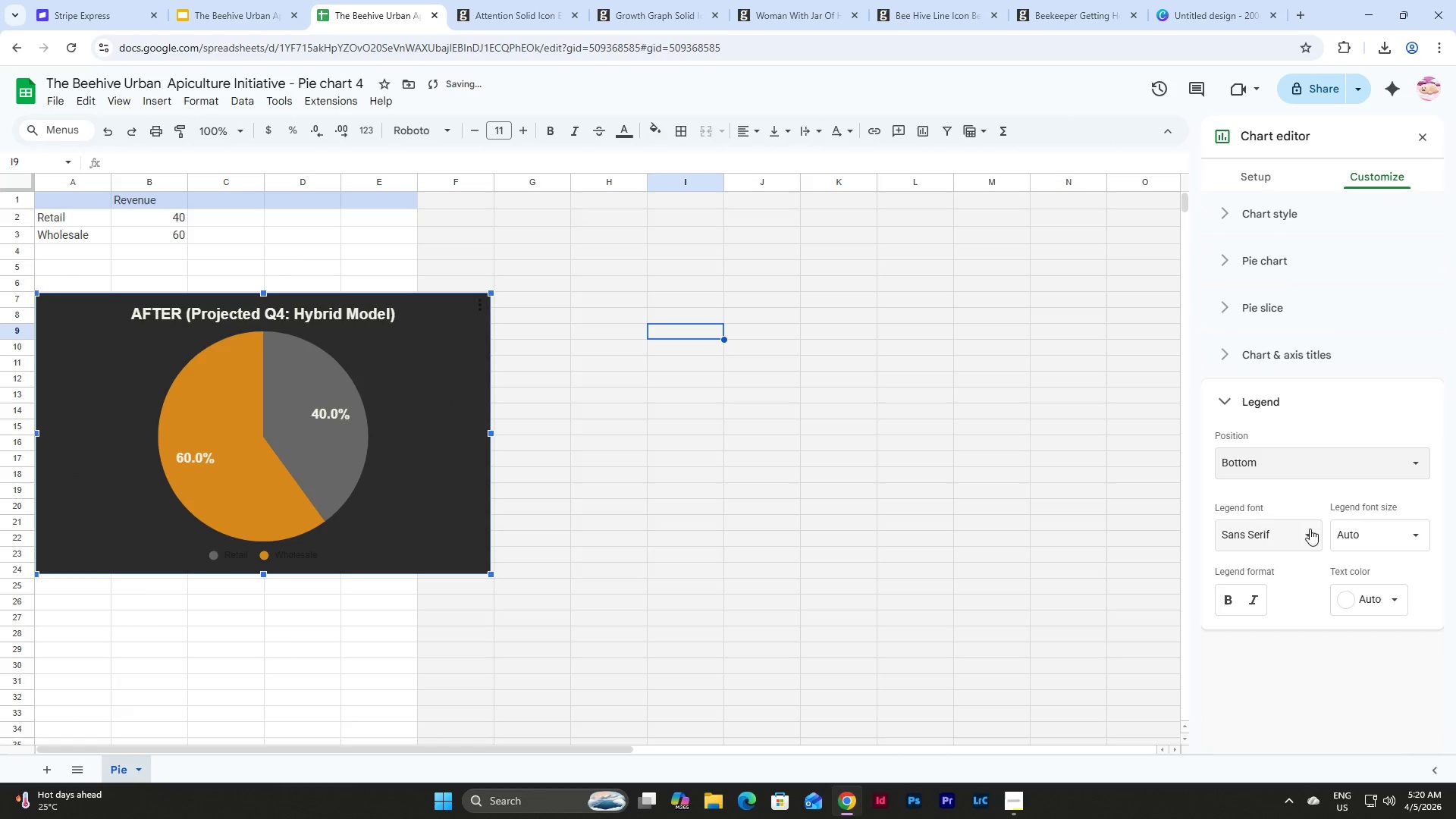 
left_click([1310, 530])
 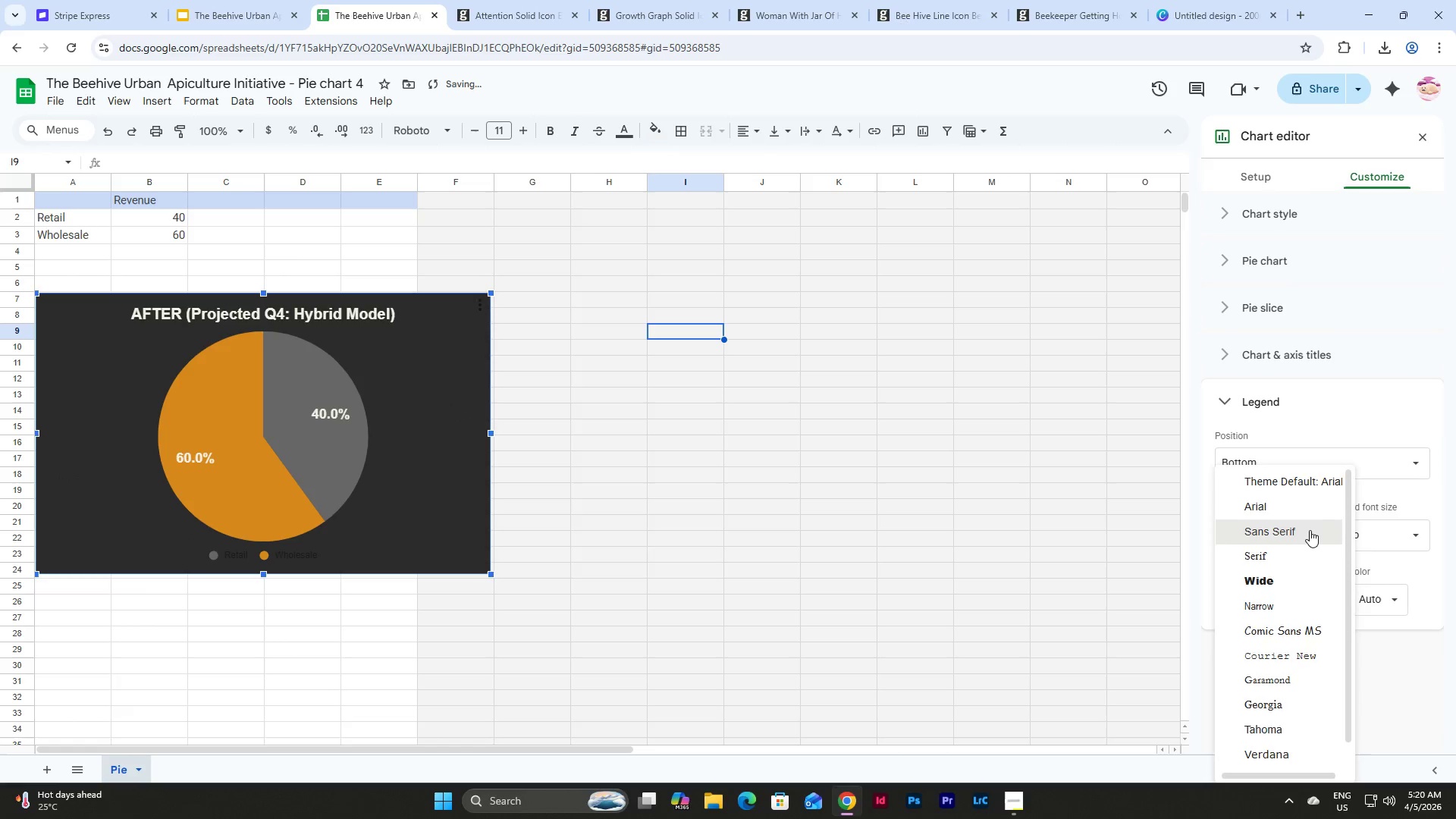 
left_click([1310, 530])
 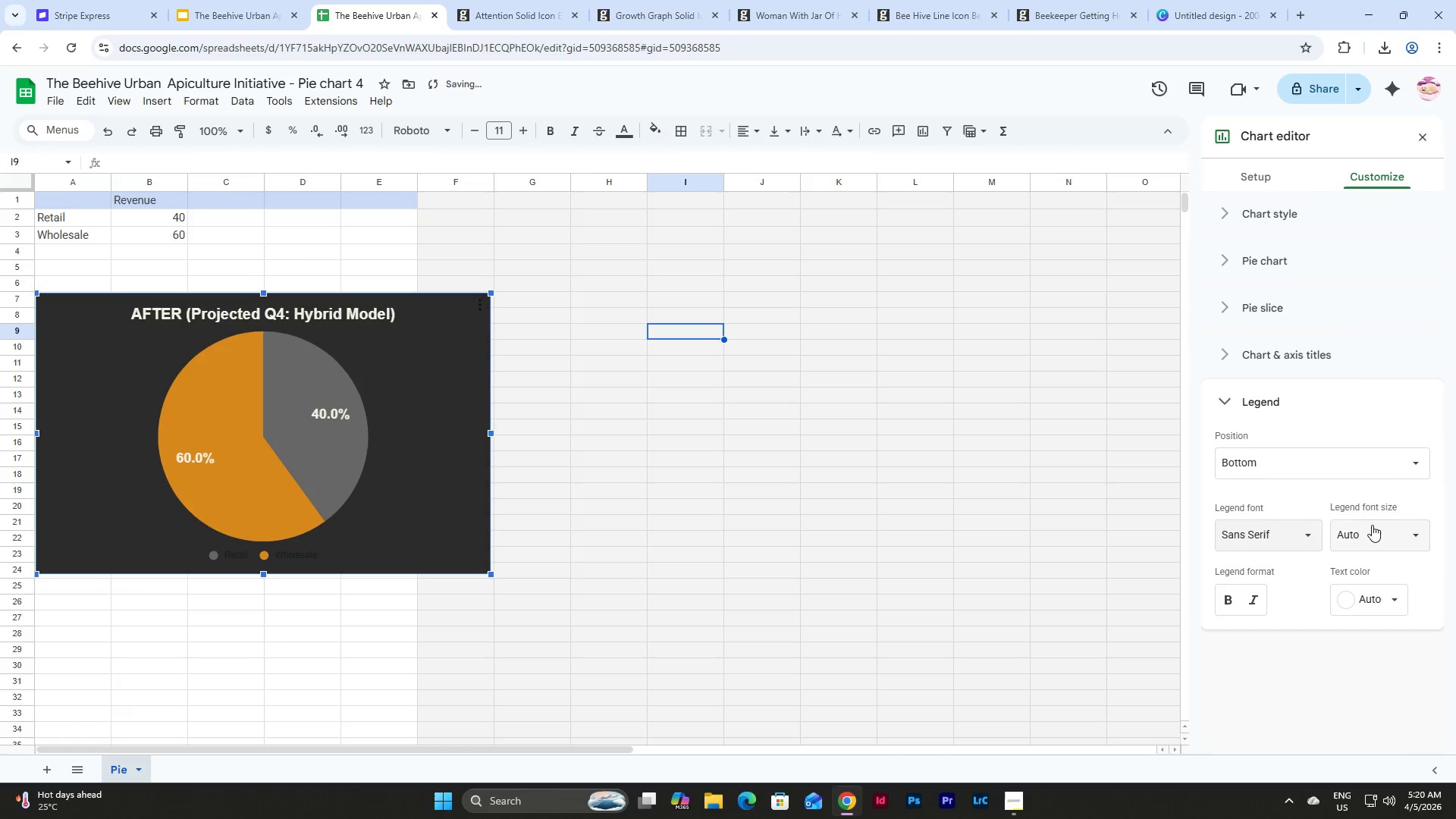 
double_click([1372, 525])
 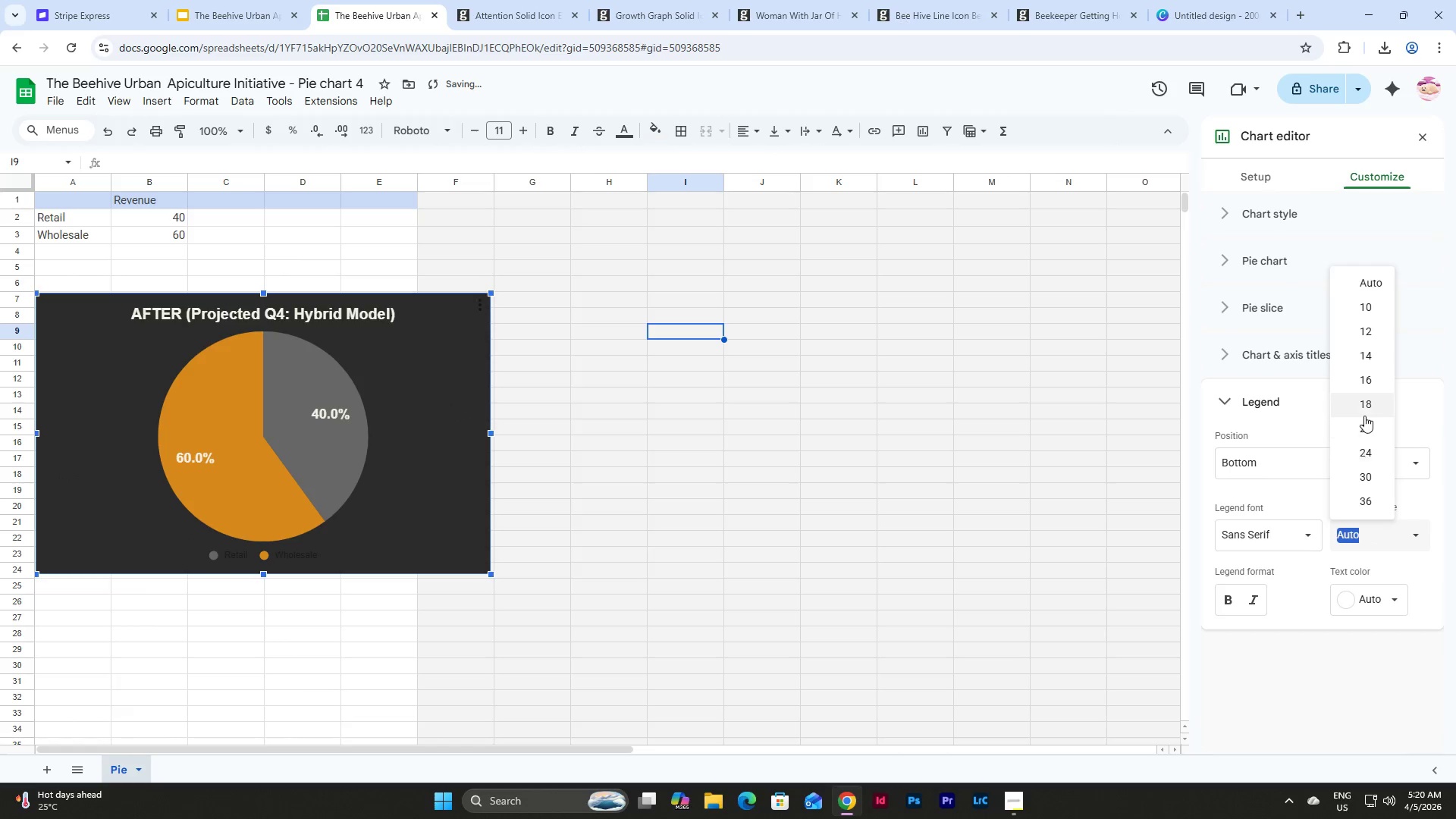 
left_click([1364, 405])
 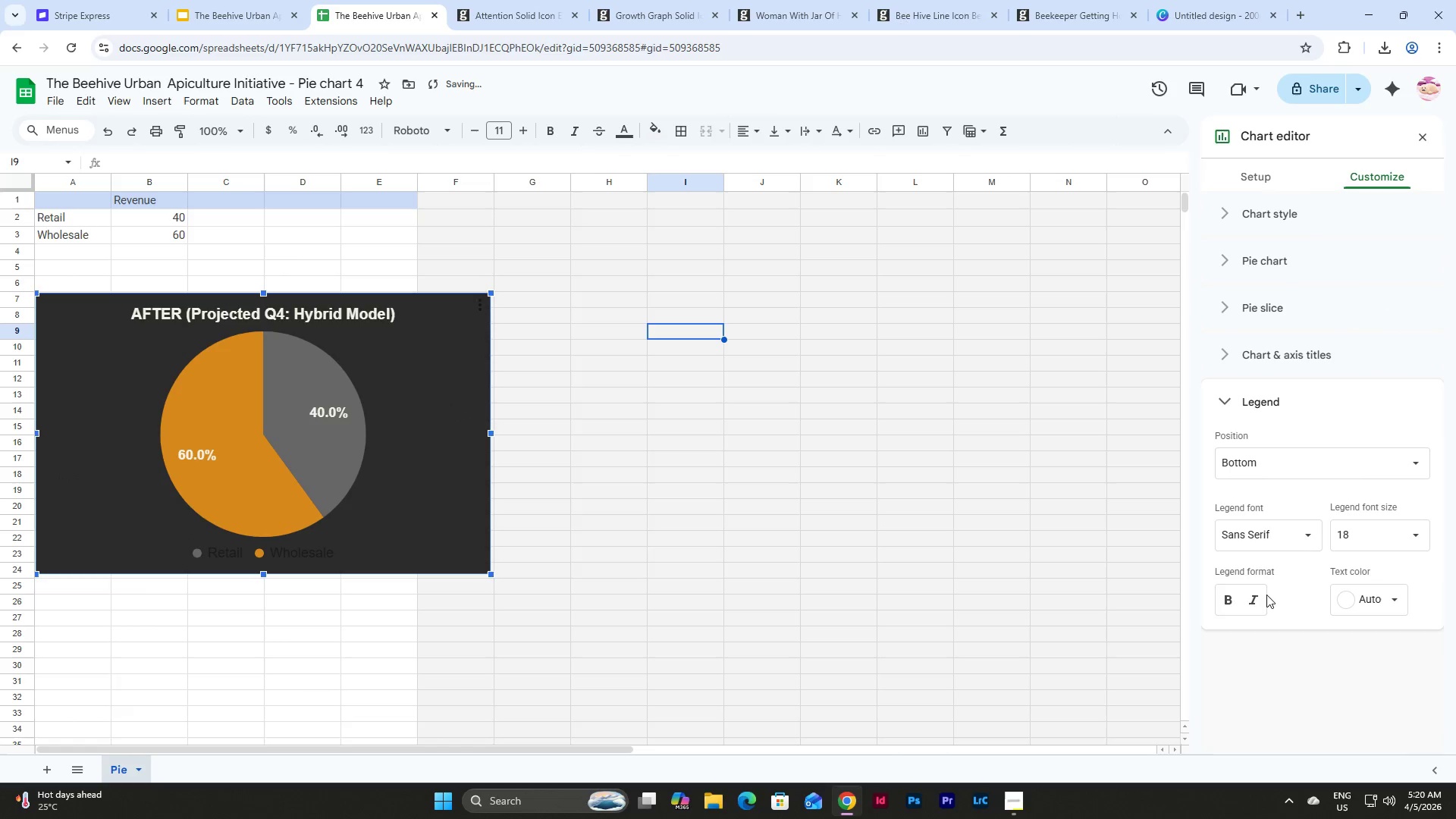 
left_click([1225, 599])
 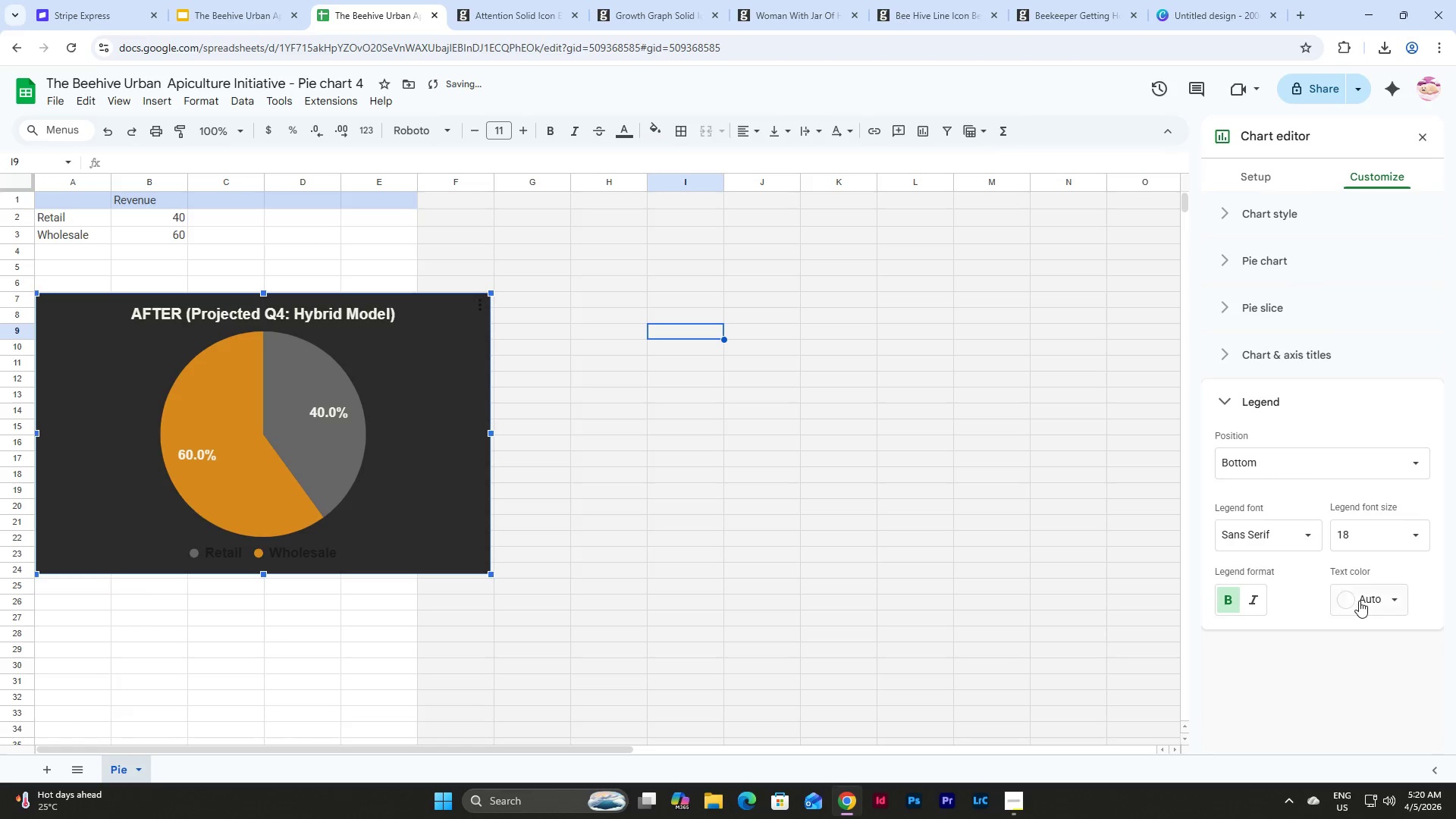 
left_click([1366, 598])
 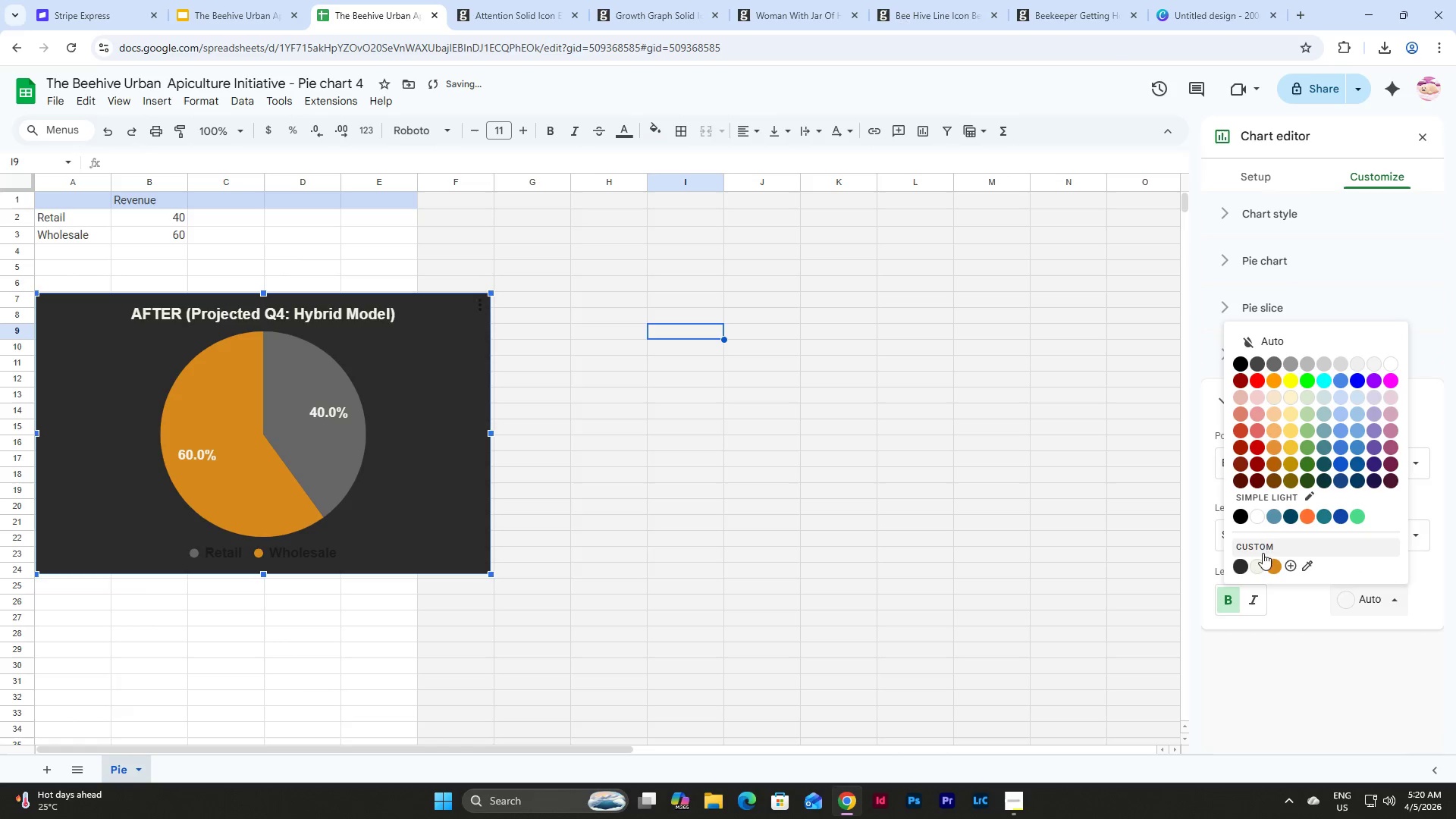 
left_click([1260, 564])
 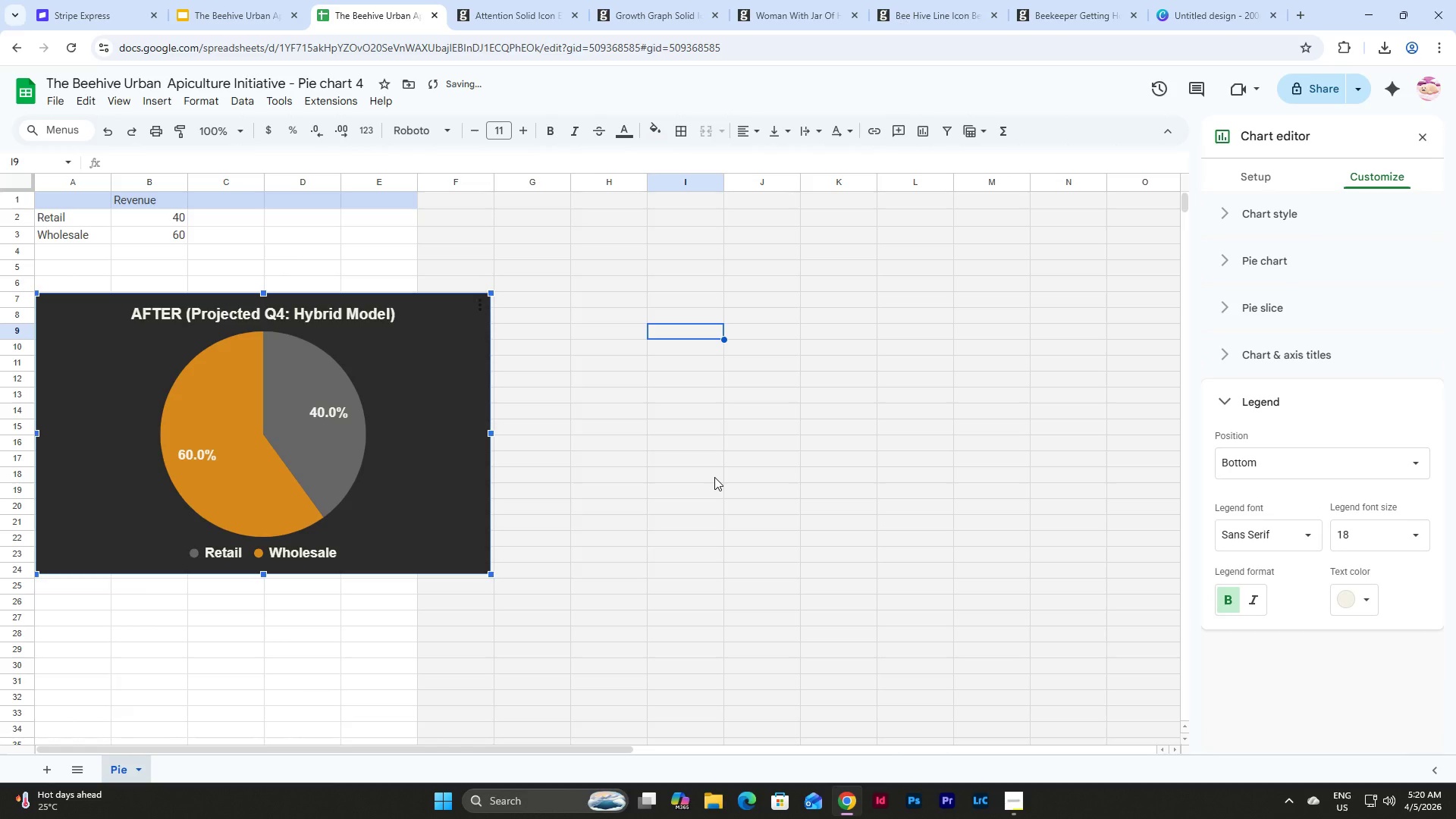 
left_click([714, 477])
 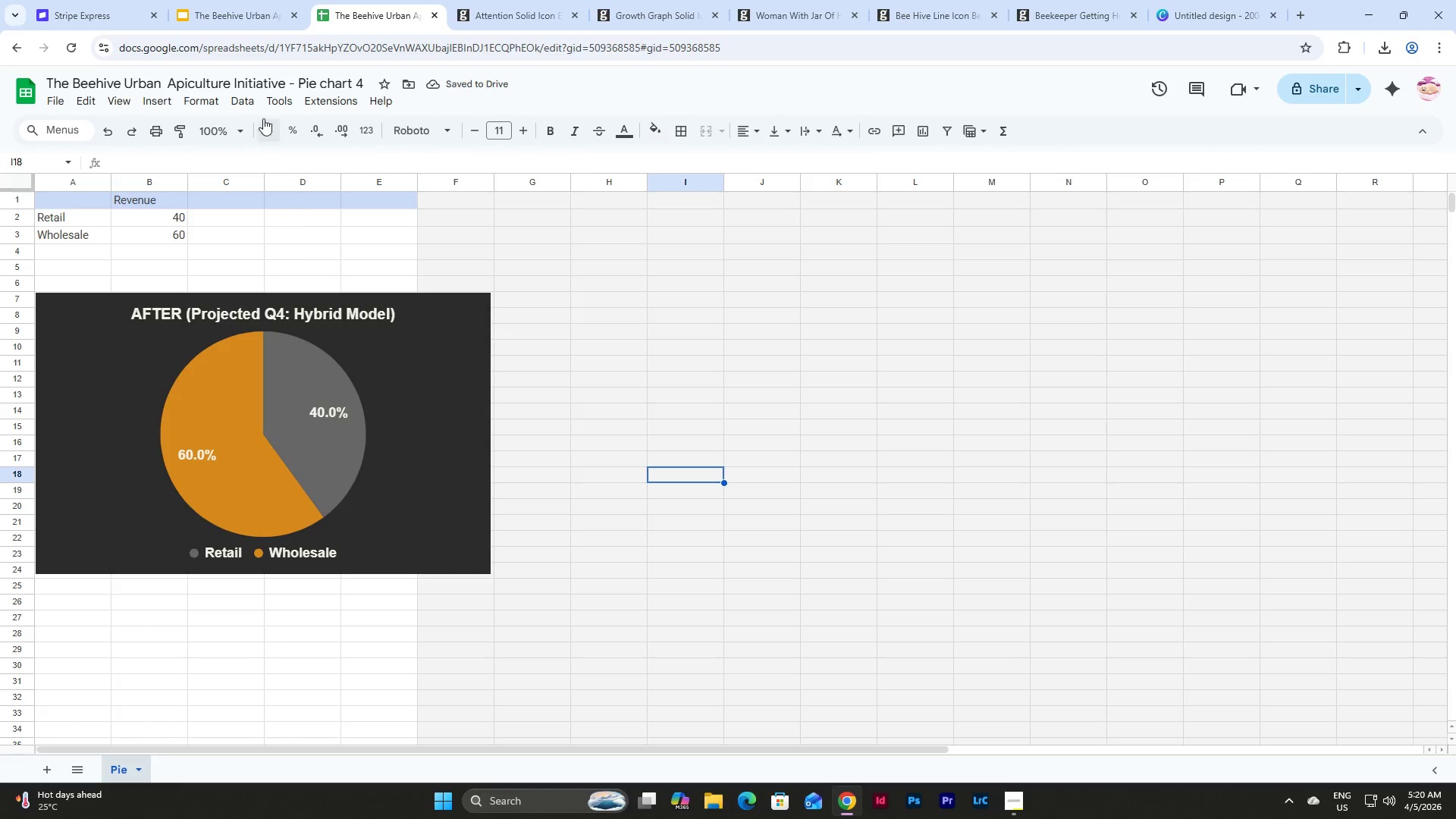 
left_click([246, 0])
 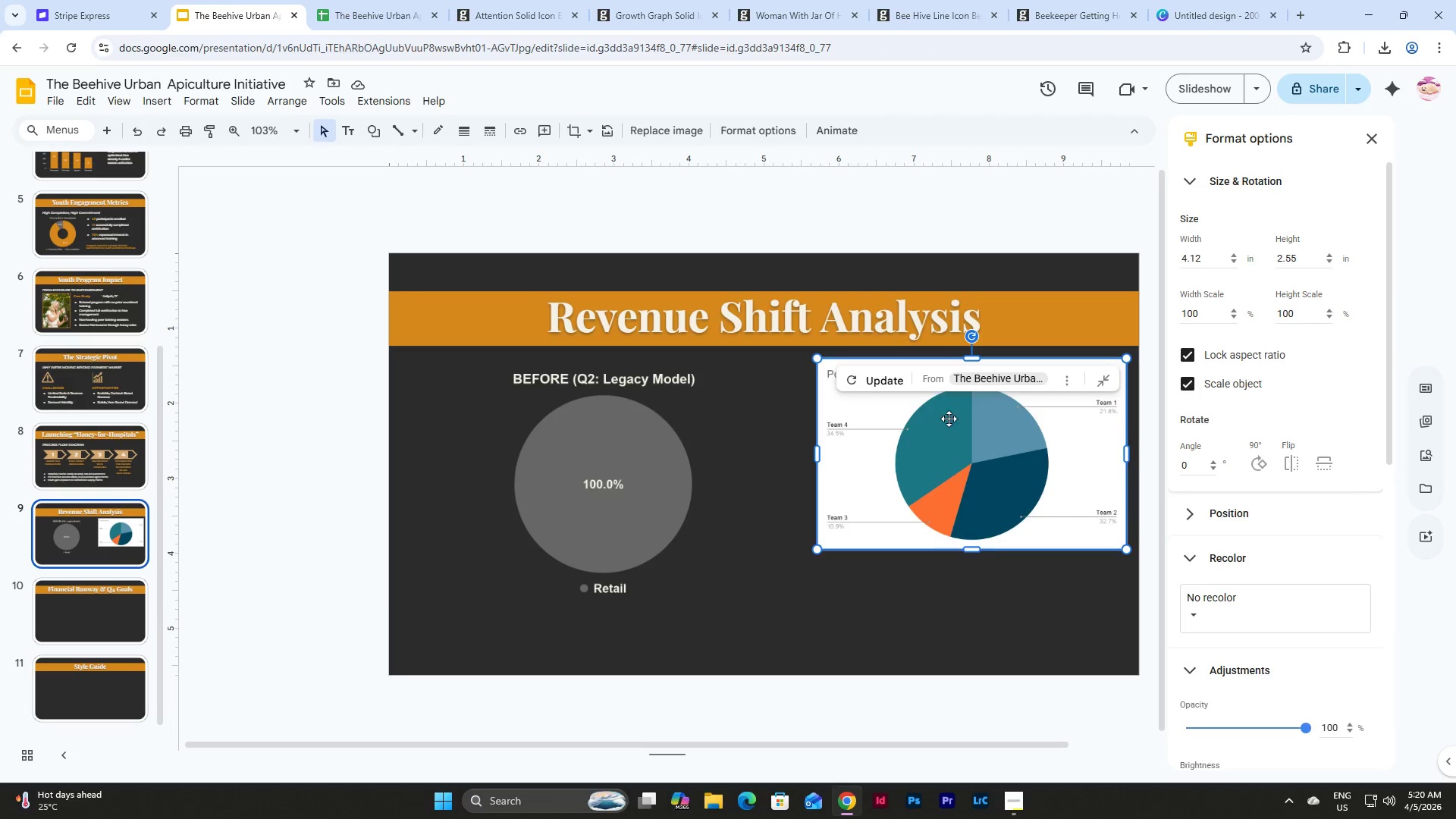 
left_click([871, 381])
 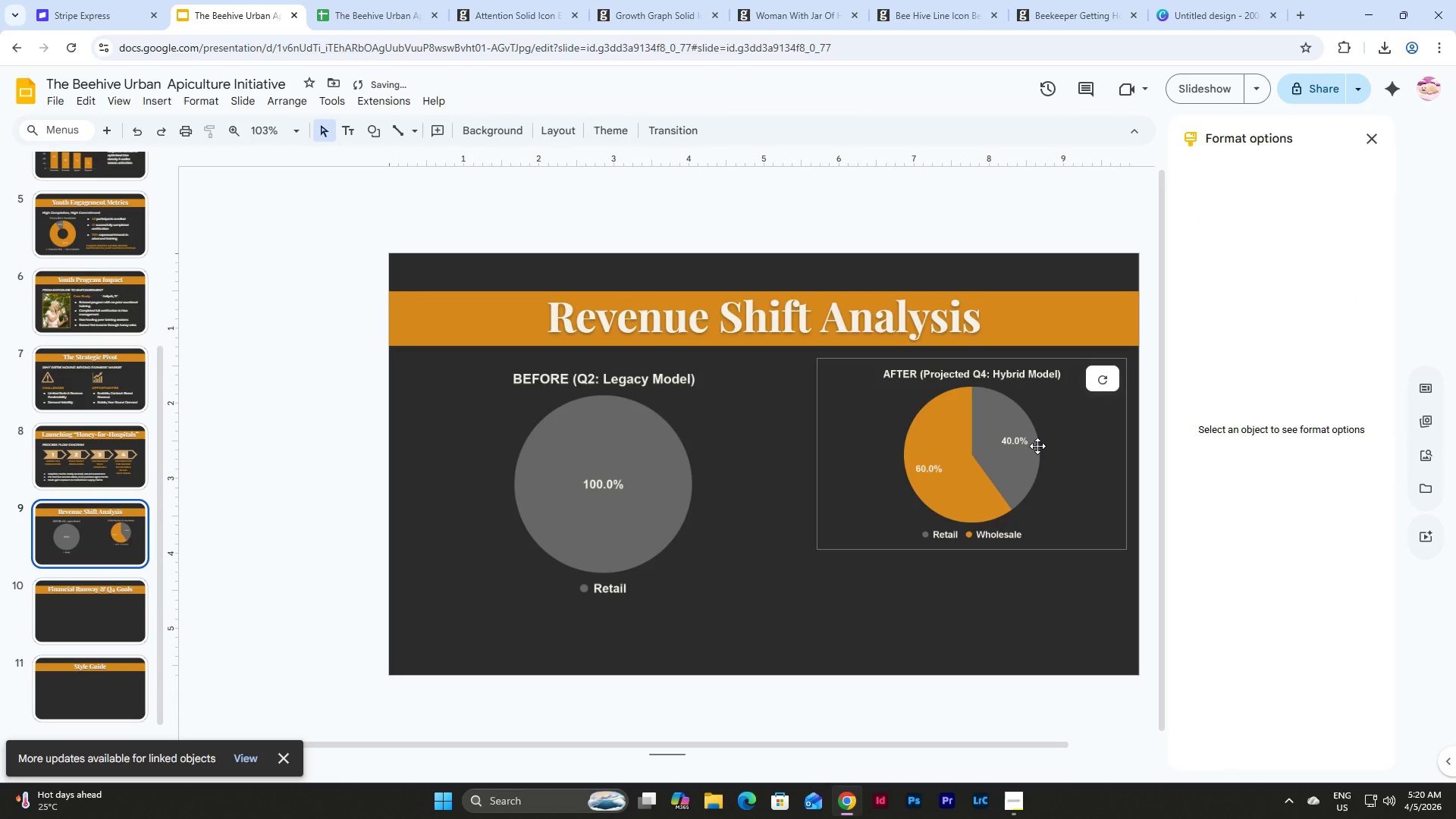 
left_click([1040, 447])
 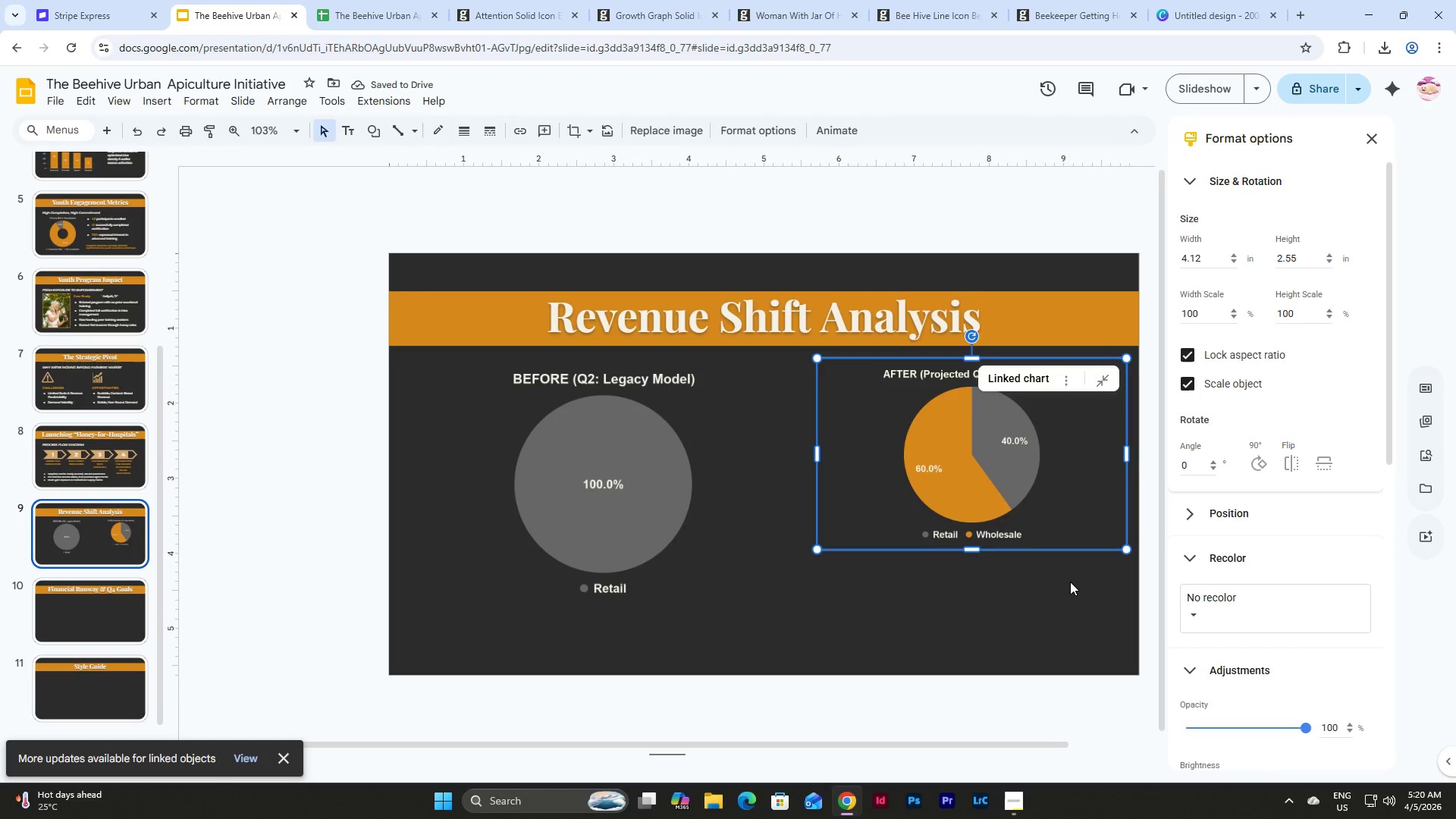 
left_click([656, 453])
 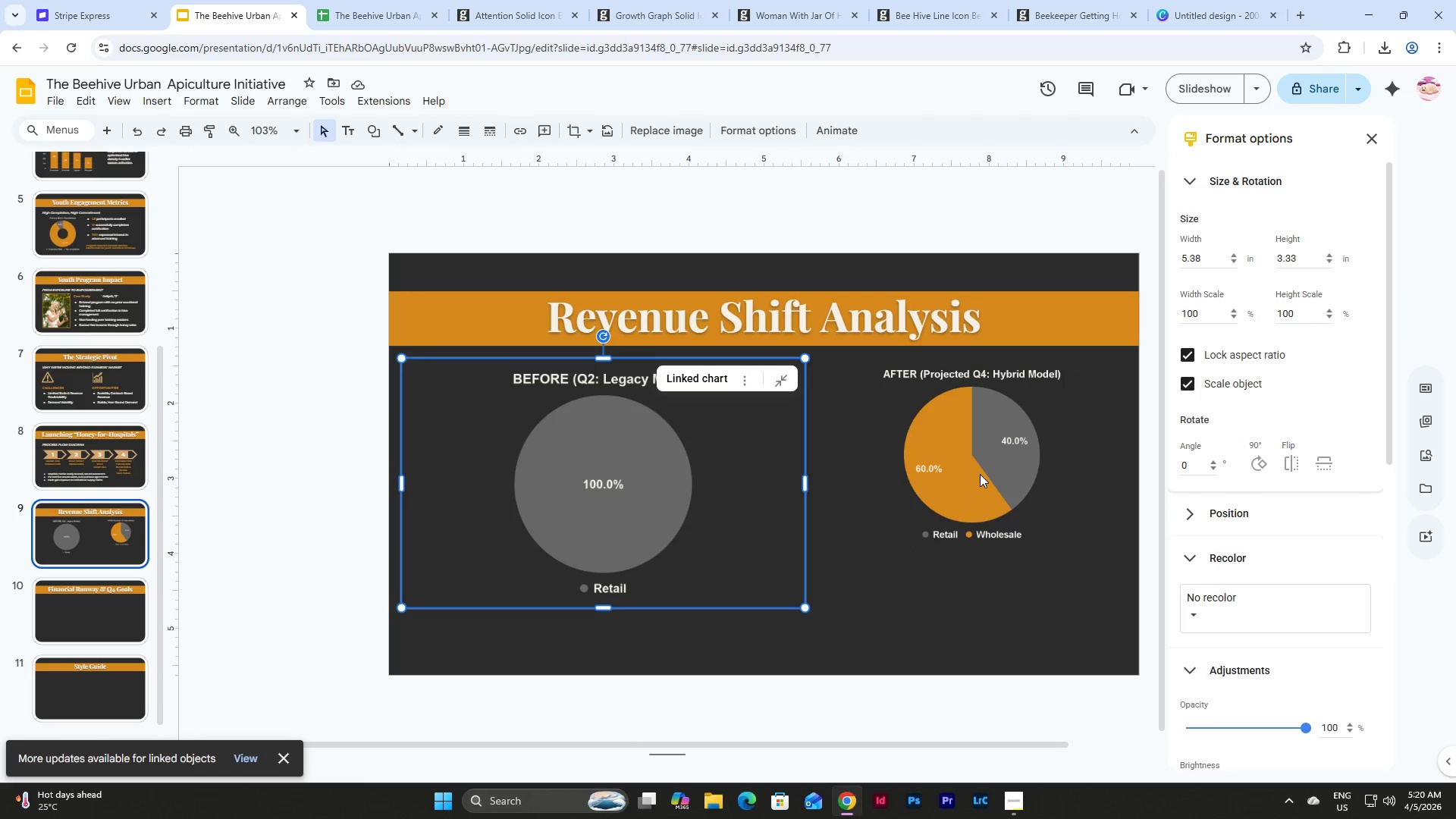 
left_click([980, 474])
 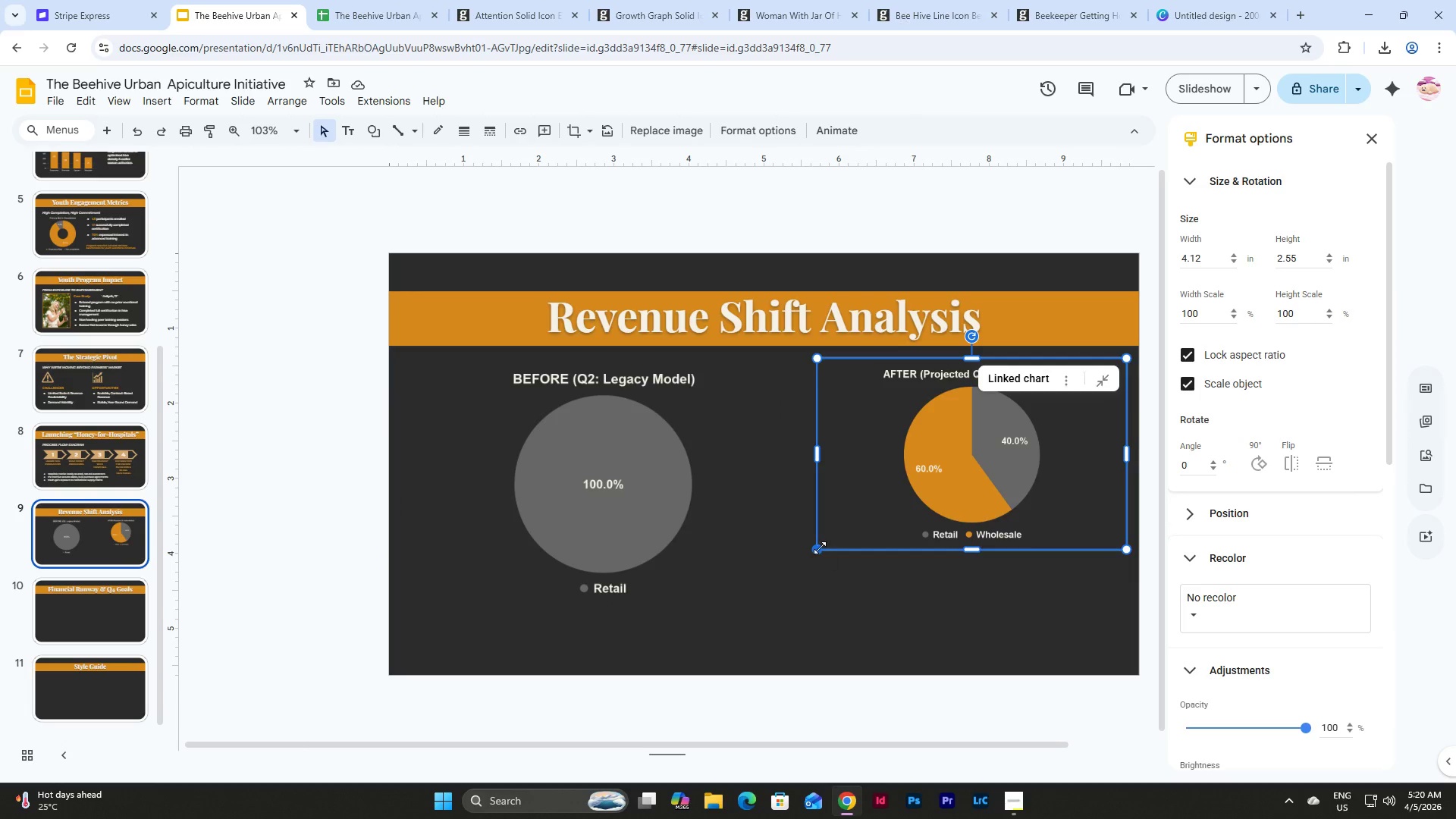 
left_click_drag(start_coordinate=[818, 545], to_coordinate=[721, 603])
 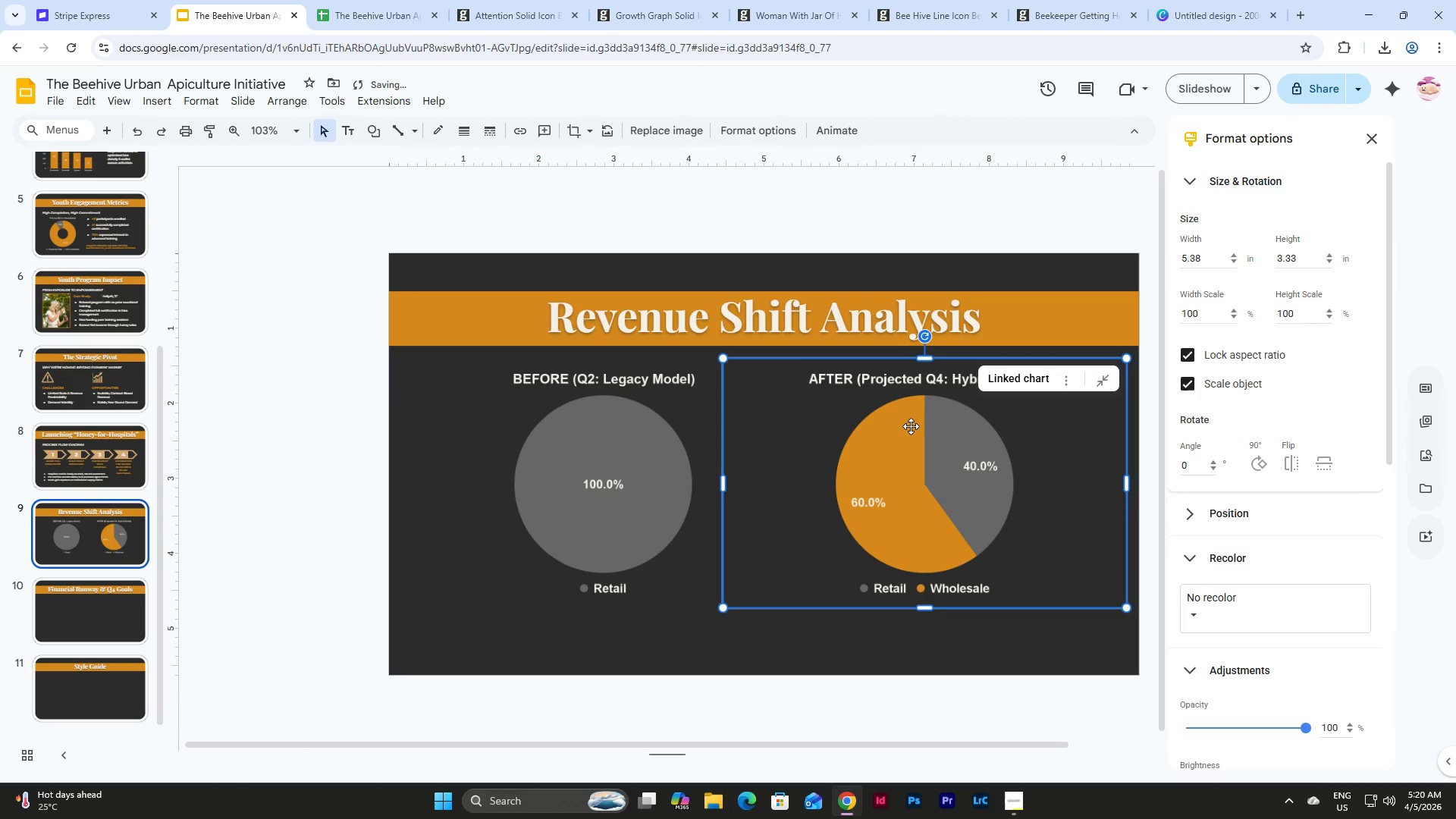 
left_click_drag(start_coordinate=[911, 426], to_coordinate=[916, 428])
 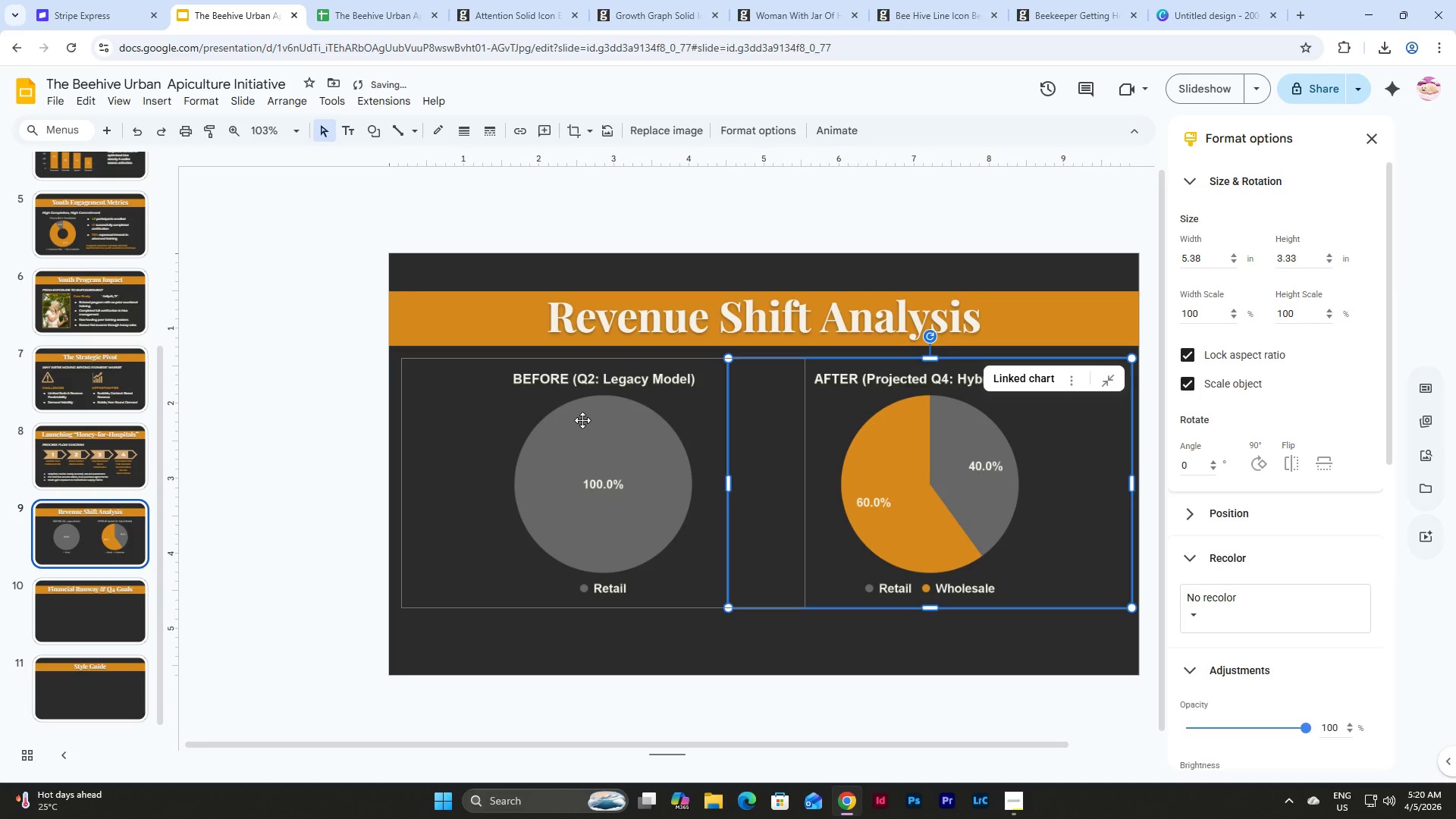 
left_click([582, 420])
 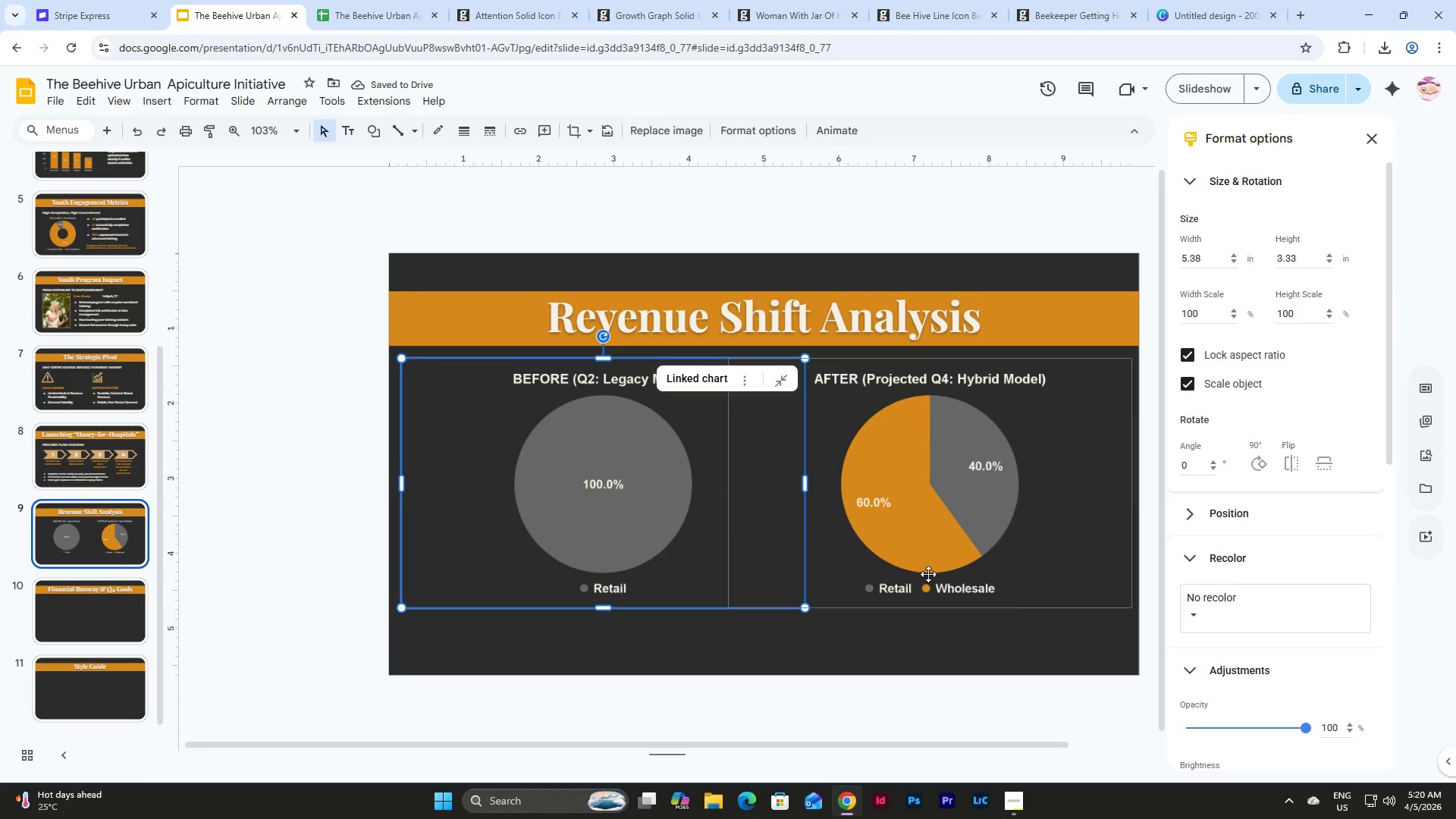 
left_click([1026, 648])
 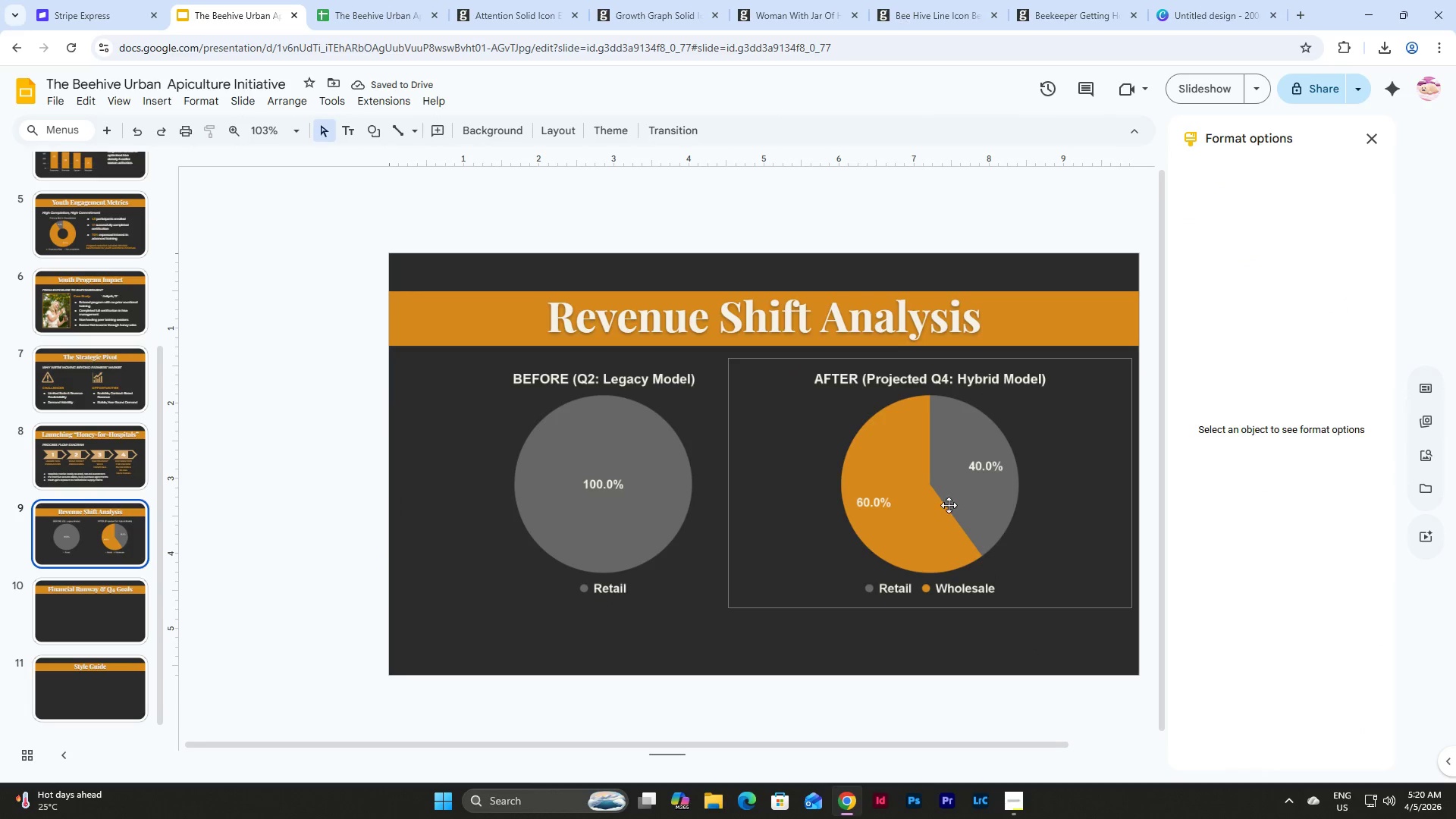 
left_click([935, 483])
 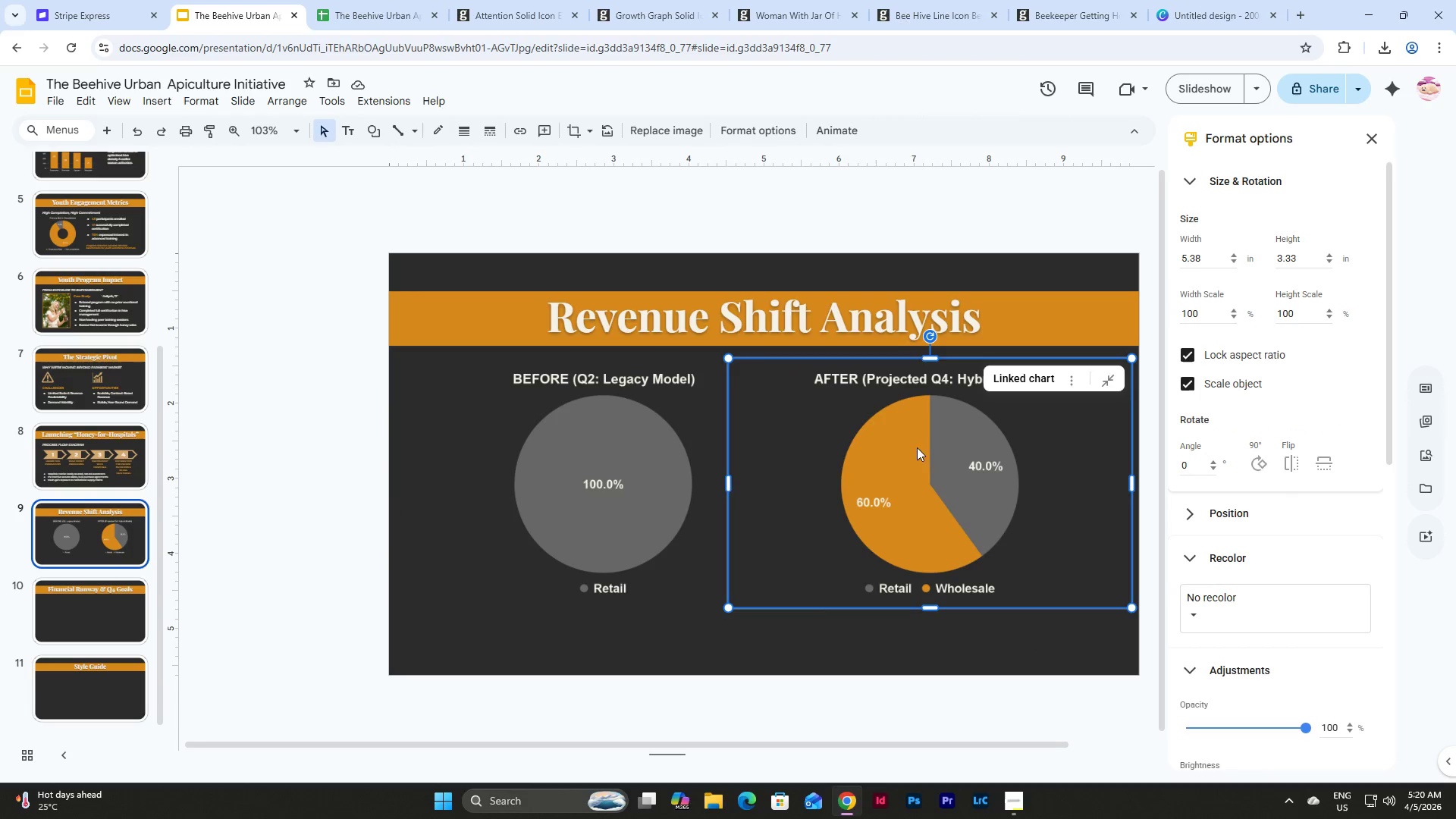 
left_click_drag(start_coordinate=[928, 459], to_coordinate=[935, 463])
 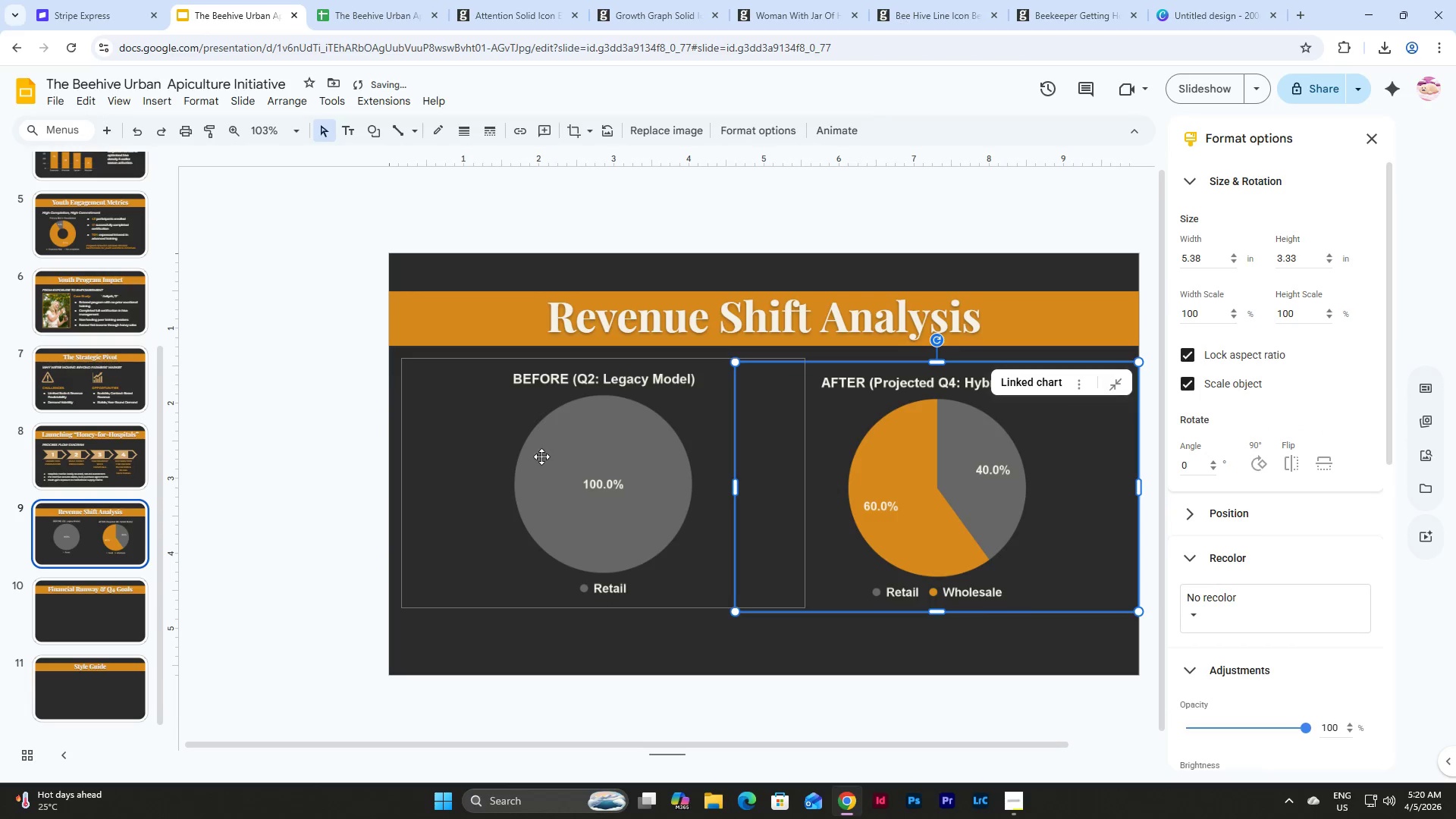 
left_click_drag(start_coordinate=[541, 457], to_coordinate=[532, 460])
 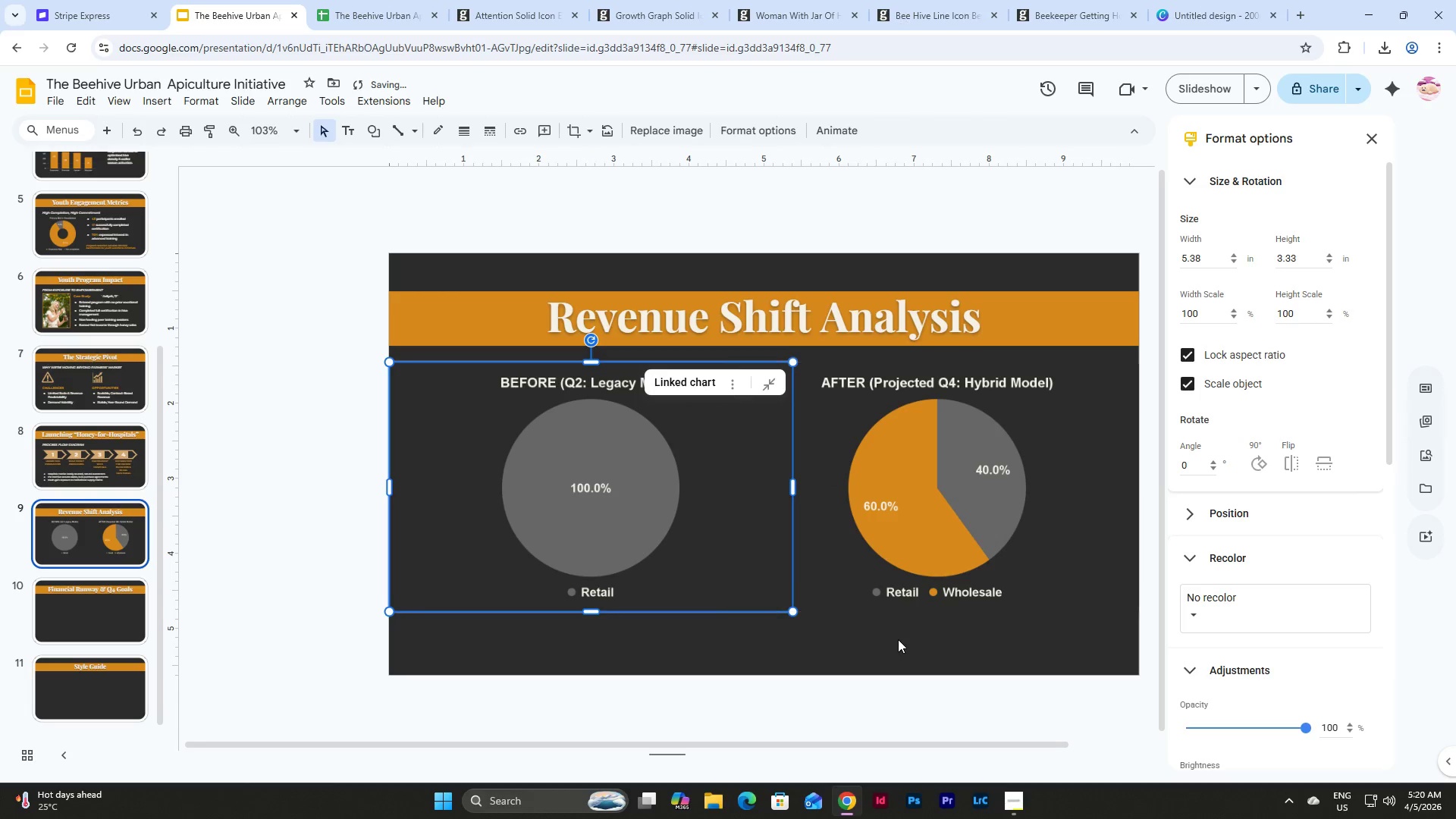 
left_click_drag(start_coordinate=[899, 640], to_coordinate=[656, 502])
 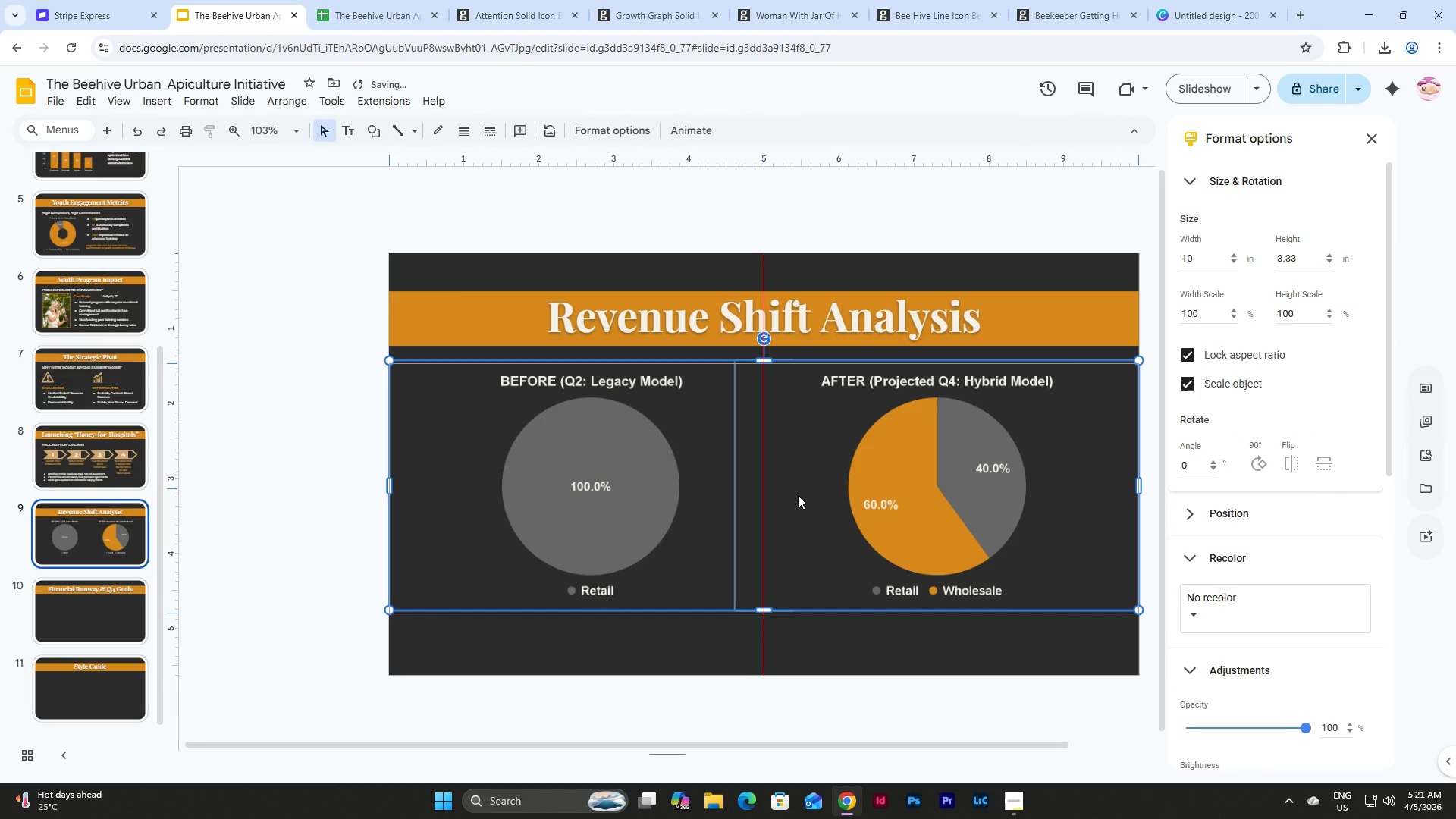 
wait(7.41)
 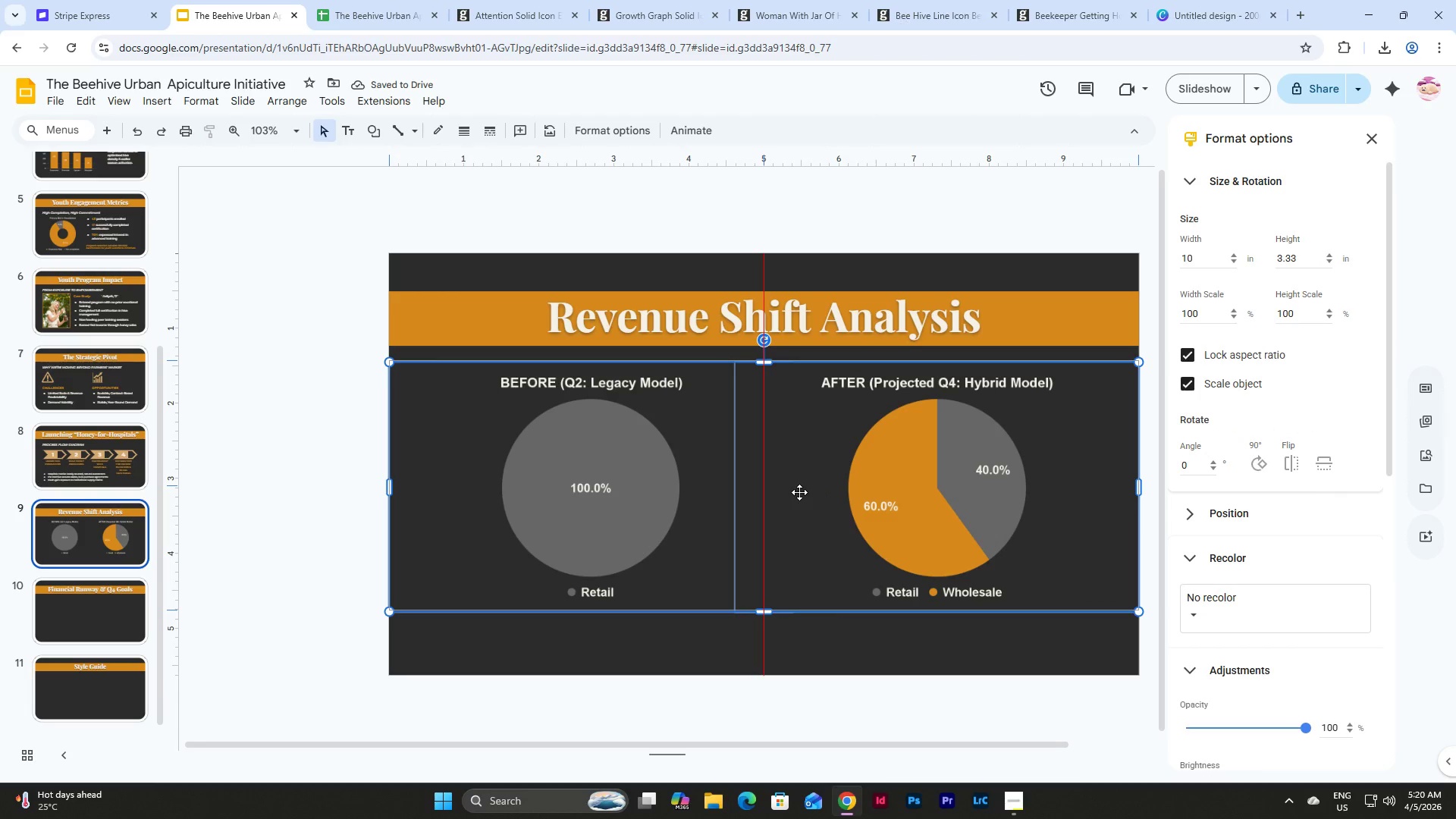 
left_click_drag(start_coordinate=[798, 495], to_coordinate=[798, 488])
 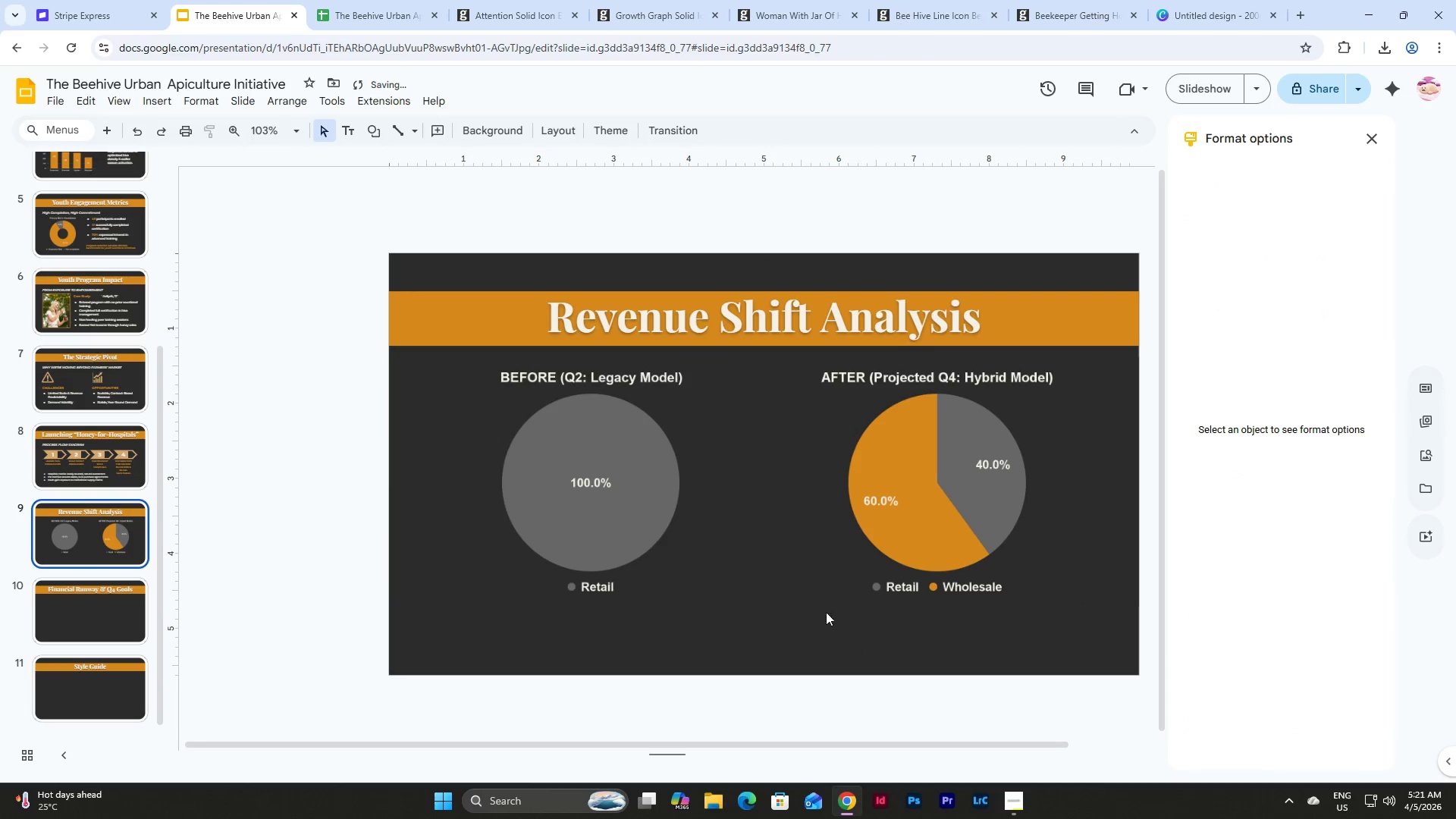 
double_click([653, 451])
 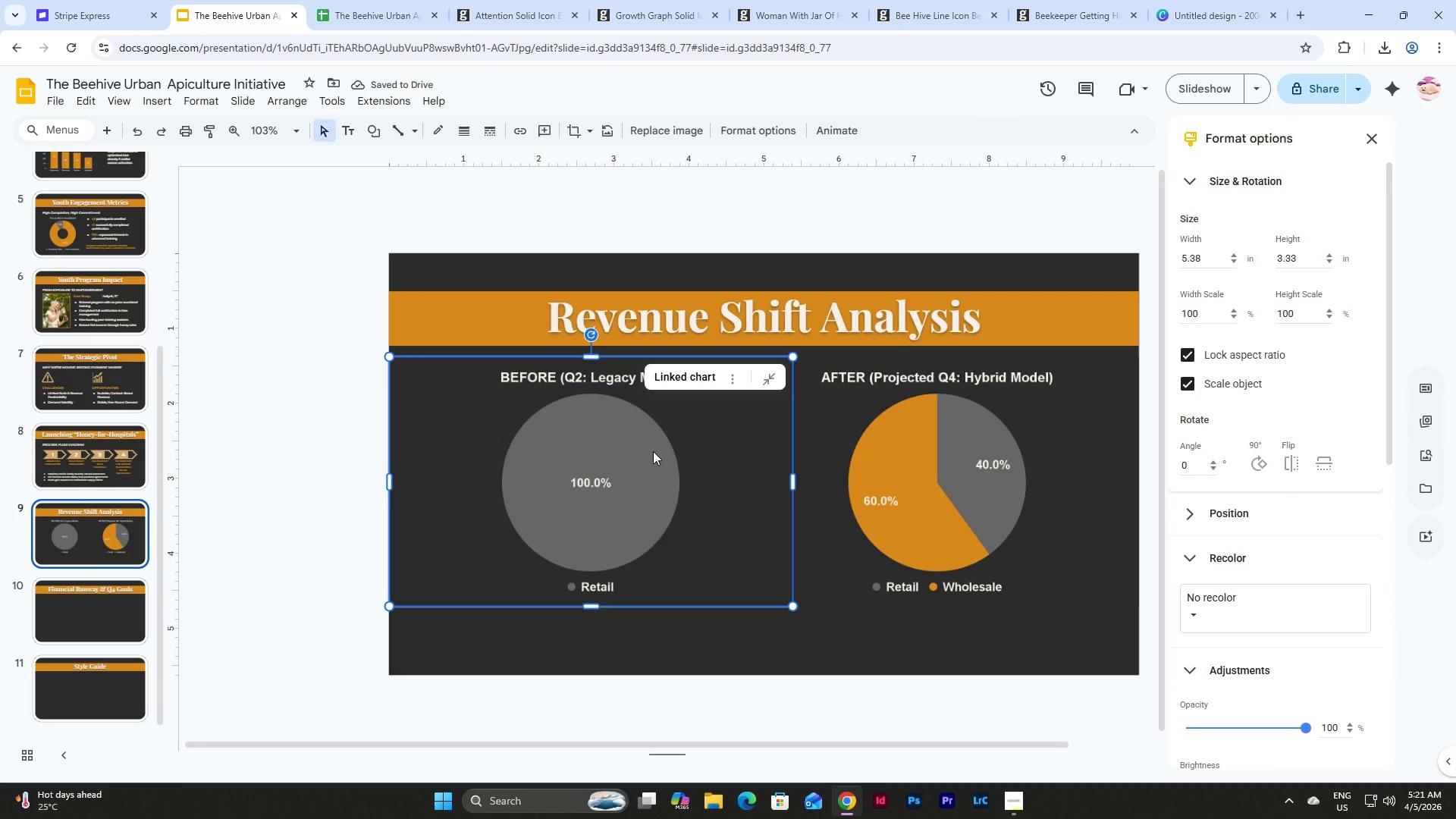 
double_click([653, 451])
 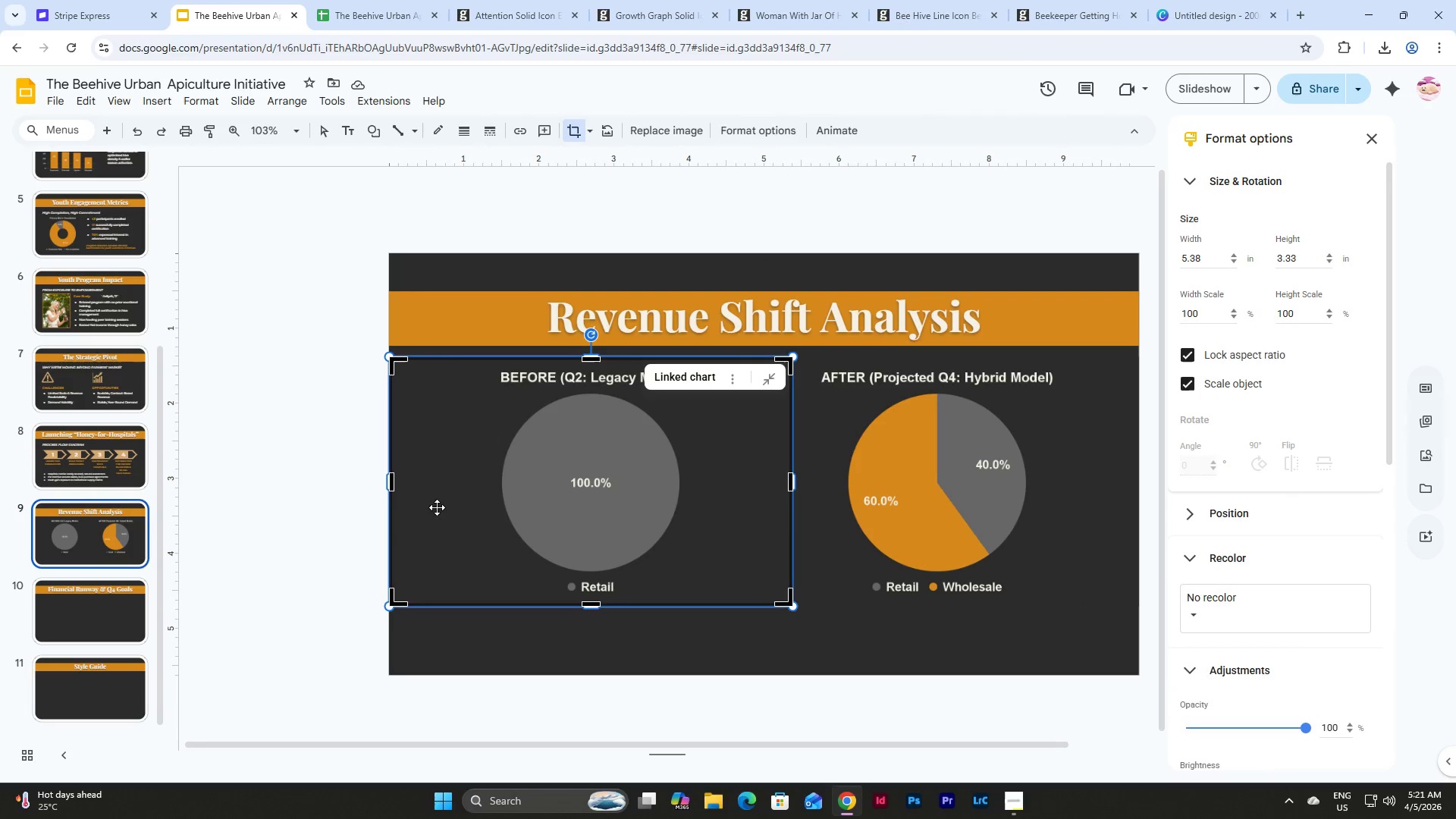 
left_click_drag(start_coordinate=[391, 482], to_coordinate=[497, 492])
 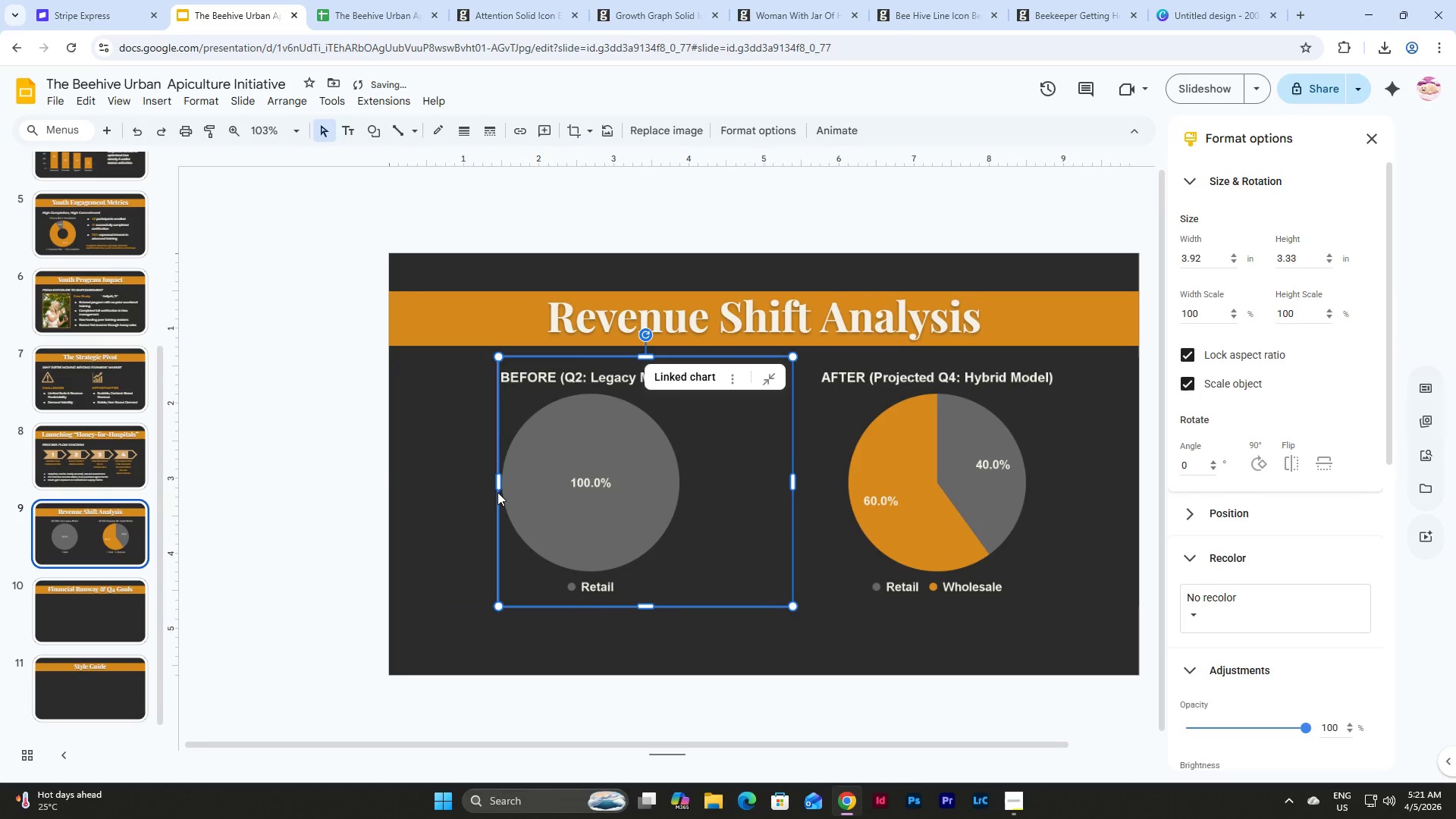 
key(Escape)
 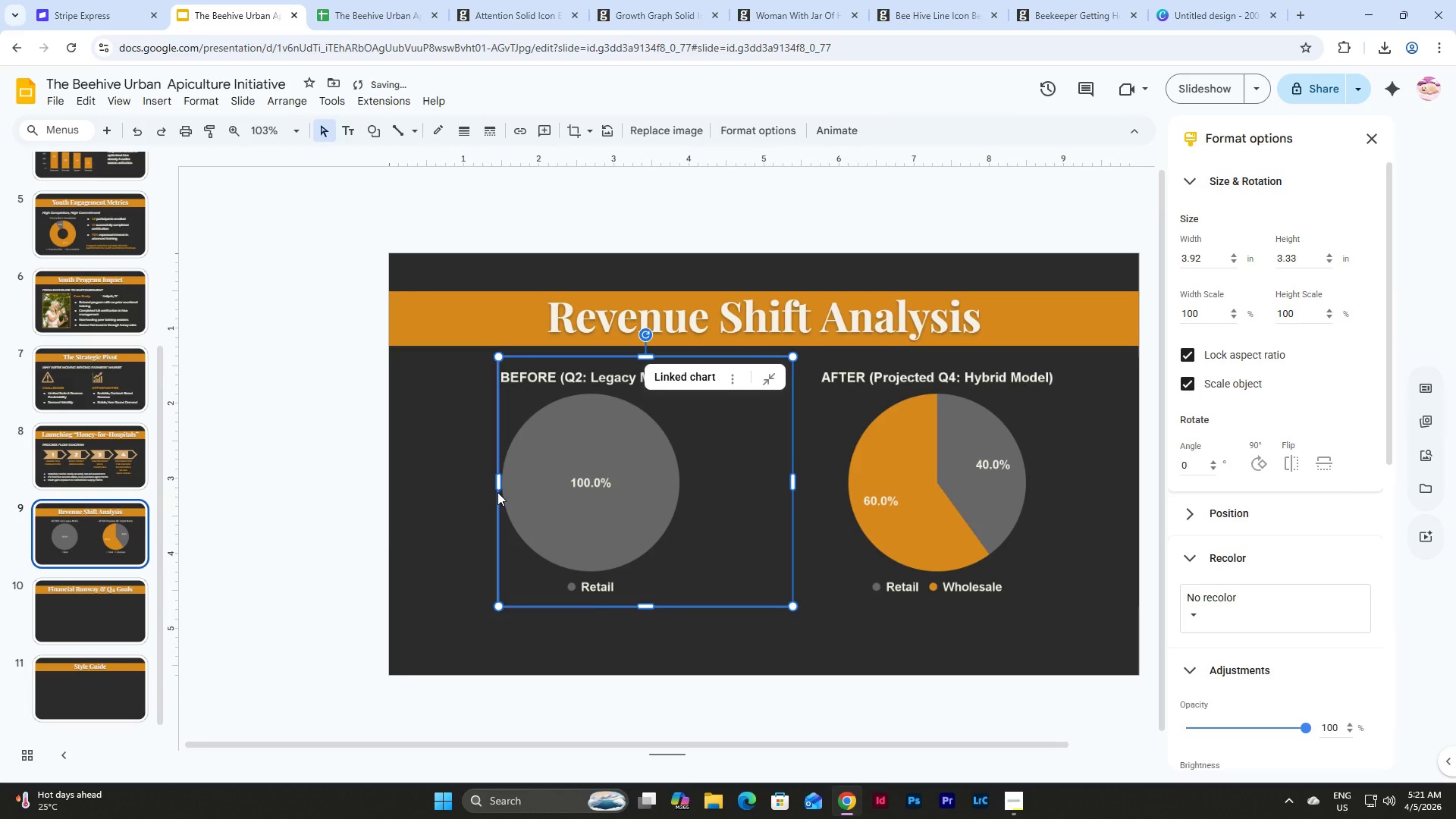 
key(Control+Z)
 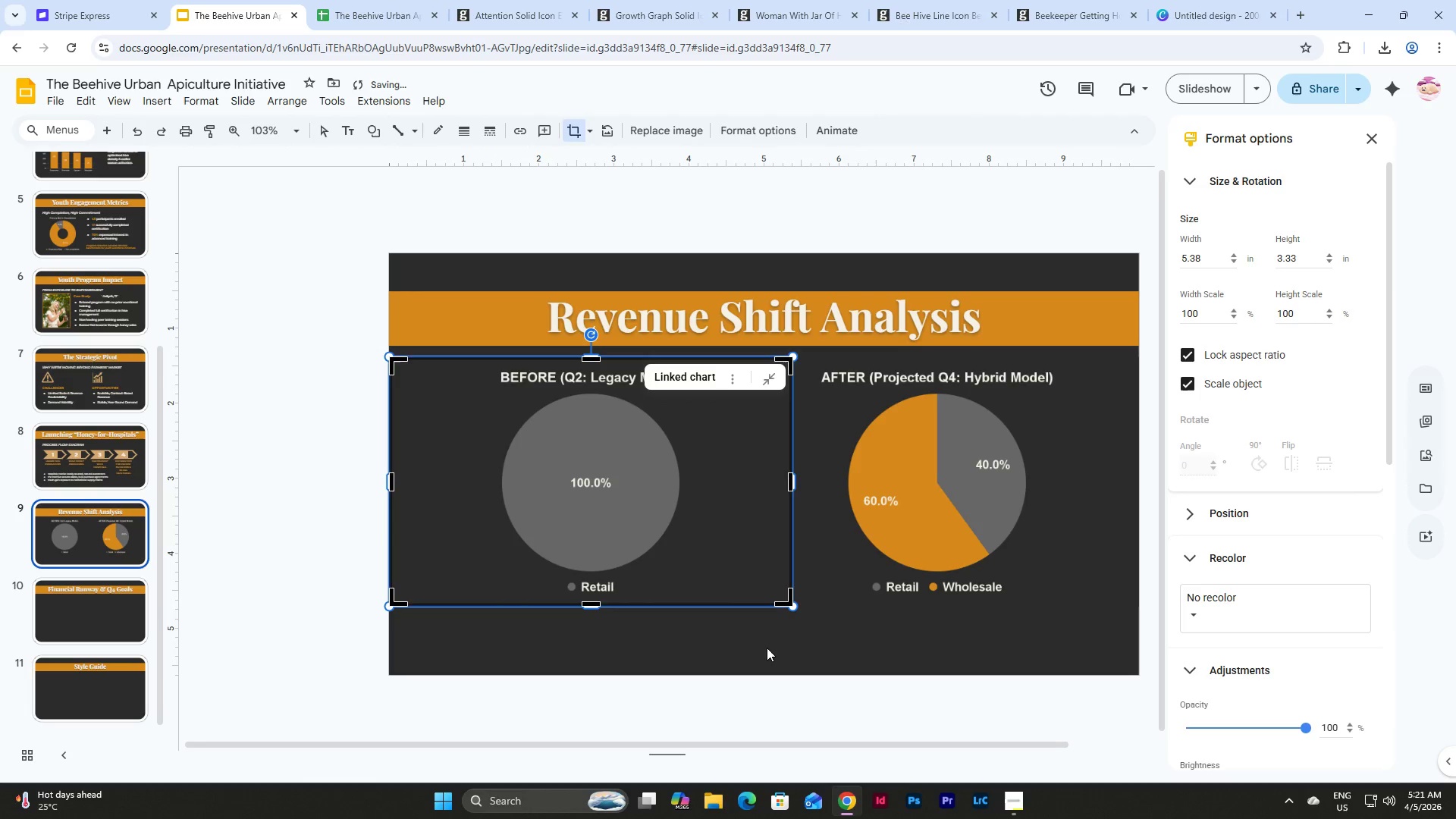 
left_click([767, 648])
 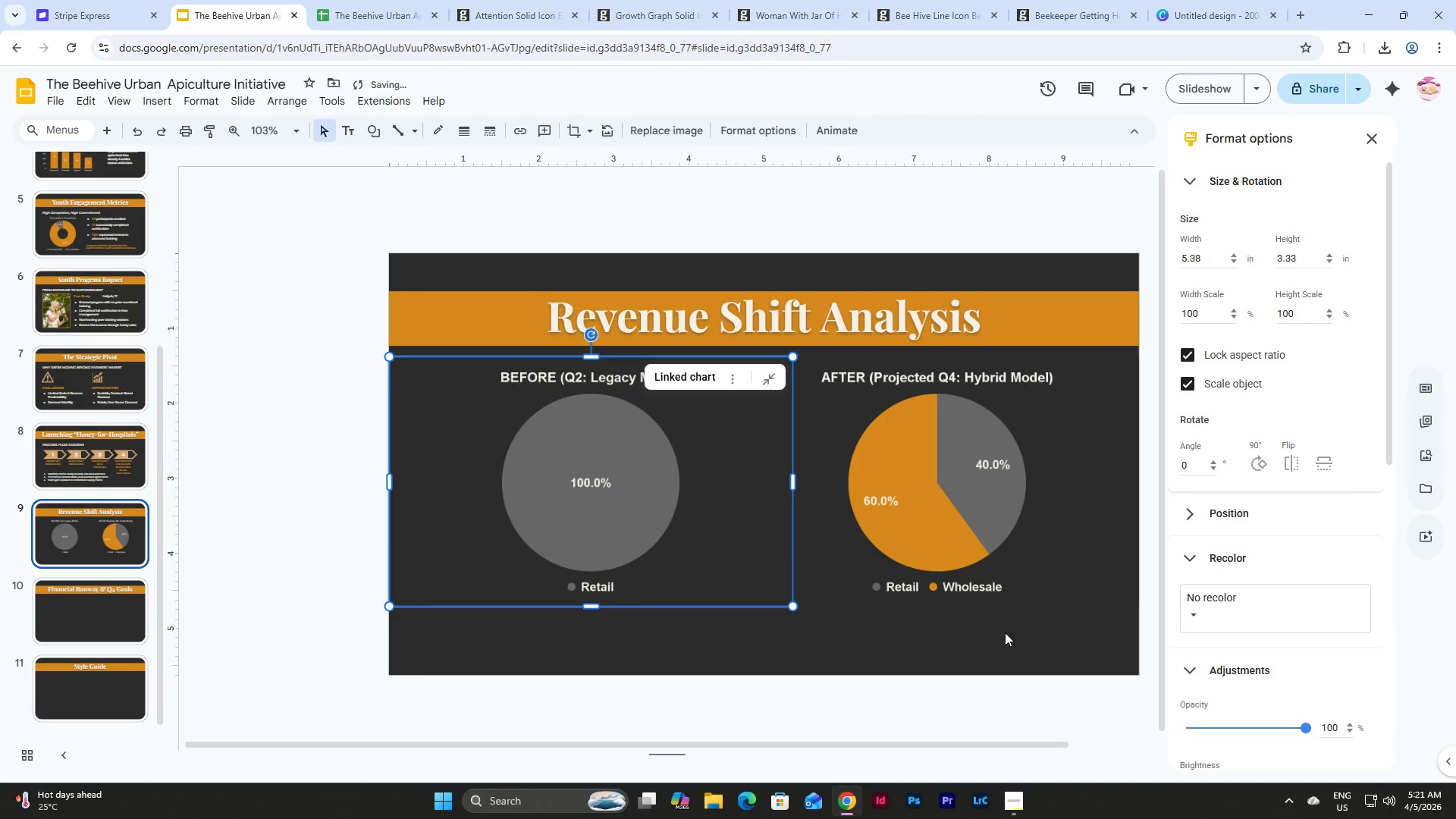 
left_click([965, 648])
 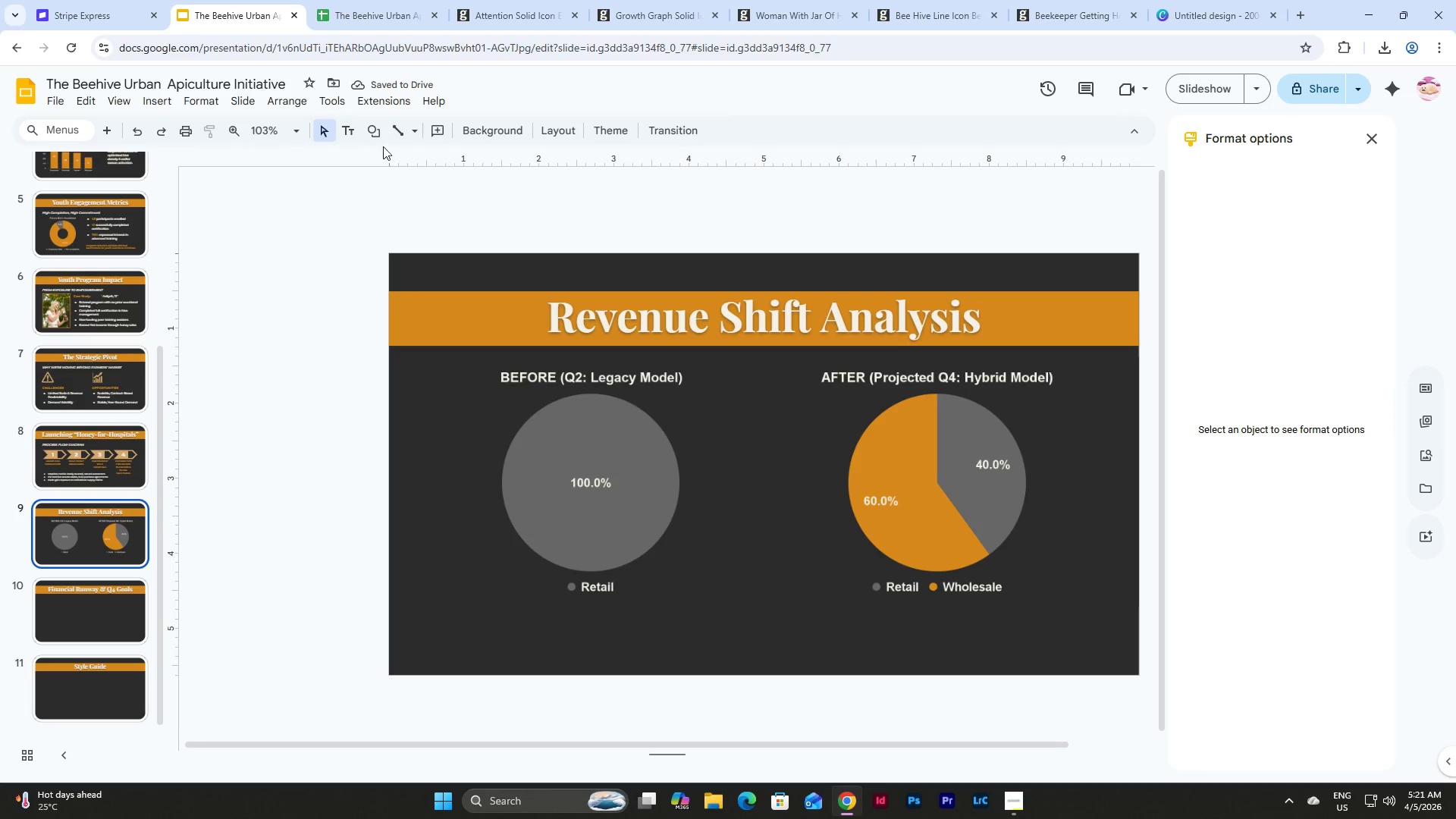 
left_click([375, 140])
 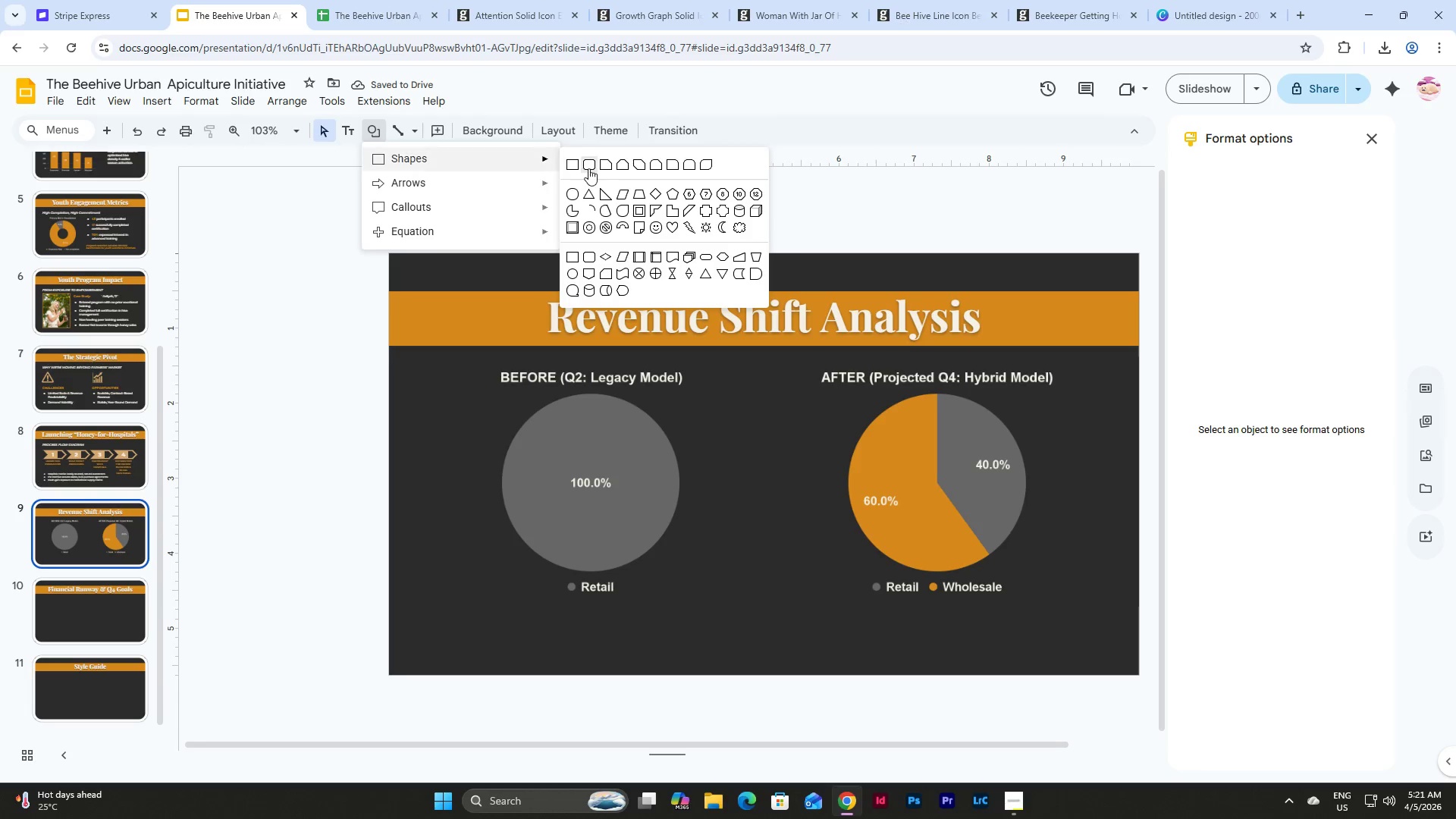 
left_click([579, 165])
 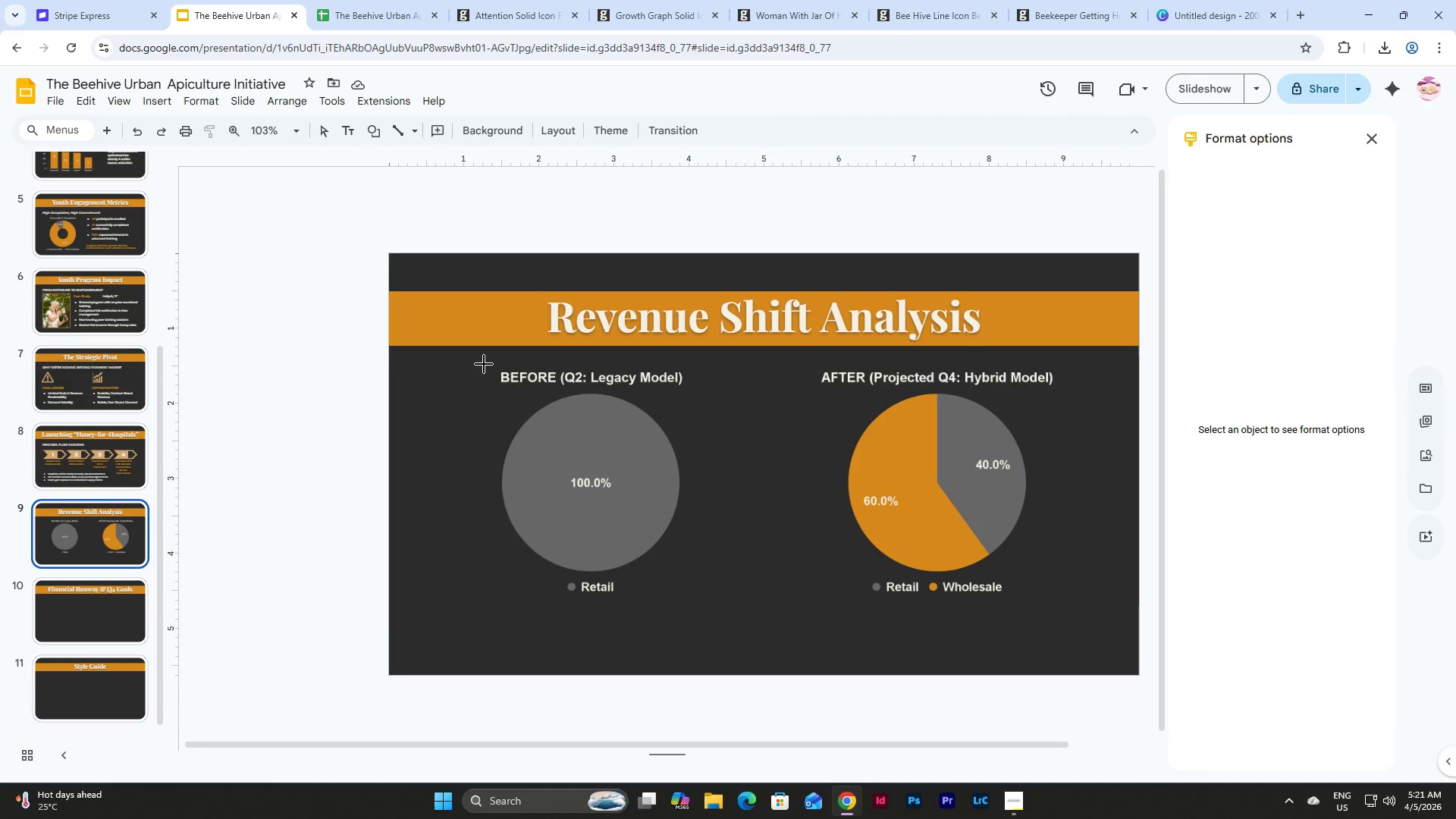 
left_click_drag(start_coordinate=[474, 364], to_coordinate=[720, 606])
 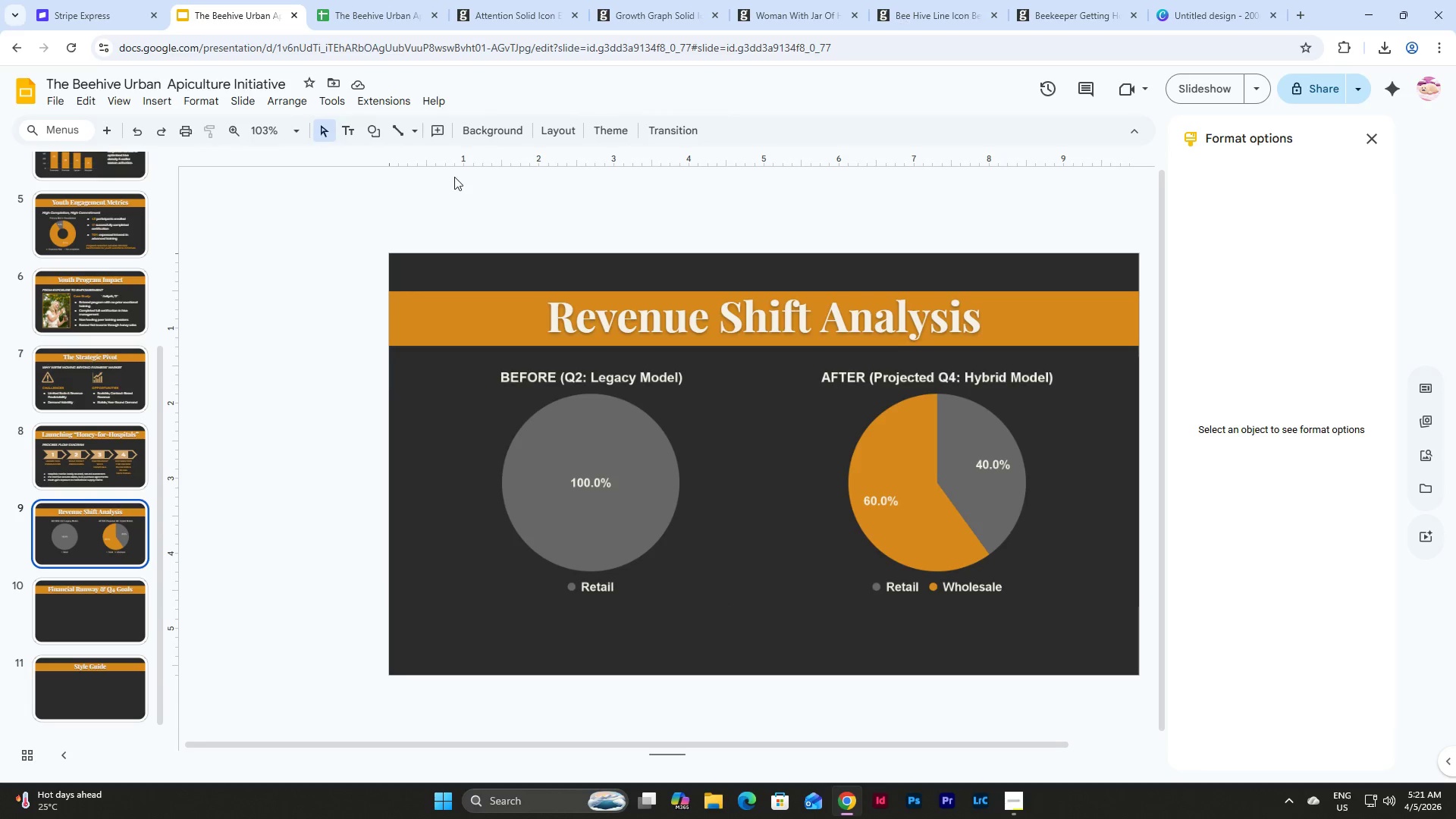 
key(Escape)
 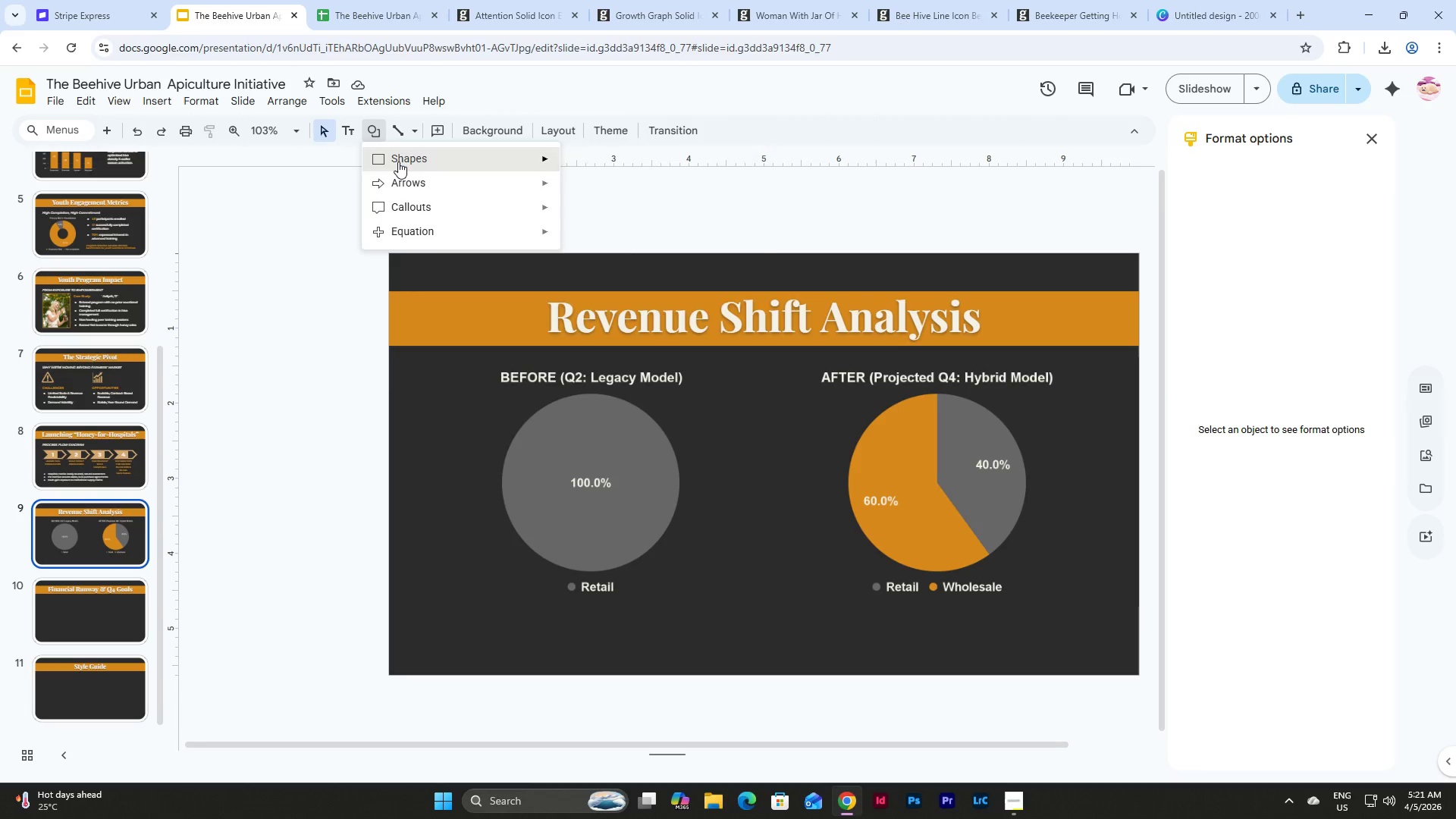 
left_click([577, 158])
 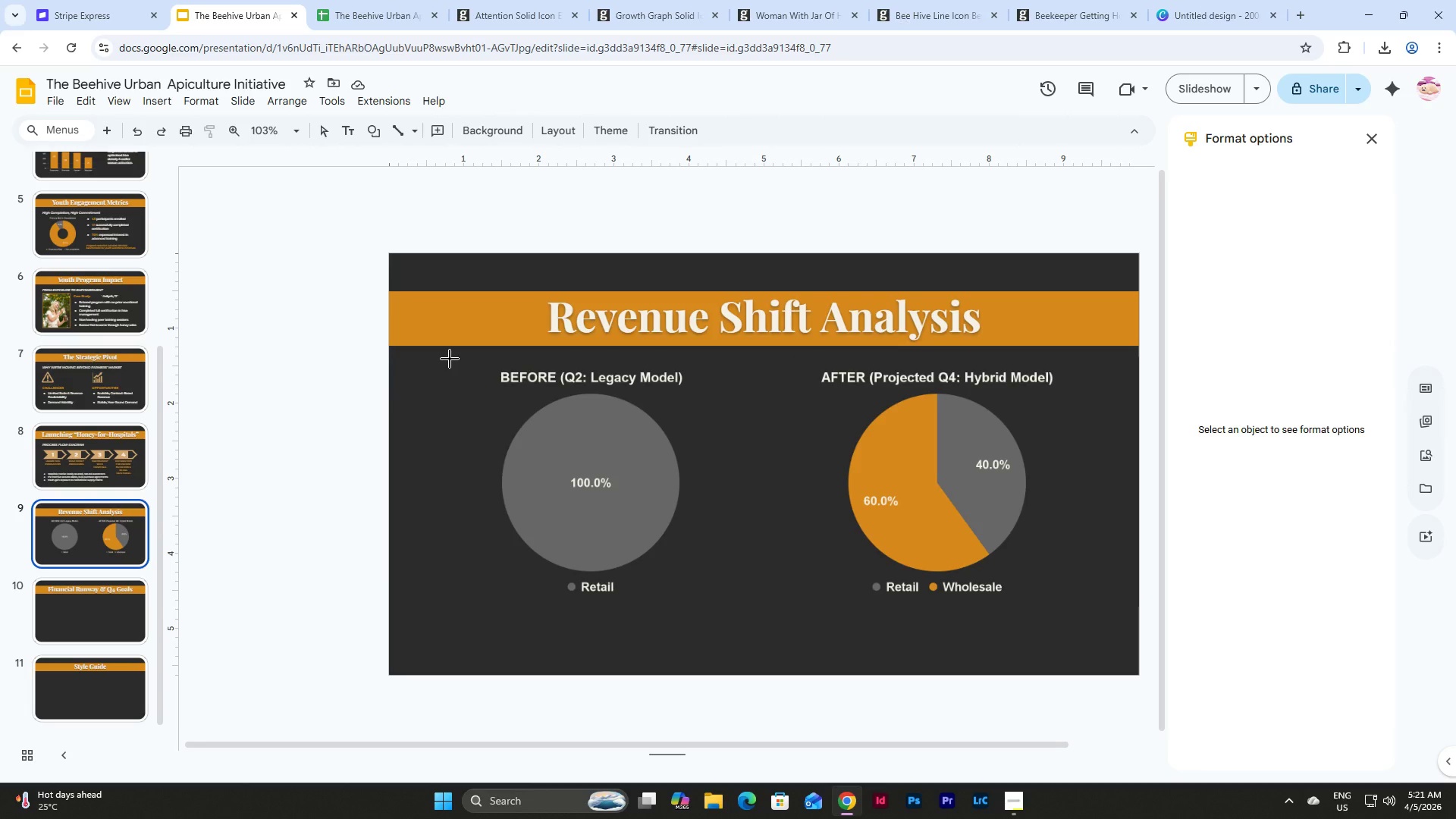 
hold_key(key=ShiftLeft, duration=1.52)
left_click_drag(start_coordinate=[450, 359], to_coordinate=[695, 579])
 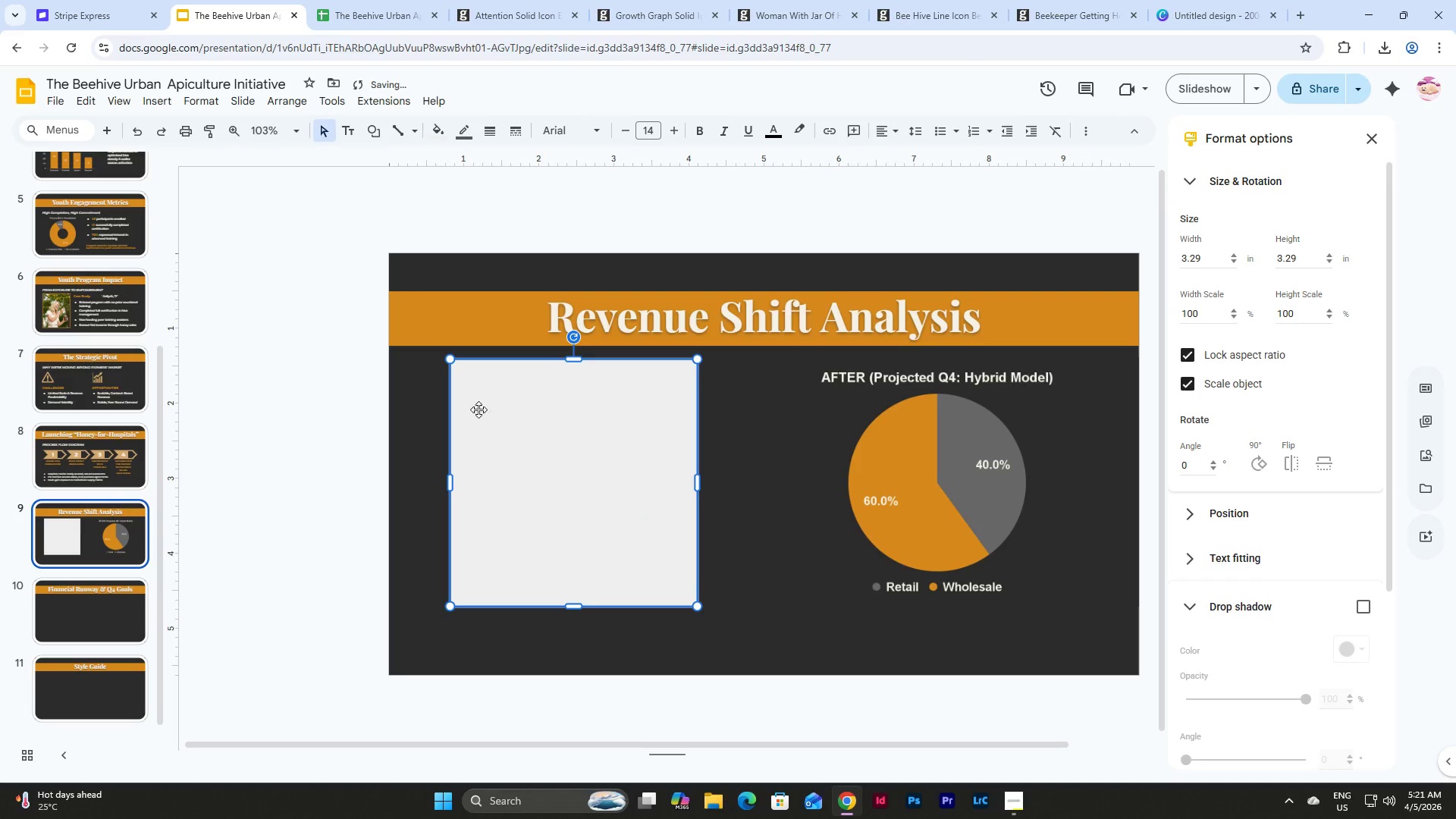 
hold_key(key=ShiftLeft, duration=1.52)
 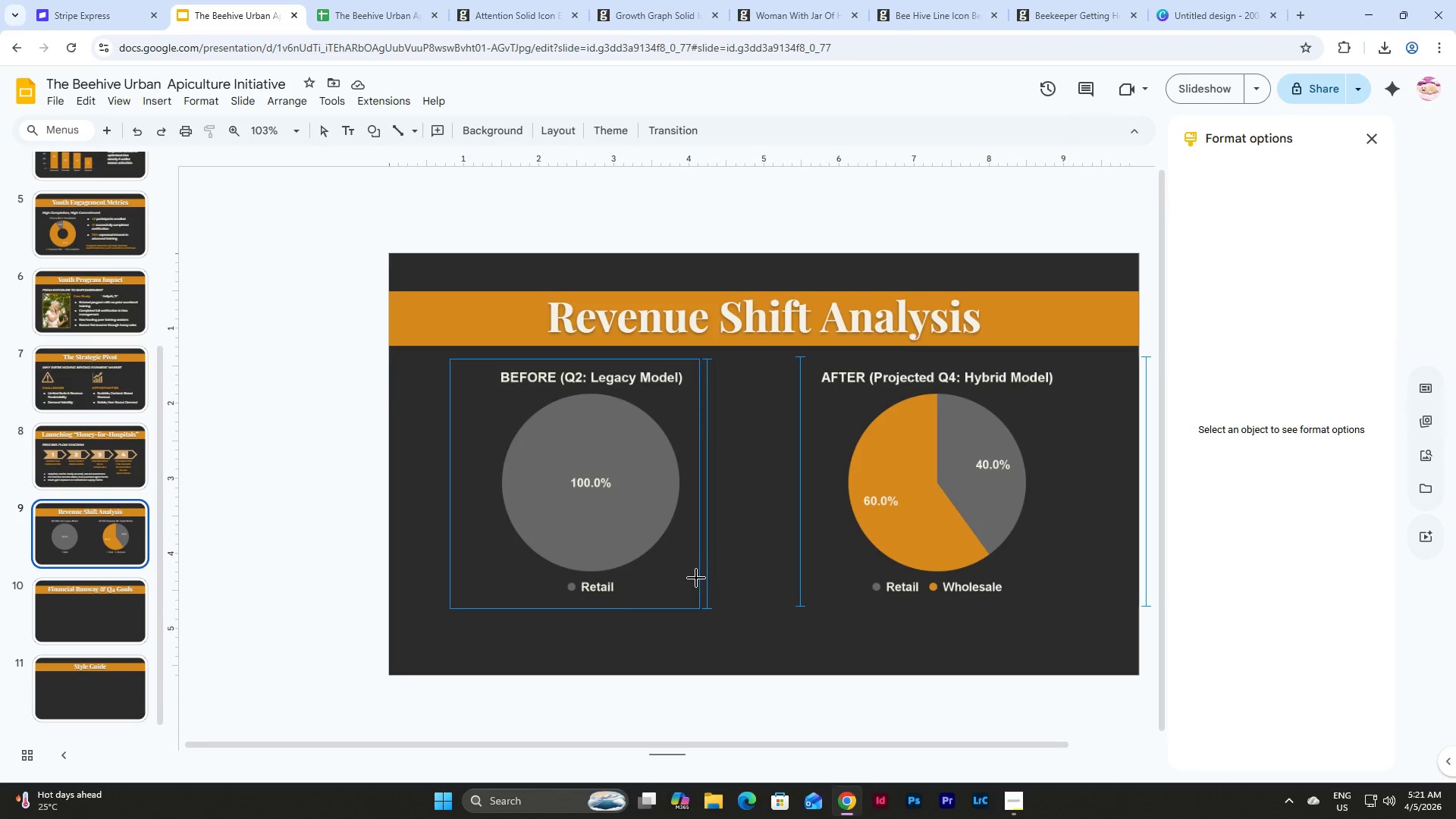 
hold_key(key=ShiftLeft, duration=1.5)
 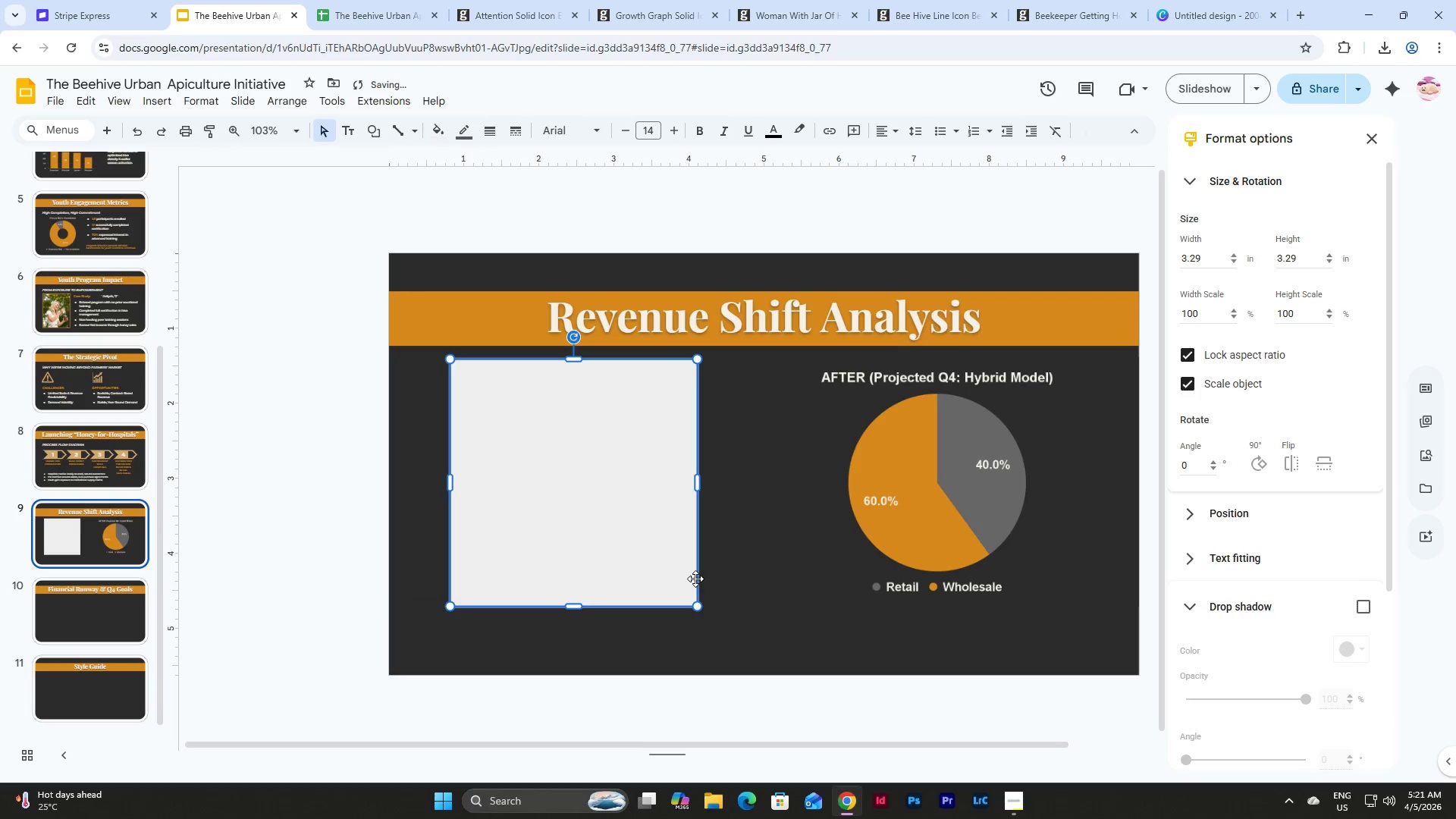 
hold_key(key=ShiftLeft, duration=0.55)
 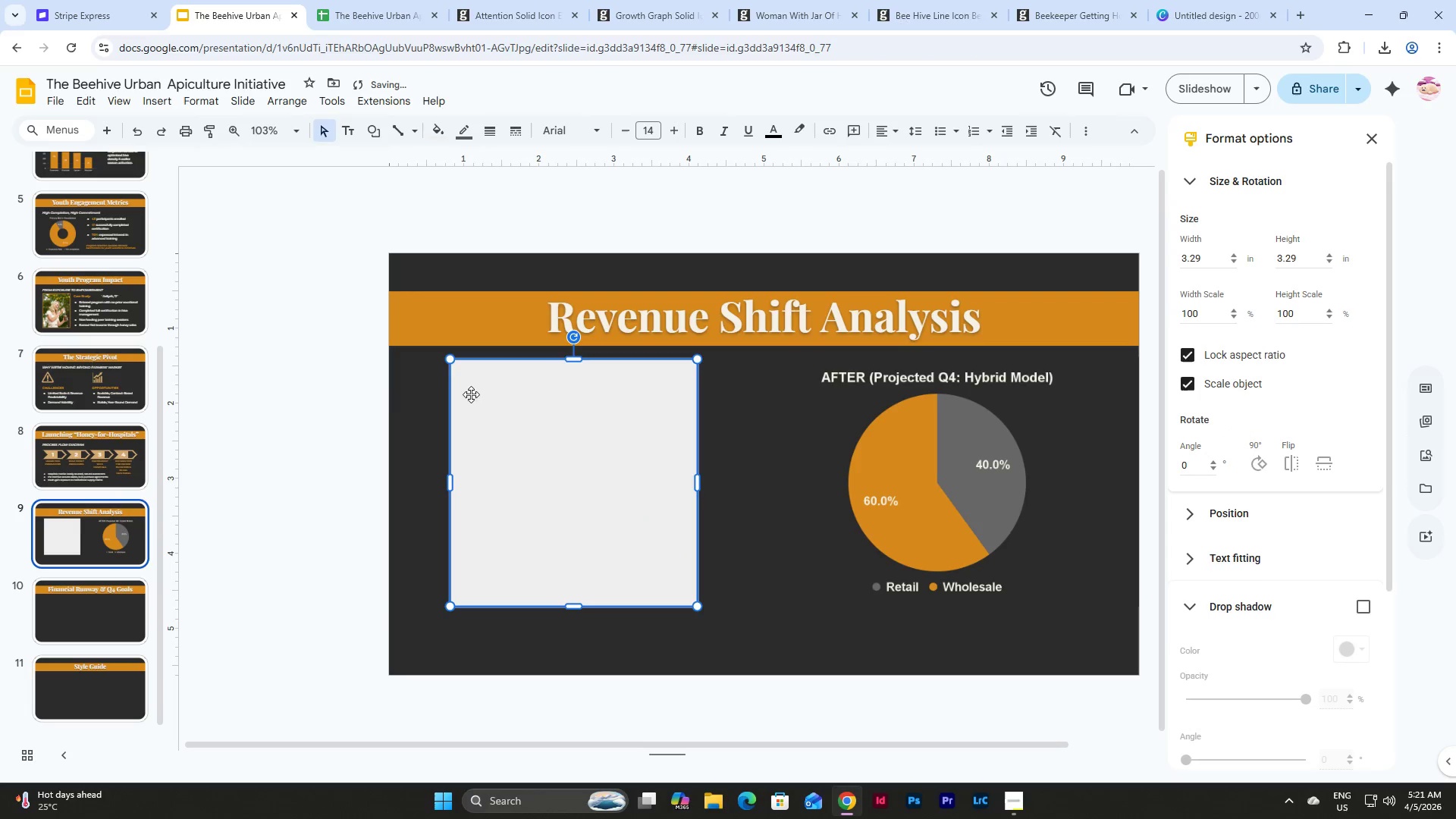 
hold_key(key=ShiftLeft, duration=1.5)
 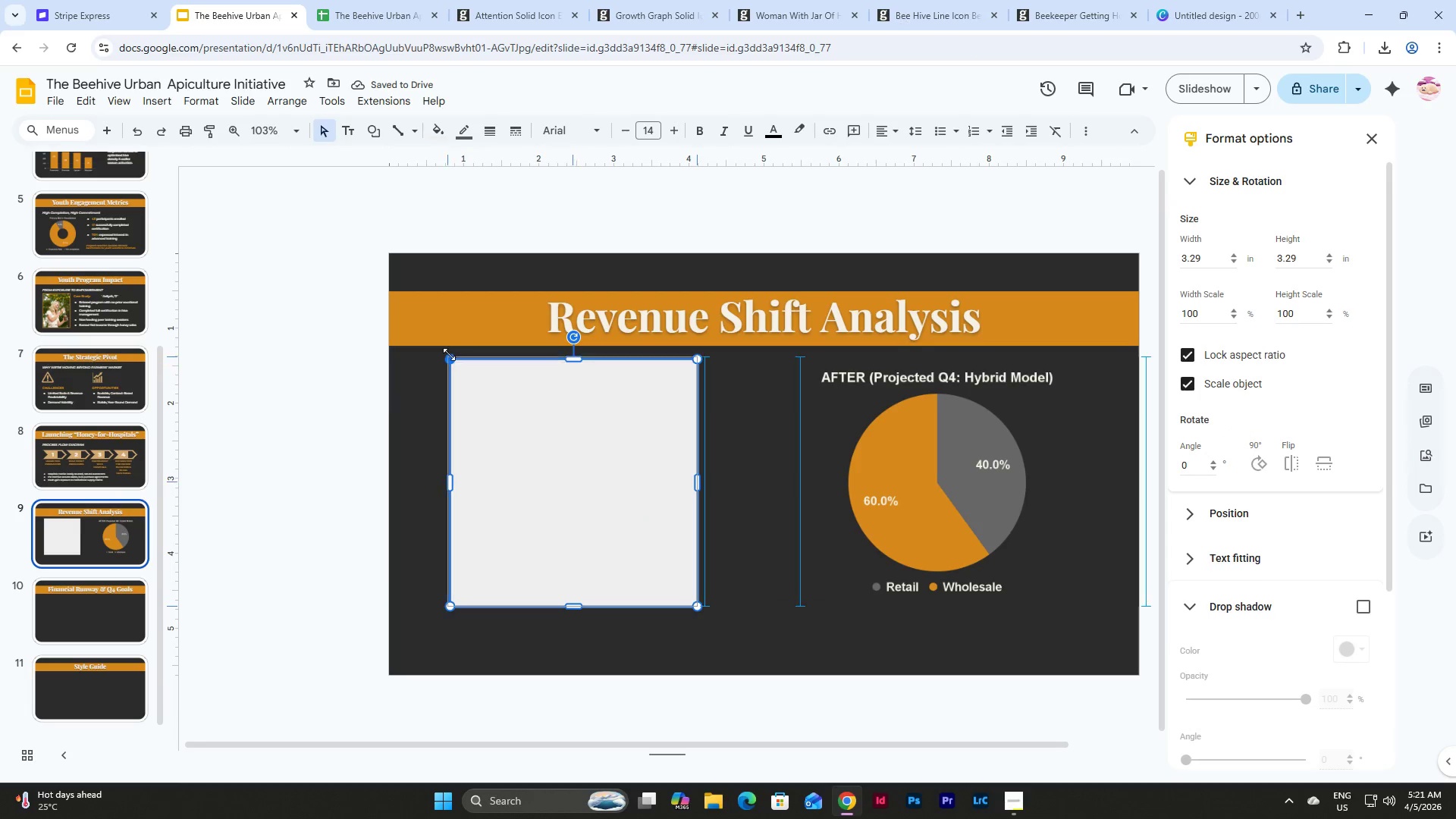 
hold_key(key=ShiftLeft, duration=1.28)
 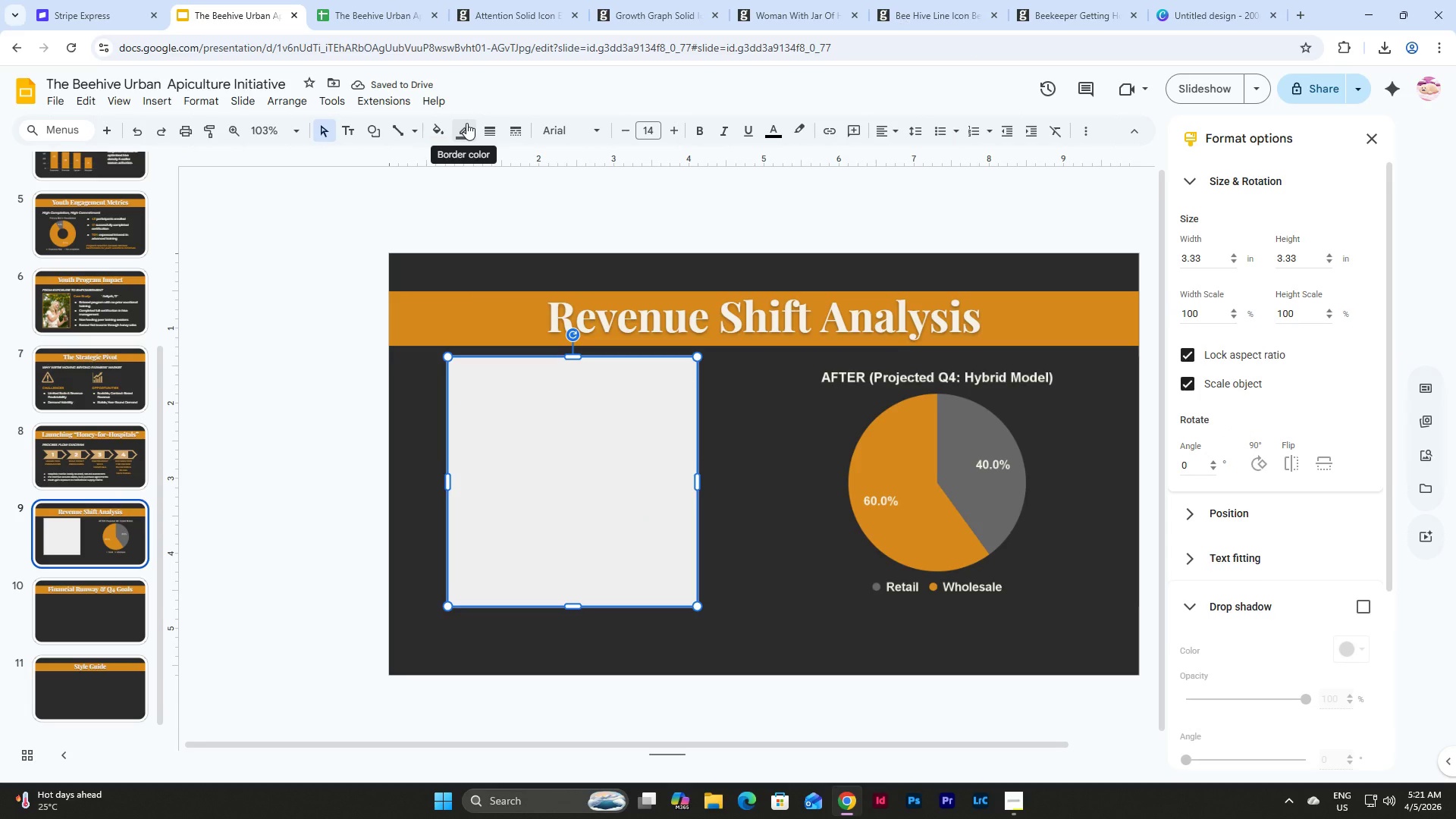 
left_click([293, 107])
 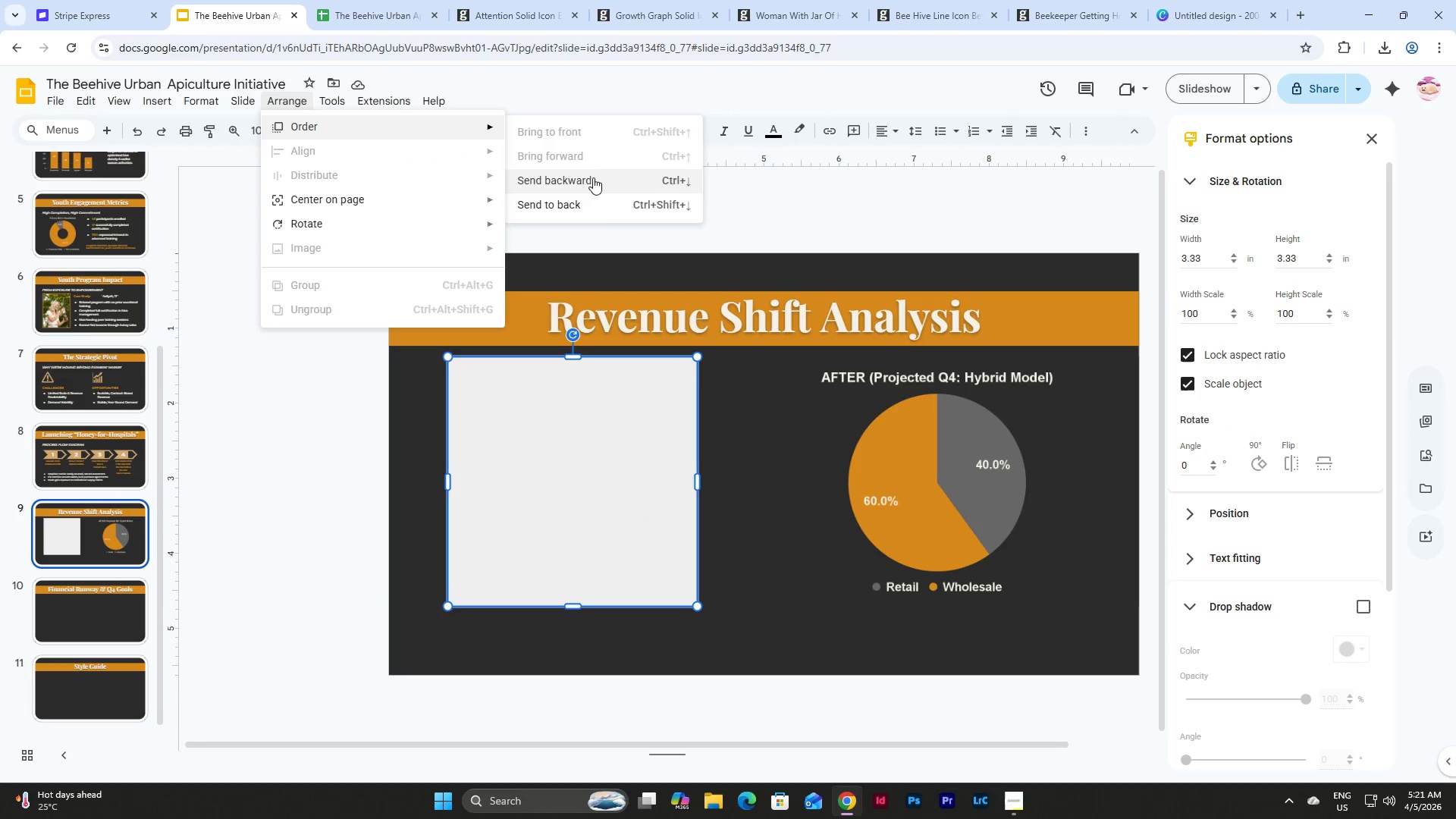 
left_click([598, 202])
 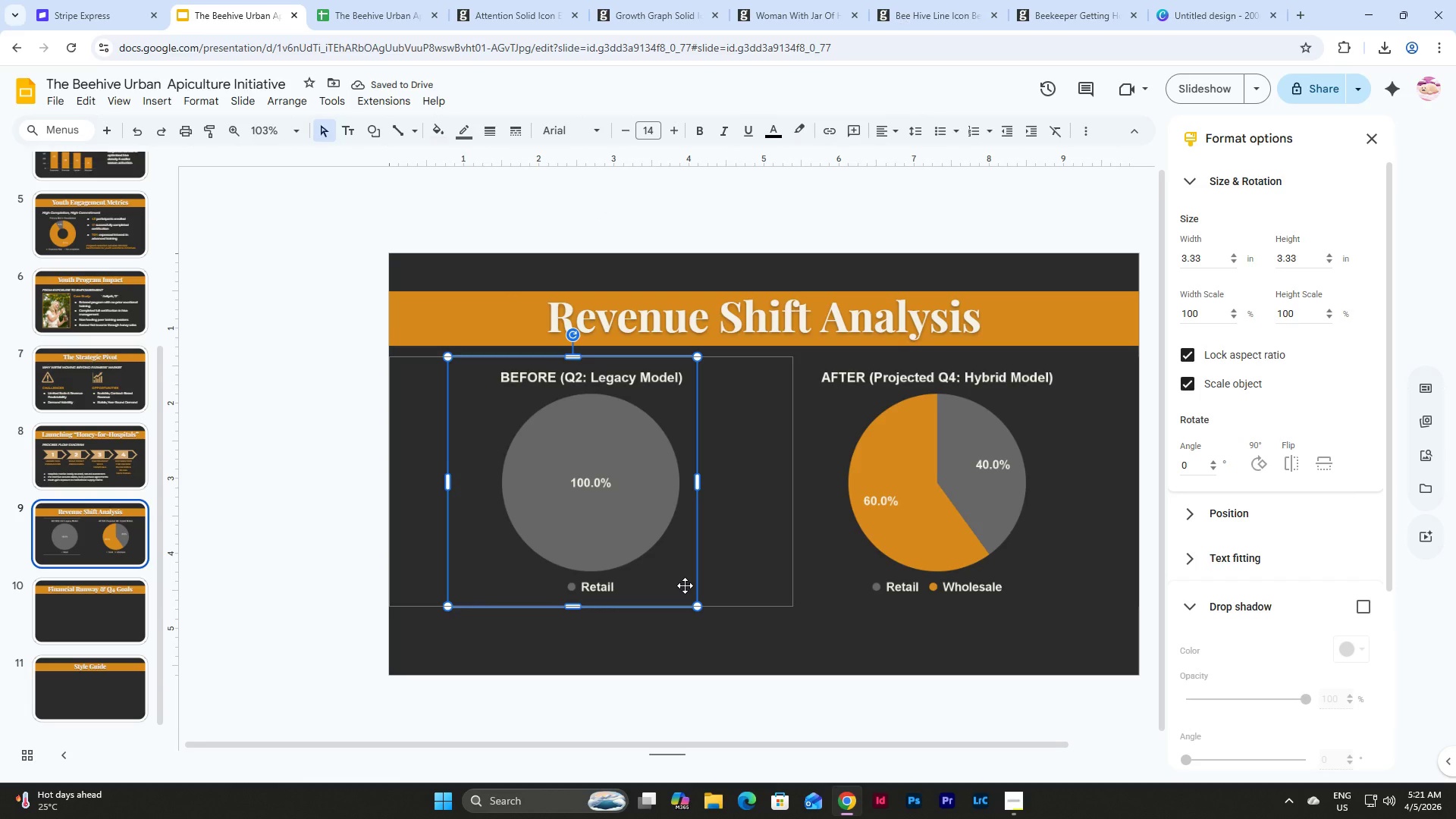 
wait(5.33)
 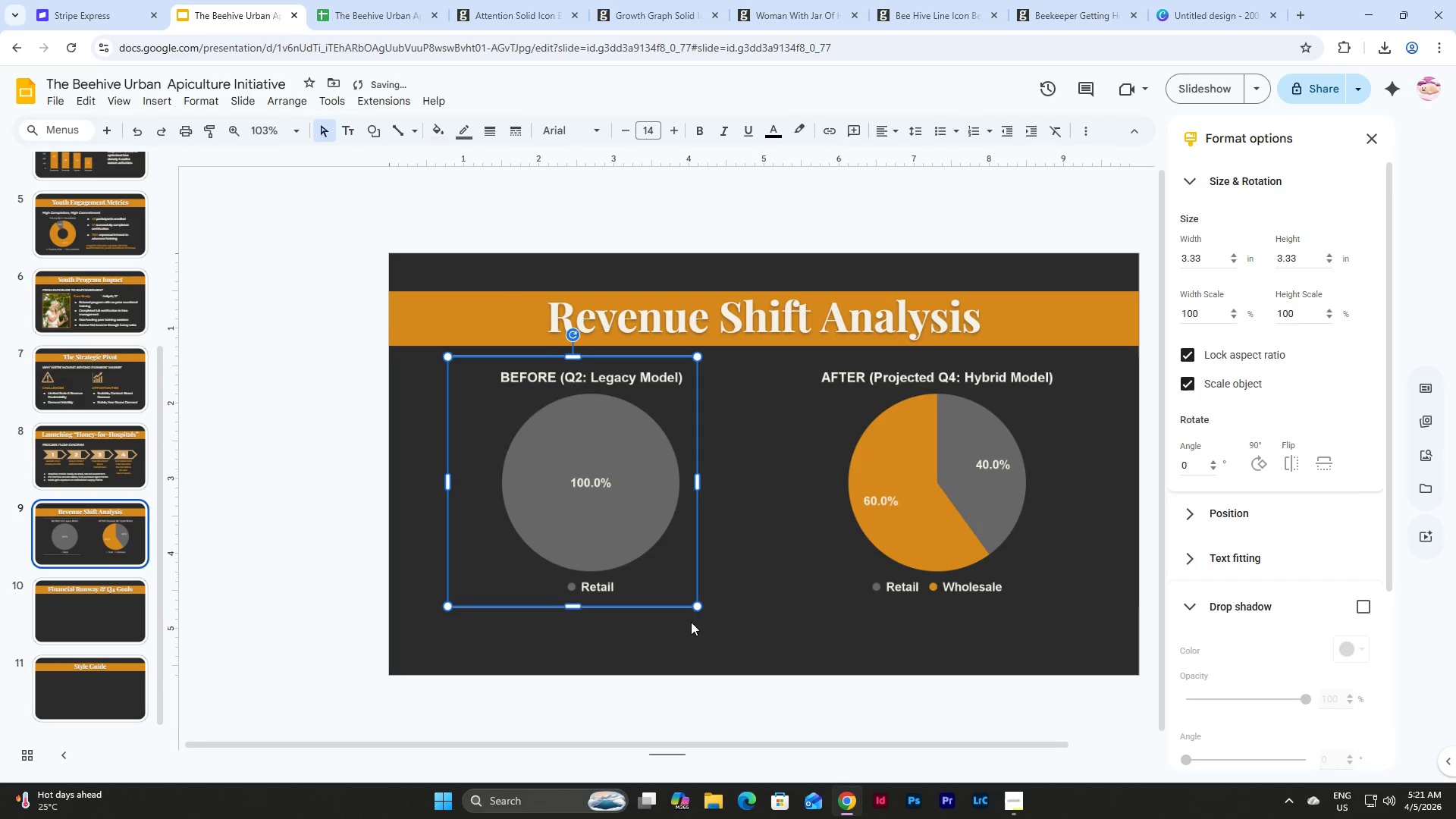 
left_click_drag(start_coordinate=[494, 569], to_coordinate=[503, 568])
 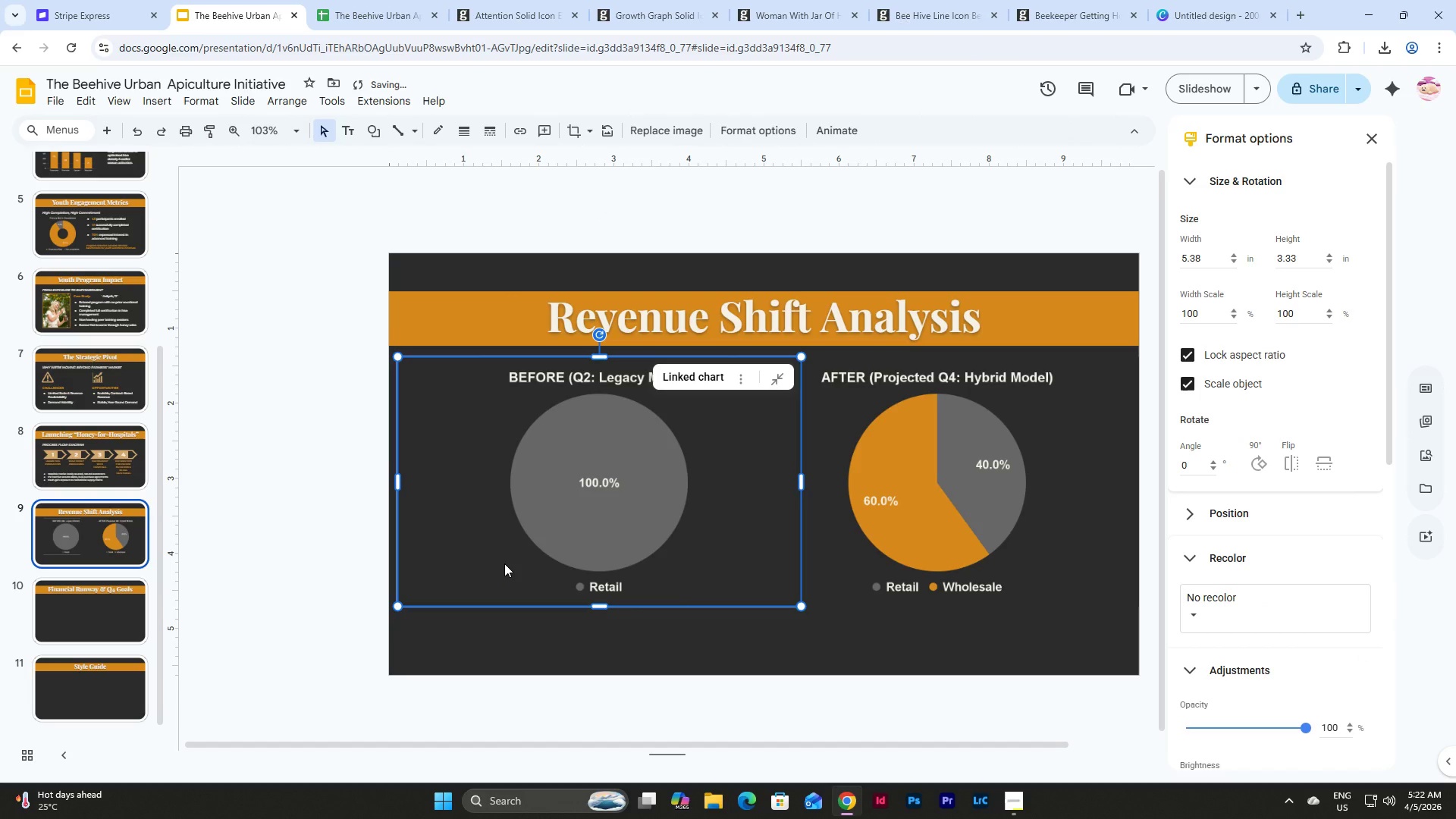 
key(Control+Z)
 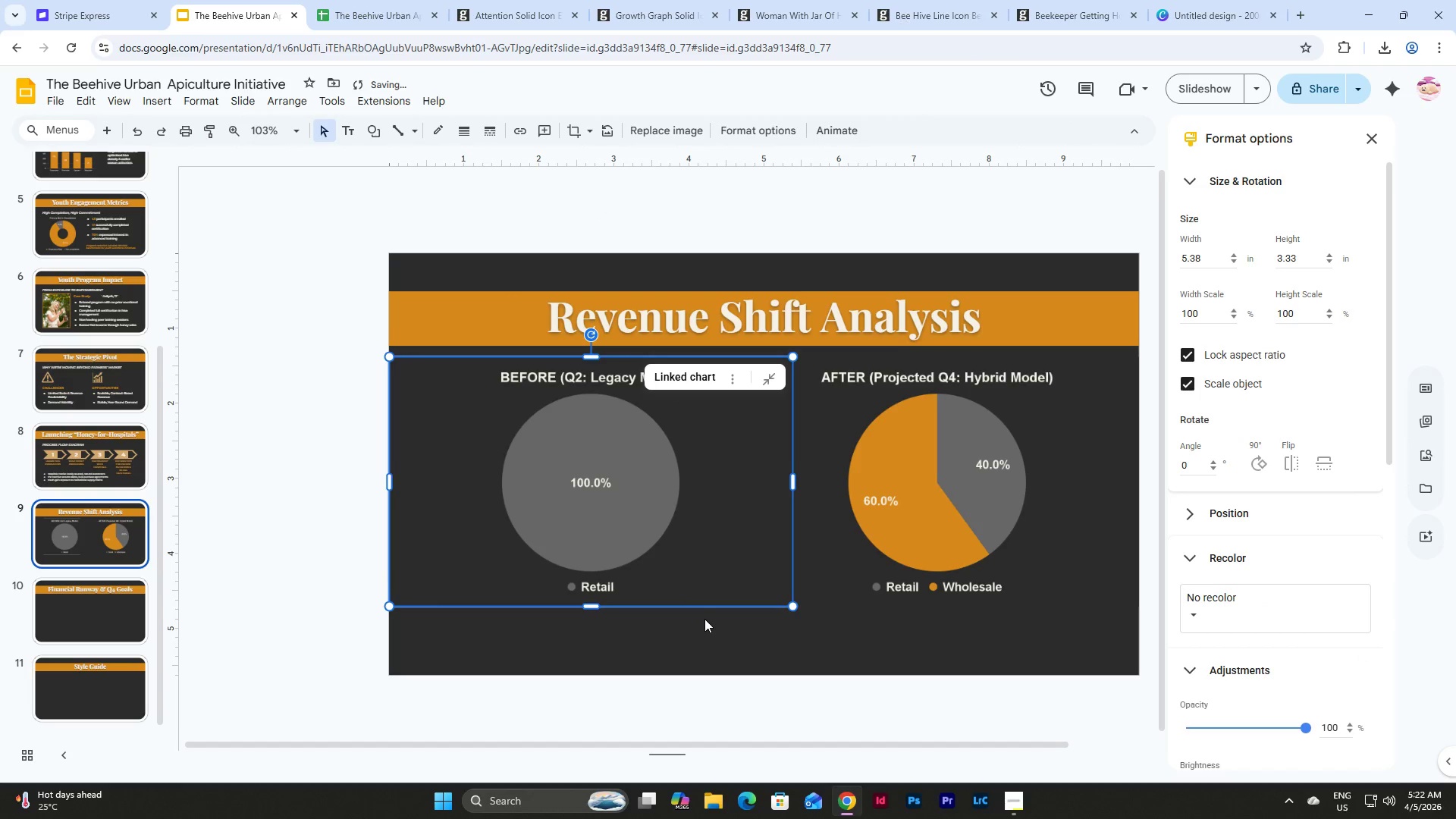 
left_click([704, 622])
 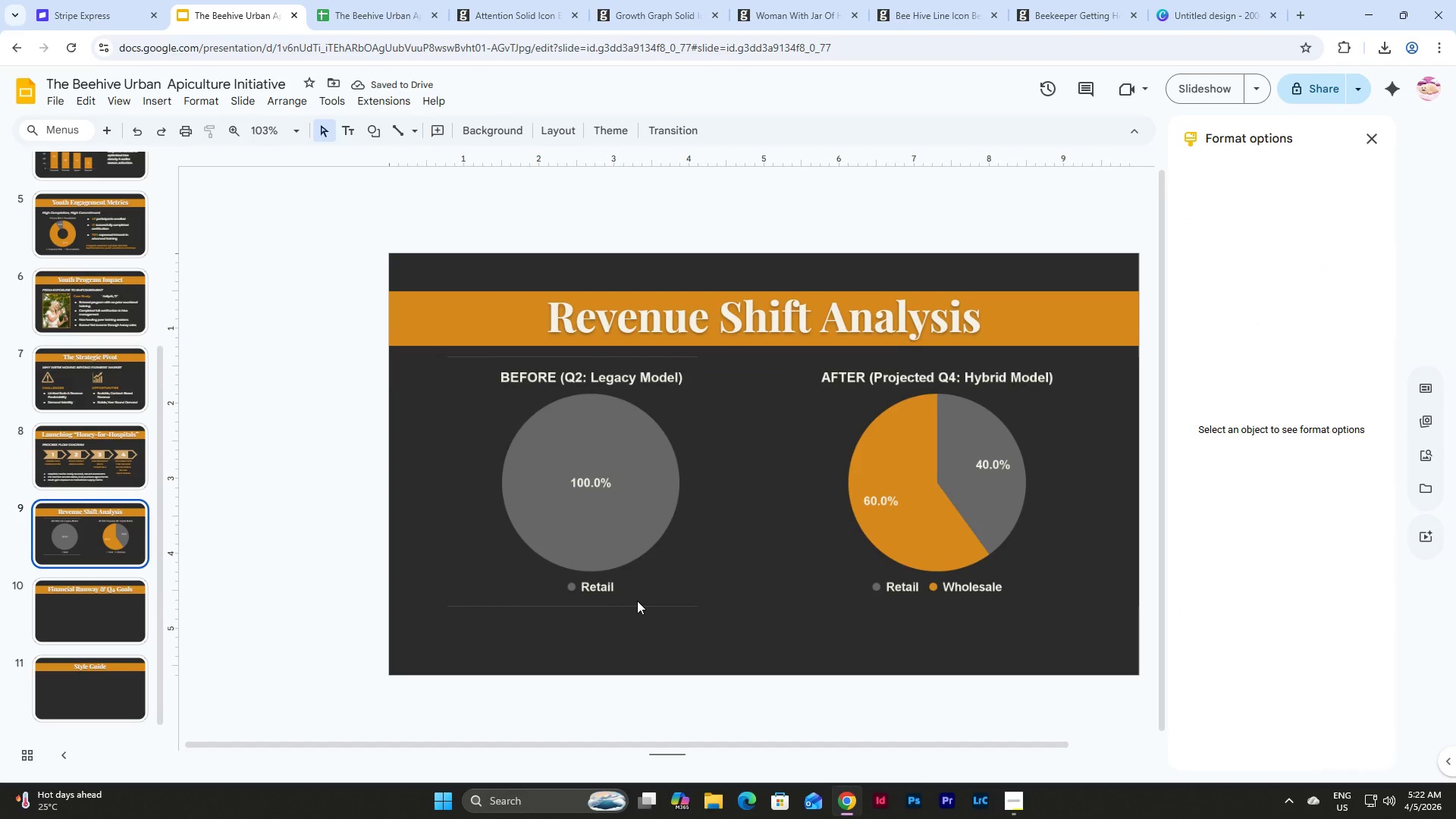 
key(Control+Z)
 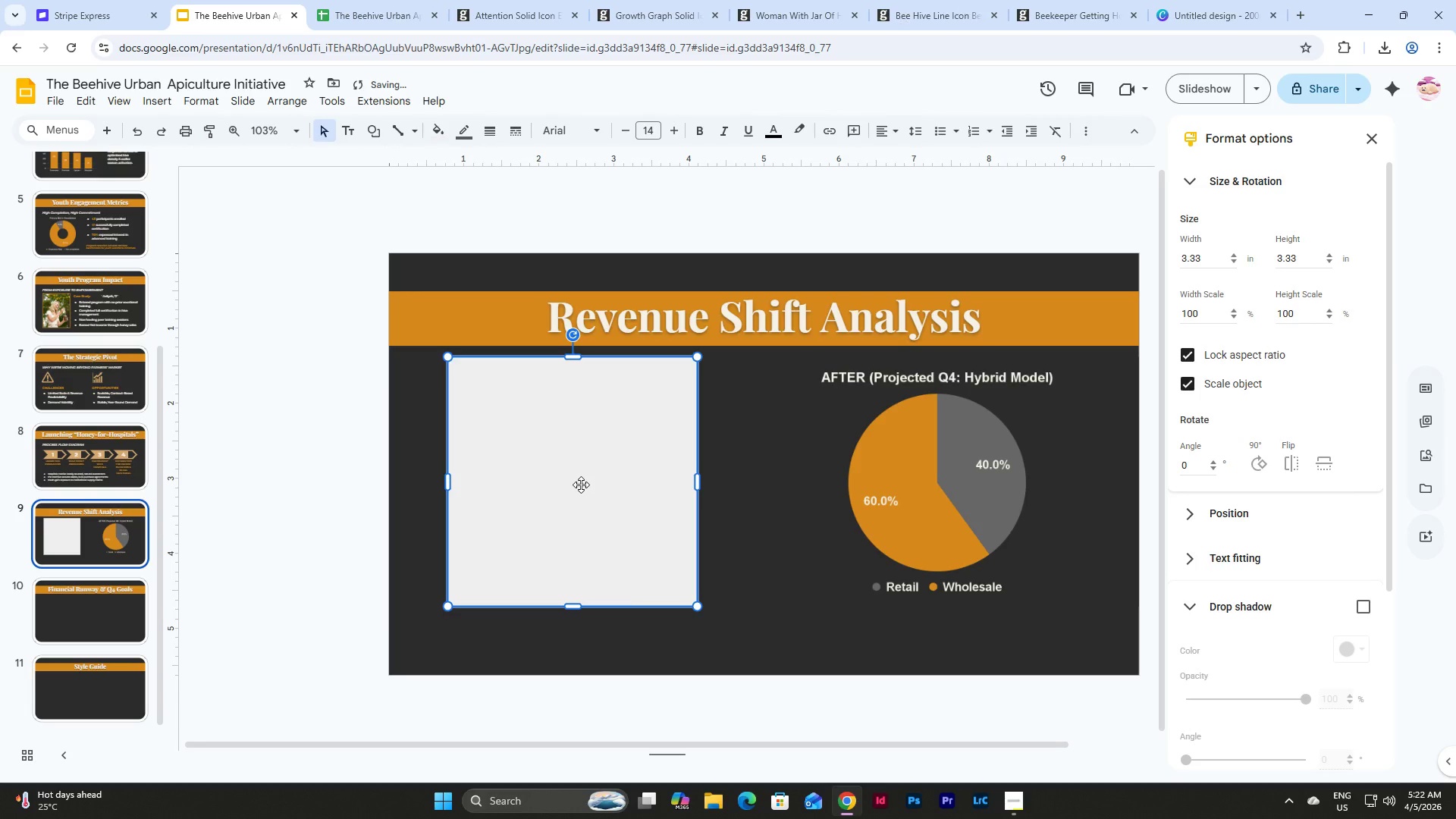 
left_click_drag(start_coordinate=[581, 485], to_coordinate=[596, 483])
 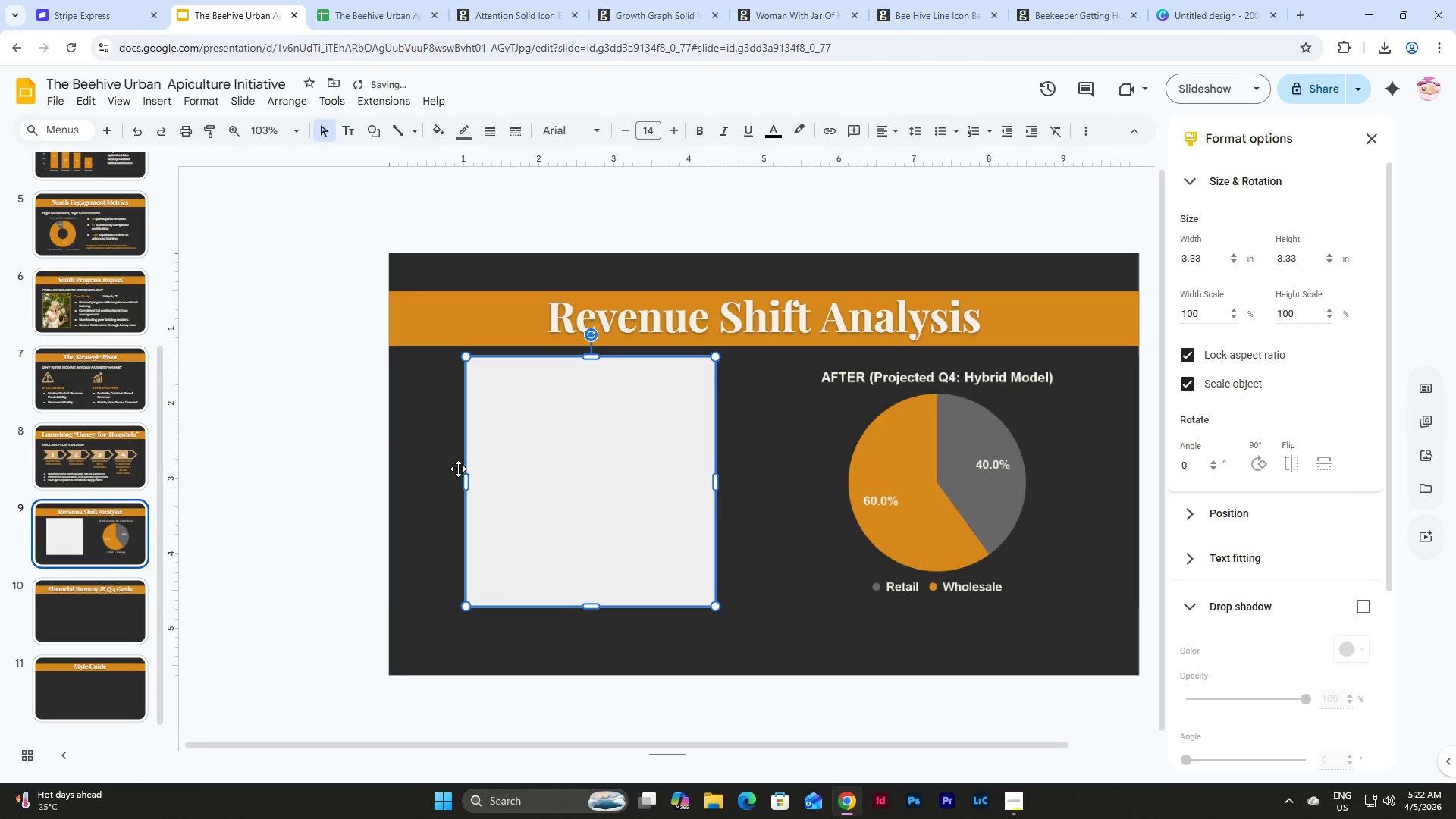 
double_click([431, 464])
 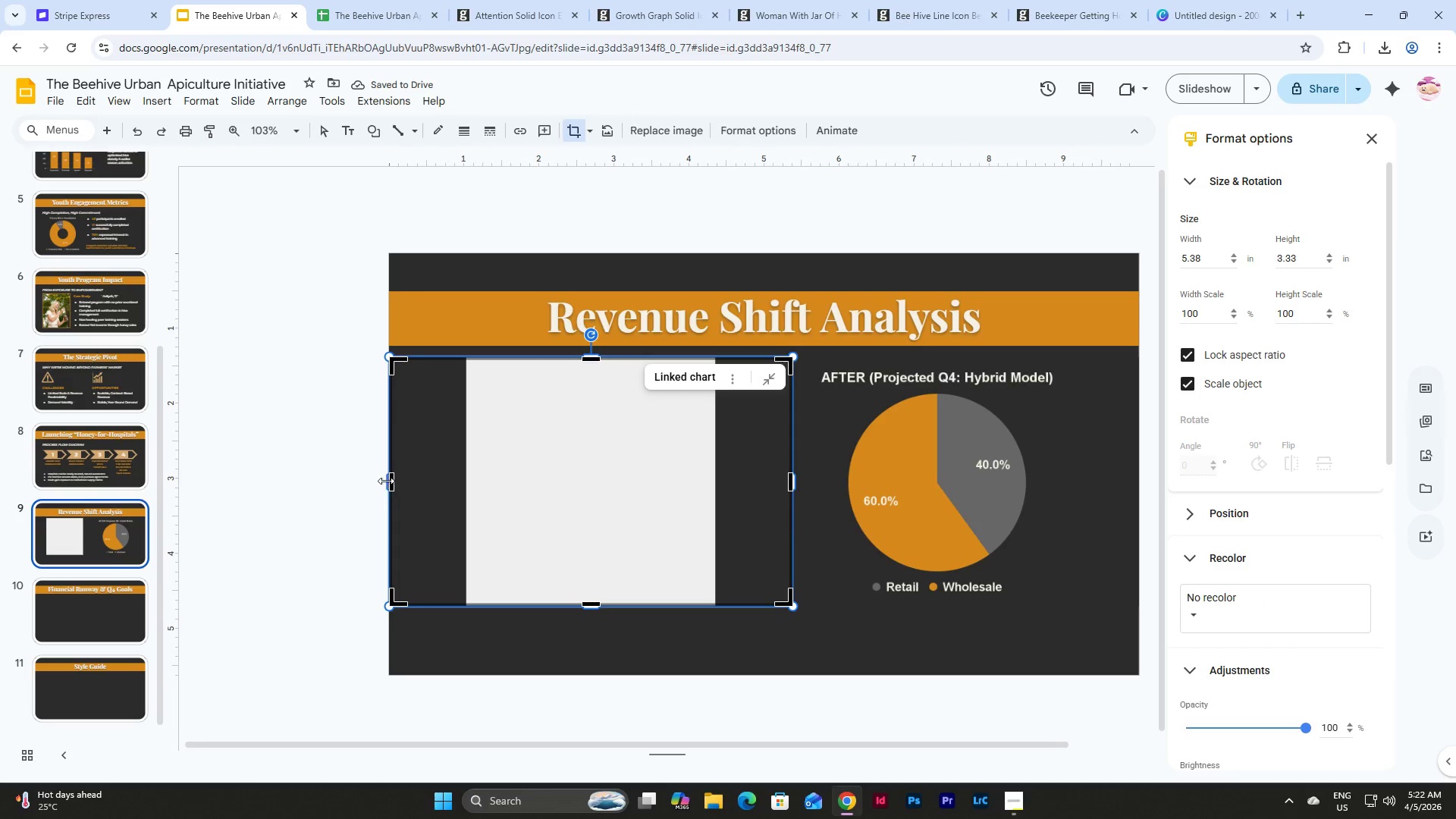 
left_click([386, 481])
 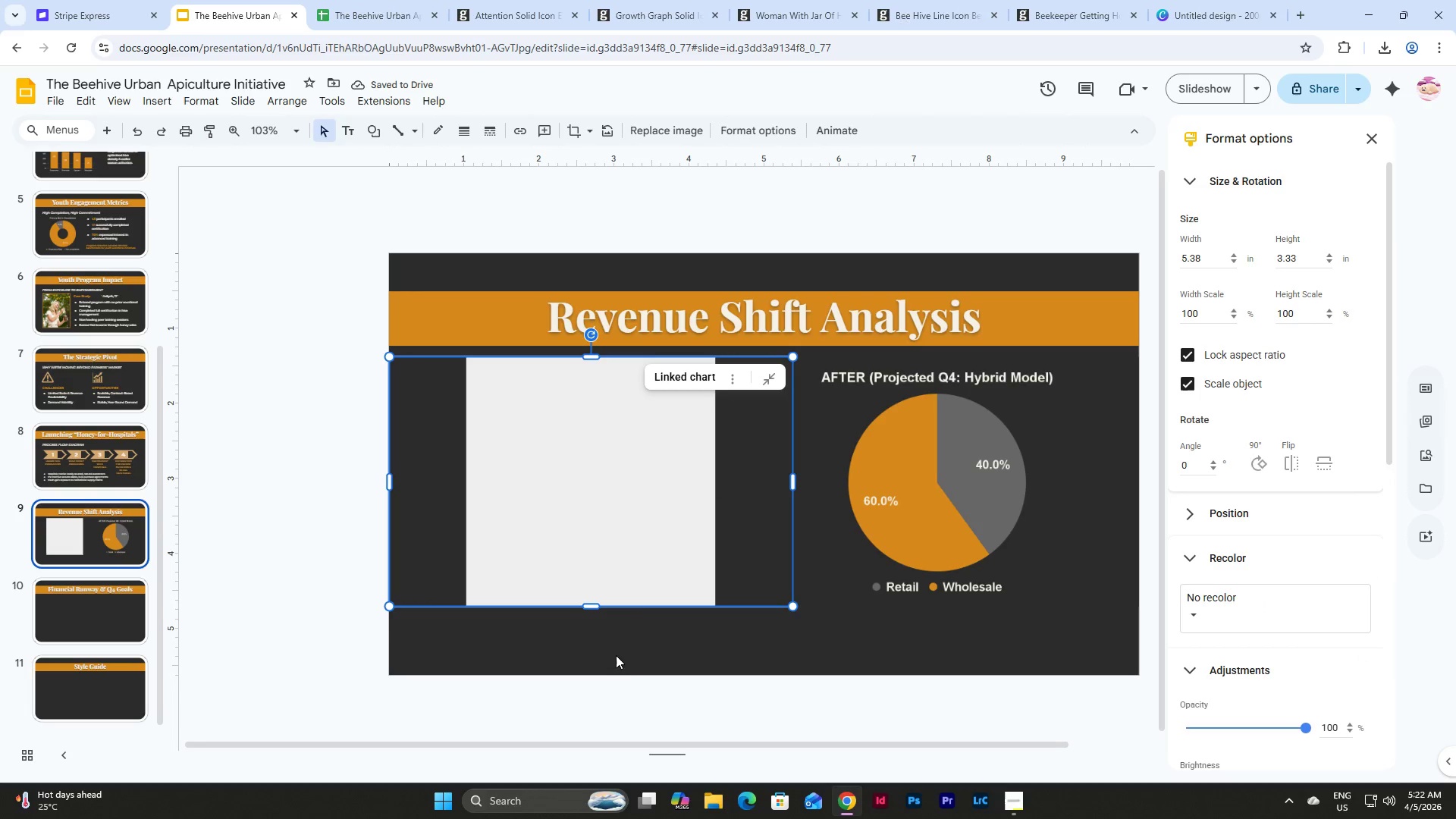 
left_click([623, 661])
 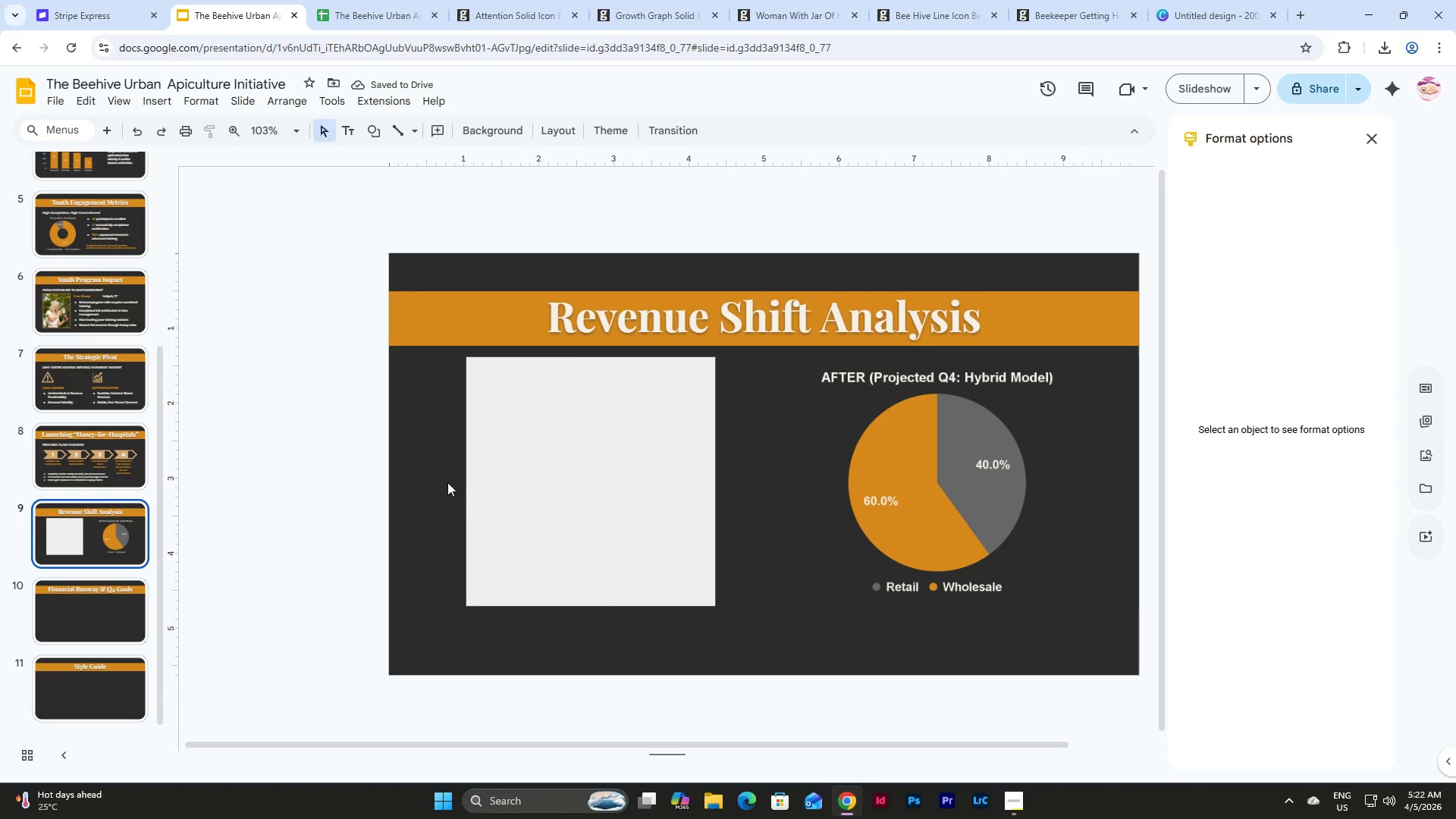 
left_click([447, 482])
 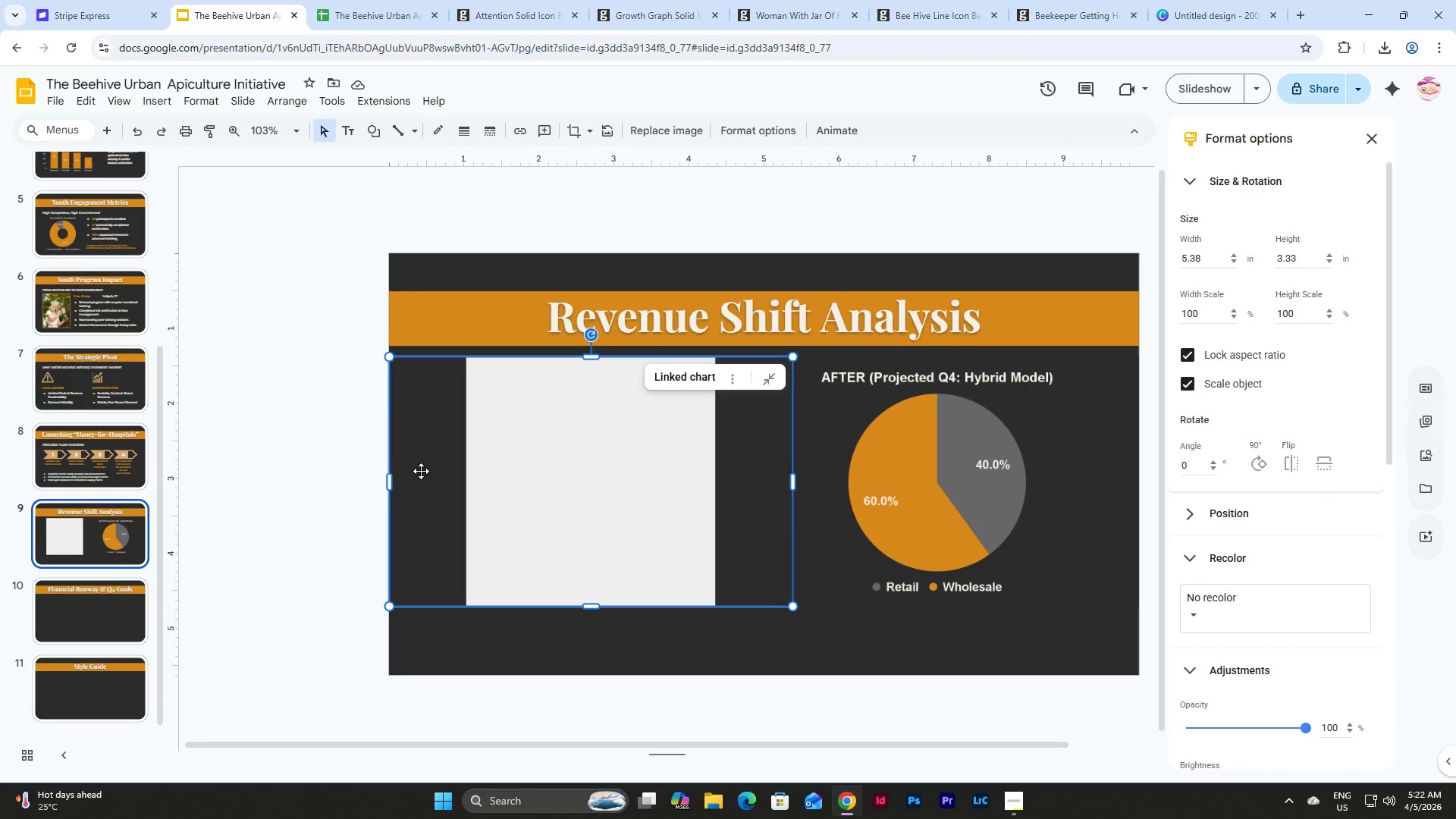 
double_click([422, 471])
 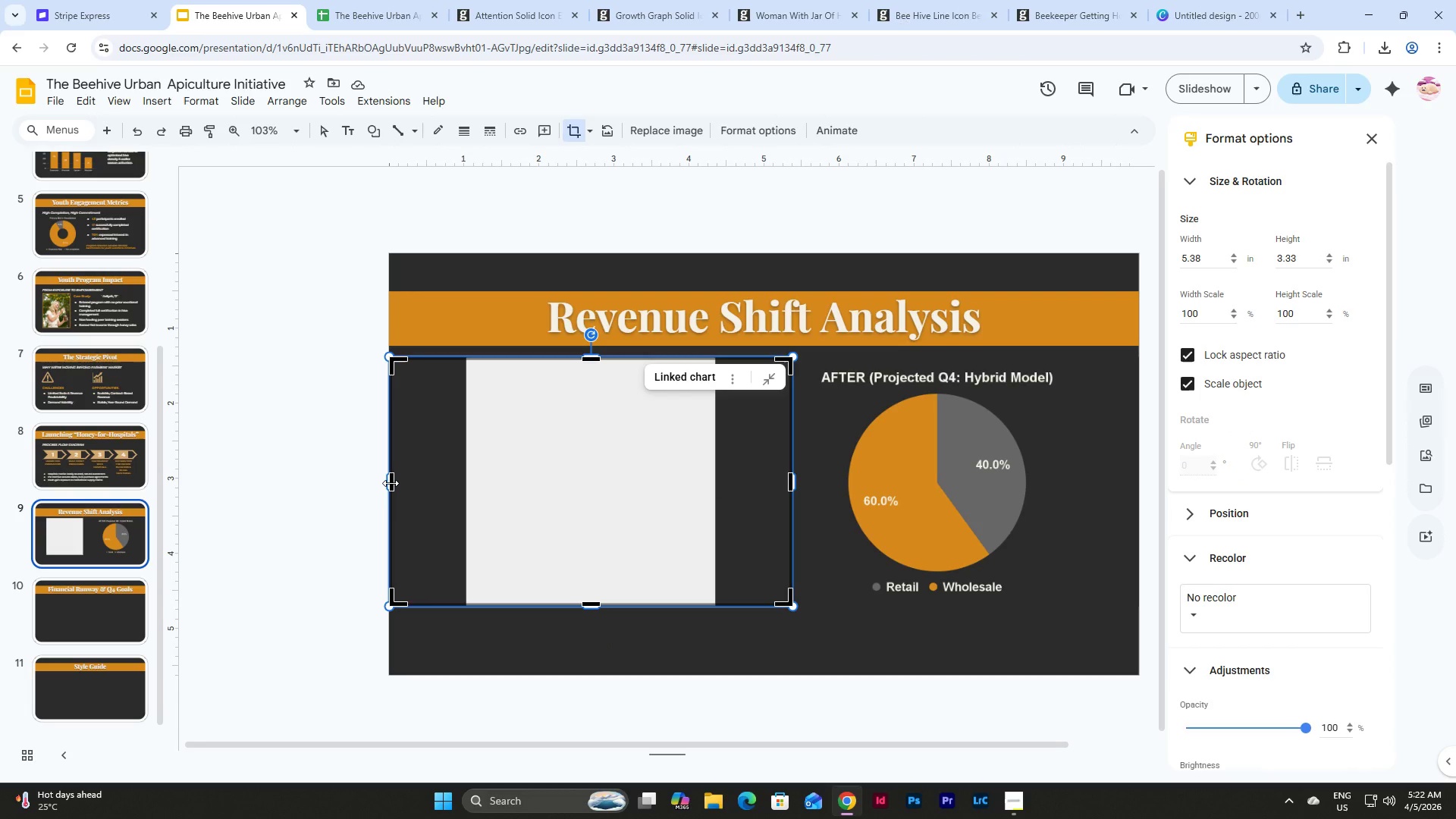 
left_click_drag(start_coordinate=[391, 483], to_coordinate=[466, 491])
 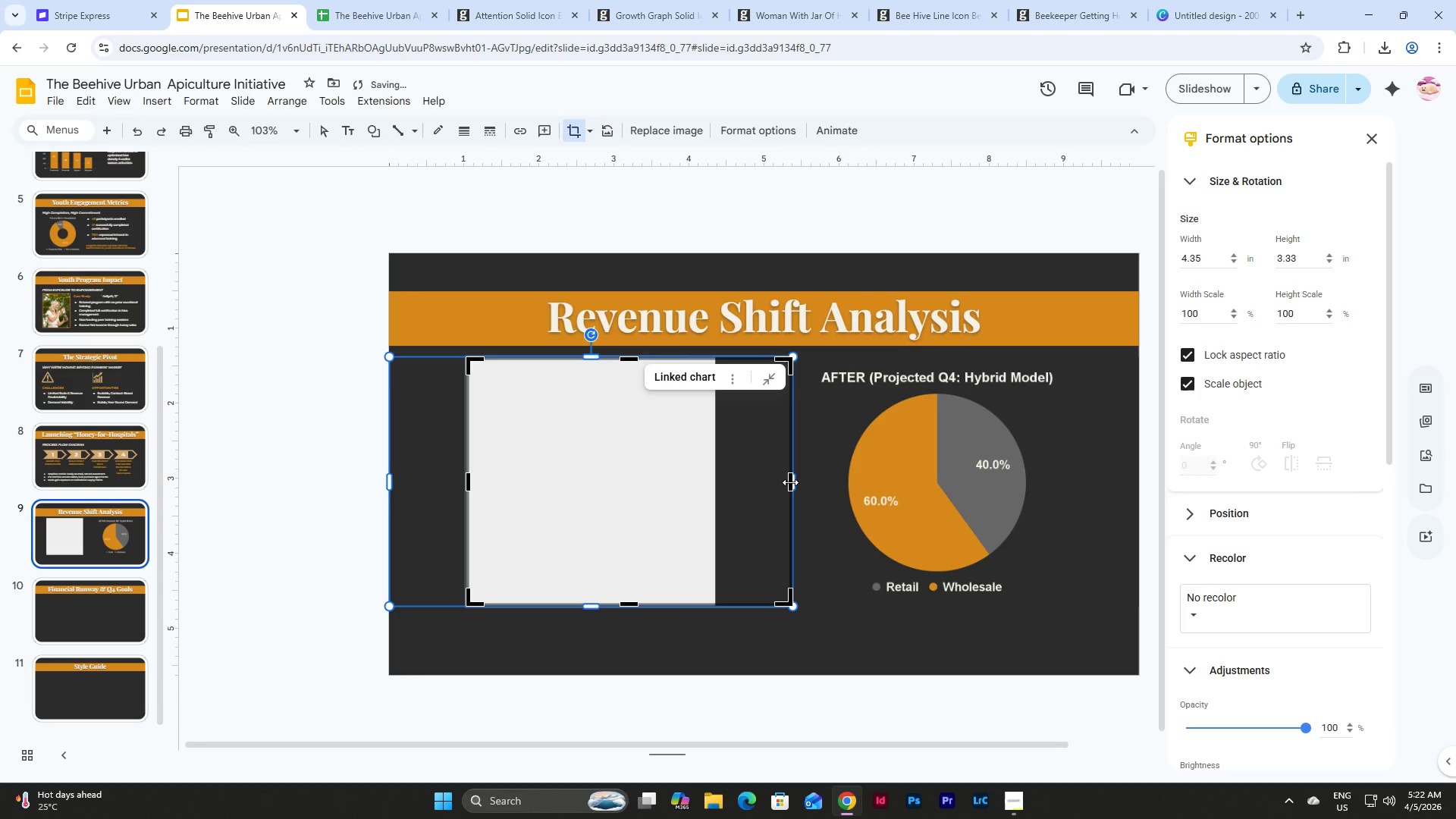 
left_click_drag(start_coordinate=[790, 482], to_coordinate=[712, 488])
 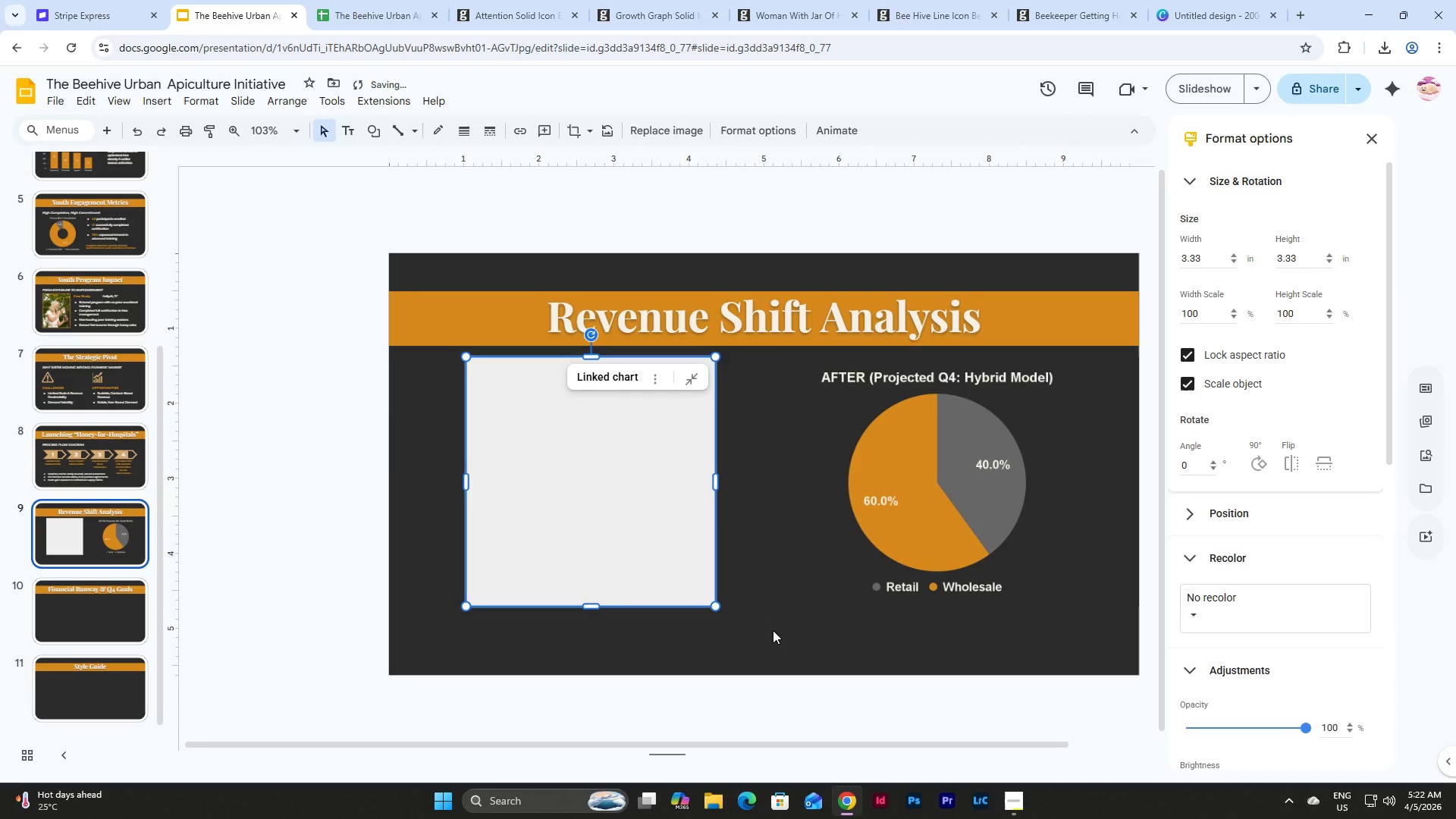 
double_click([773, 630])
 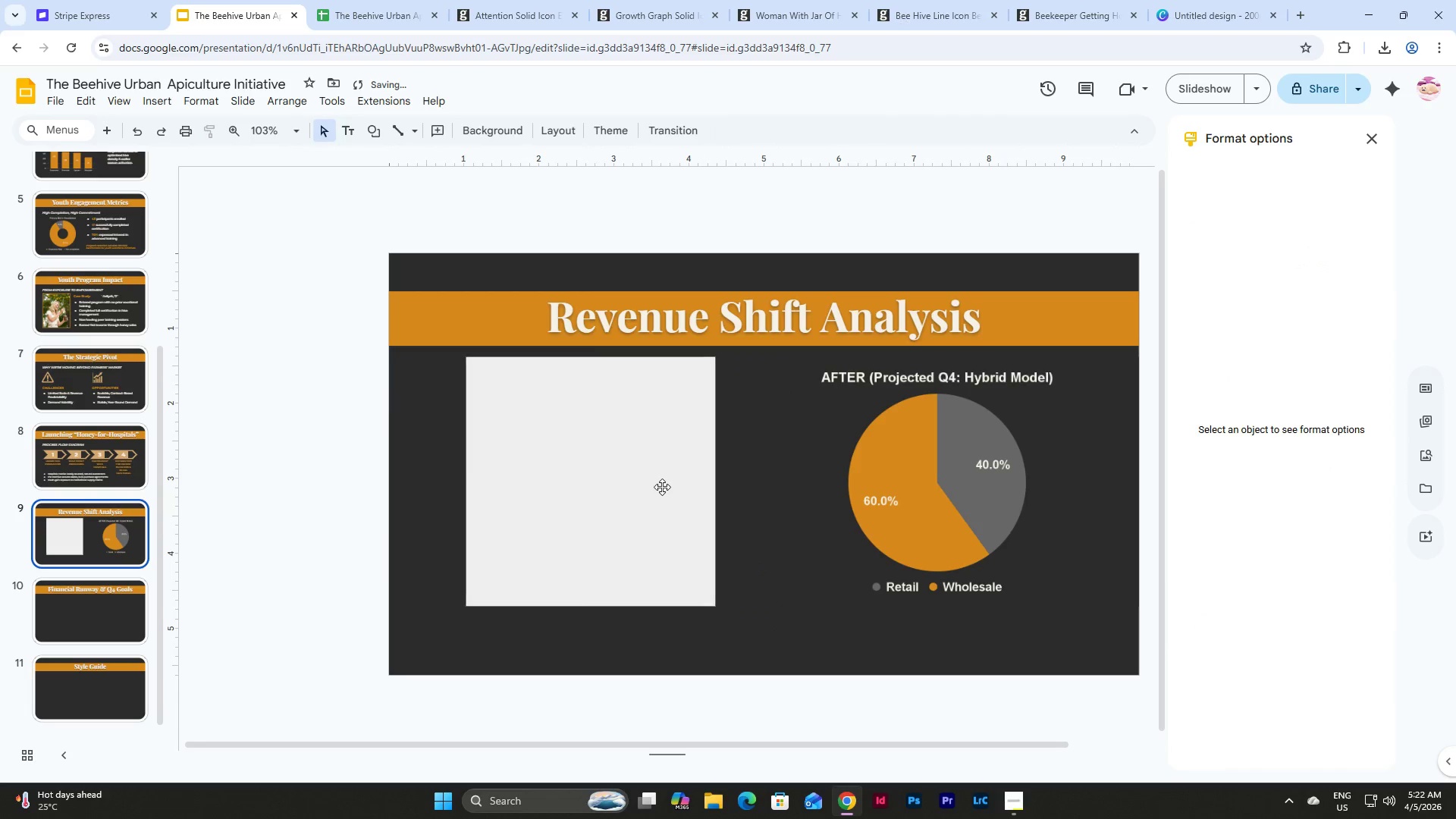 
triple_click([662, 487])
 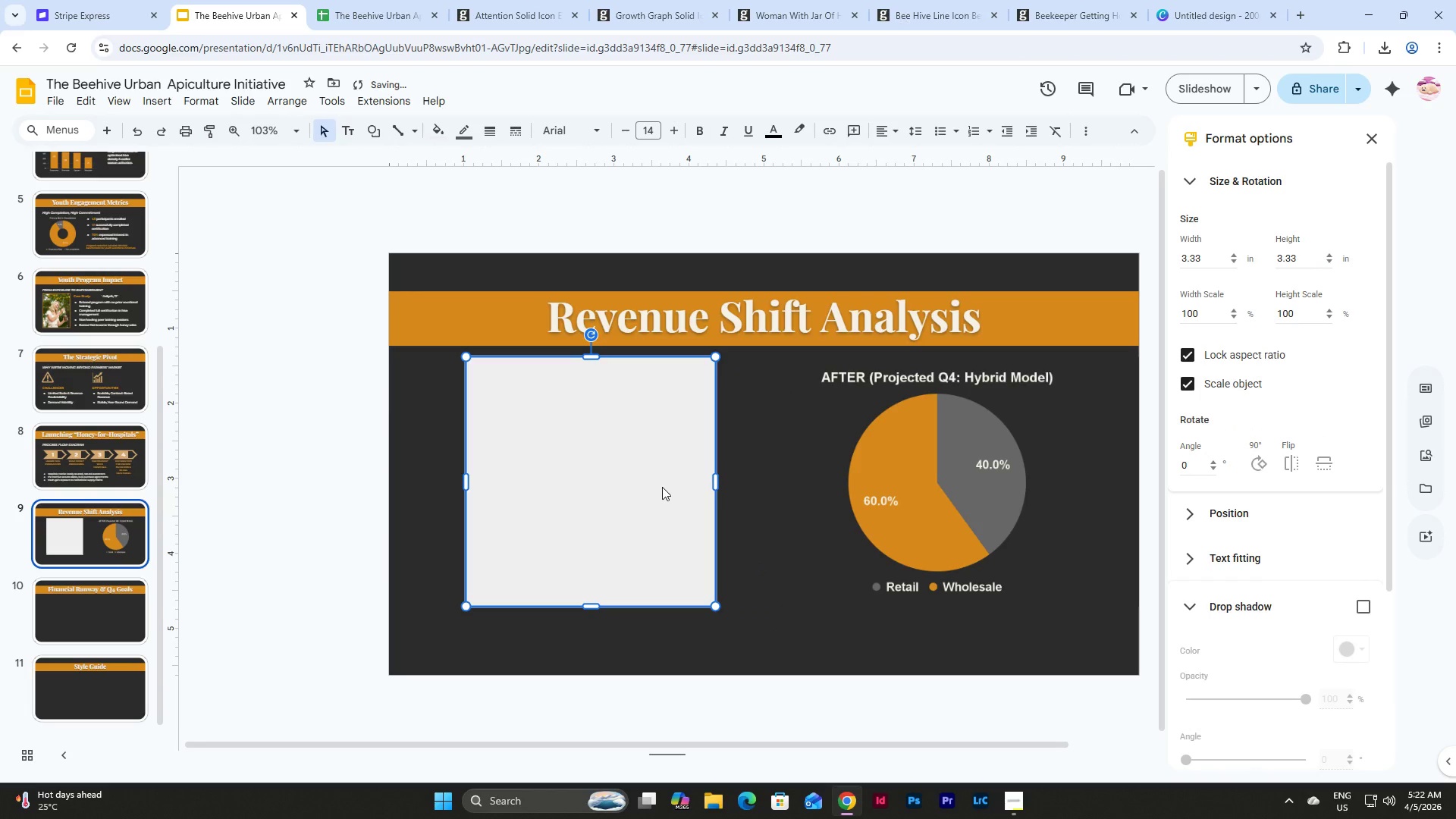 
left_click_drag(start_coordinate=[662, 487], to_coordinate=[1006, 489])
 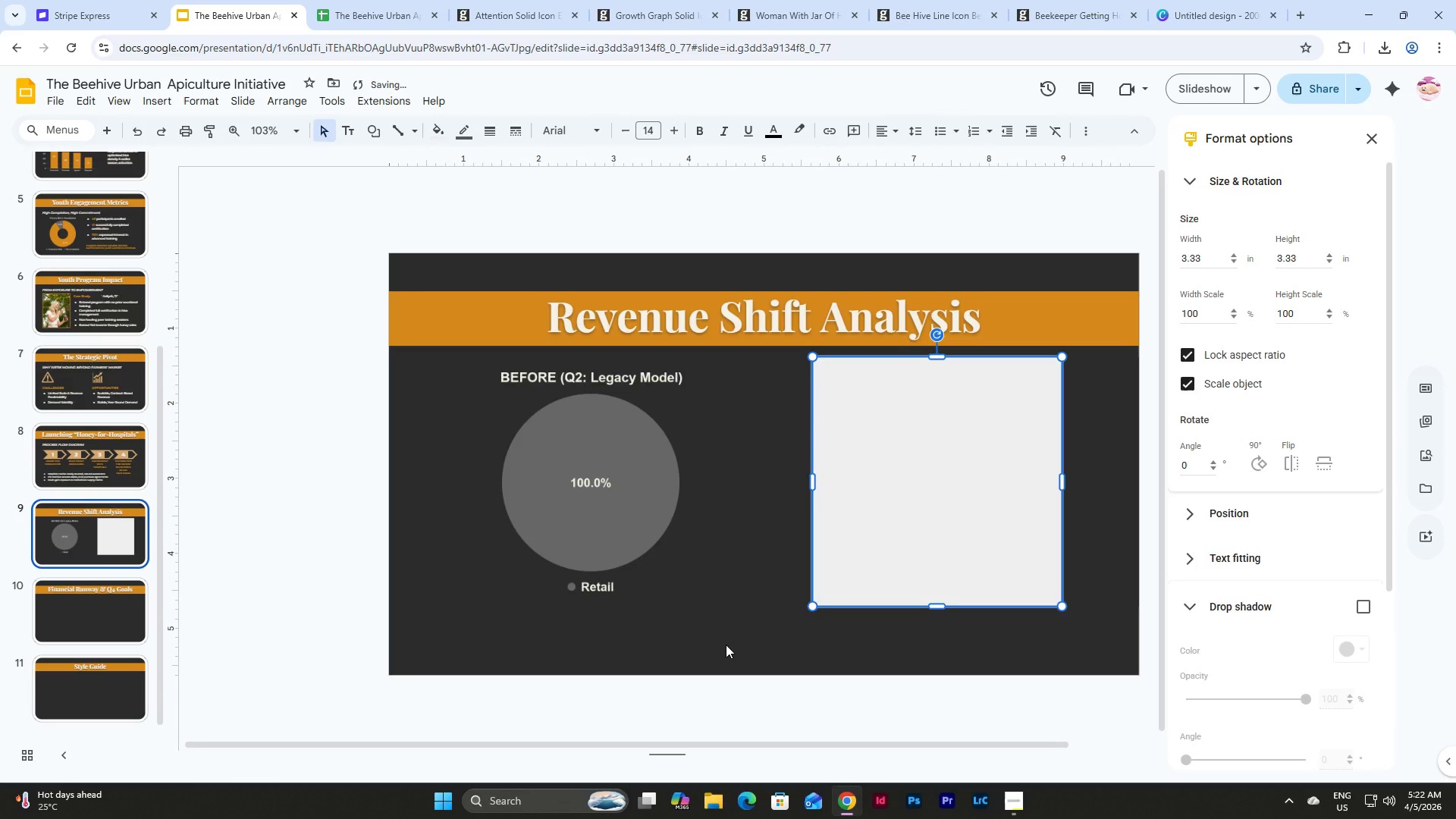 
left_click([726, 645])
 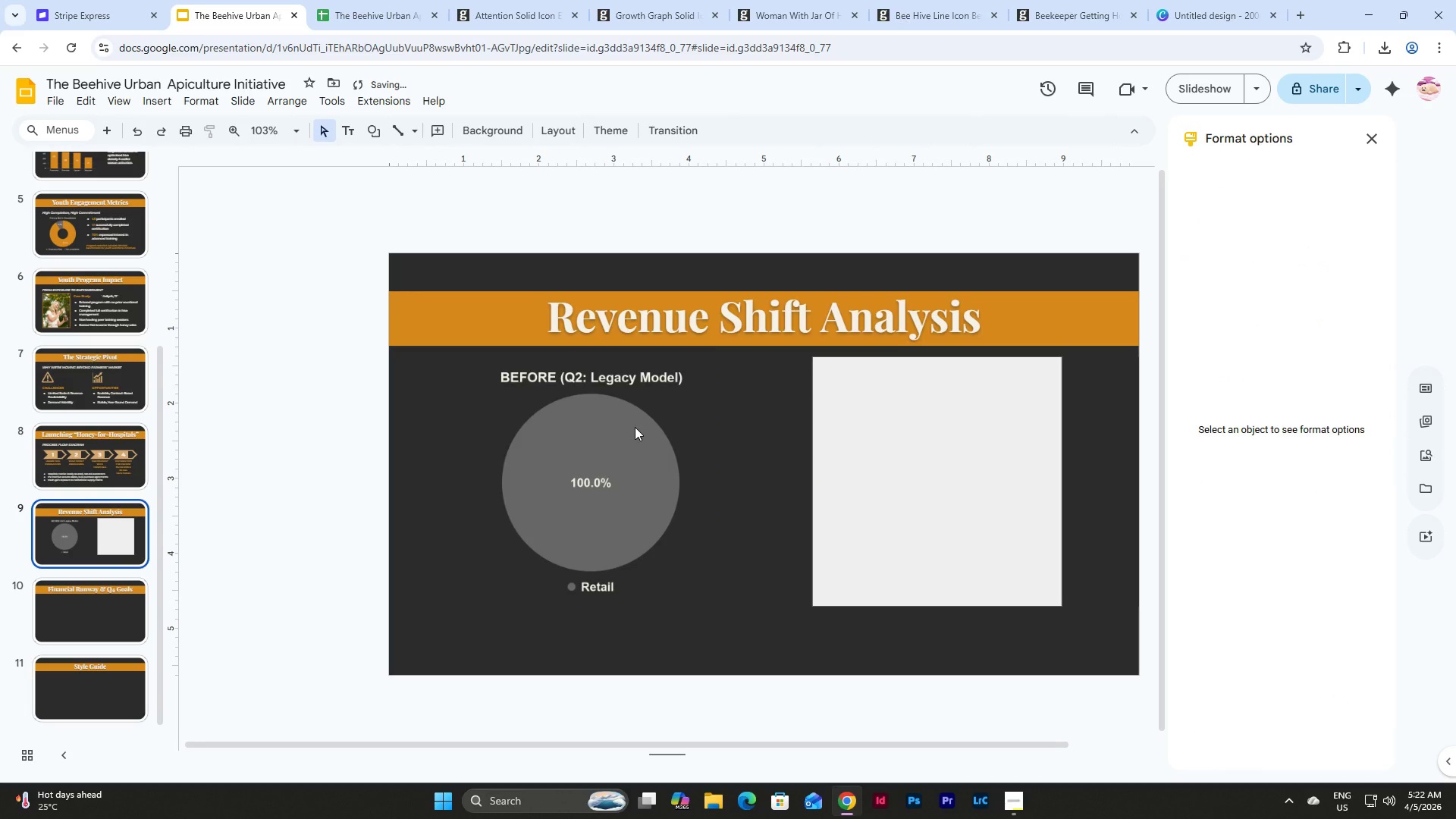 
left_click([635, 427])
 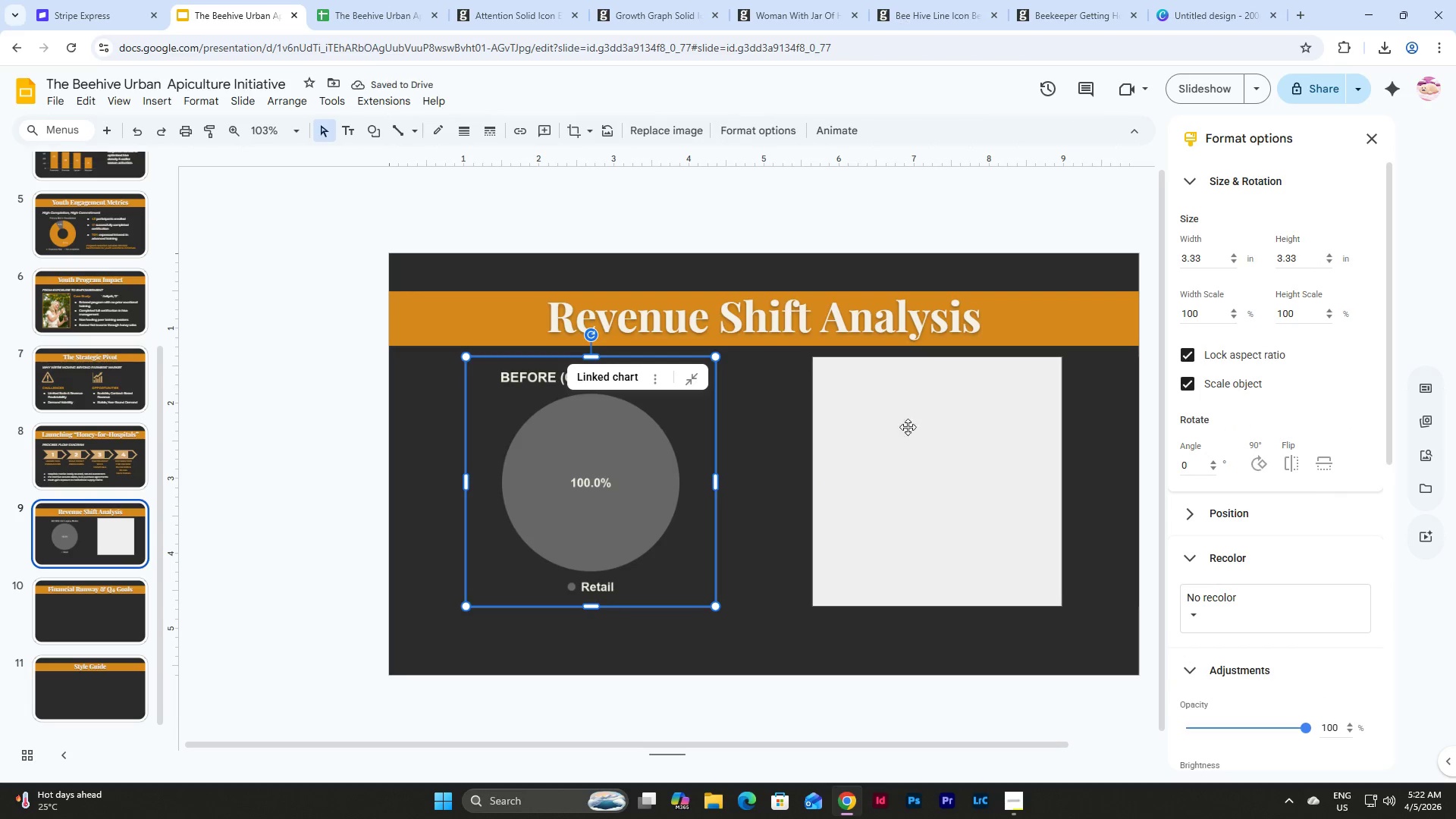 
left_click([920, 422])
 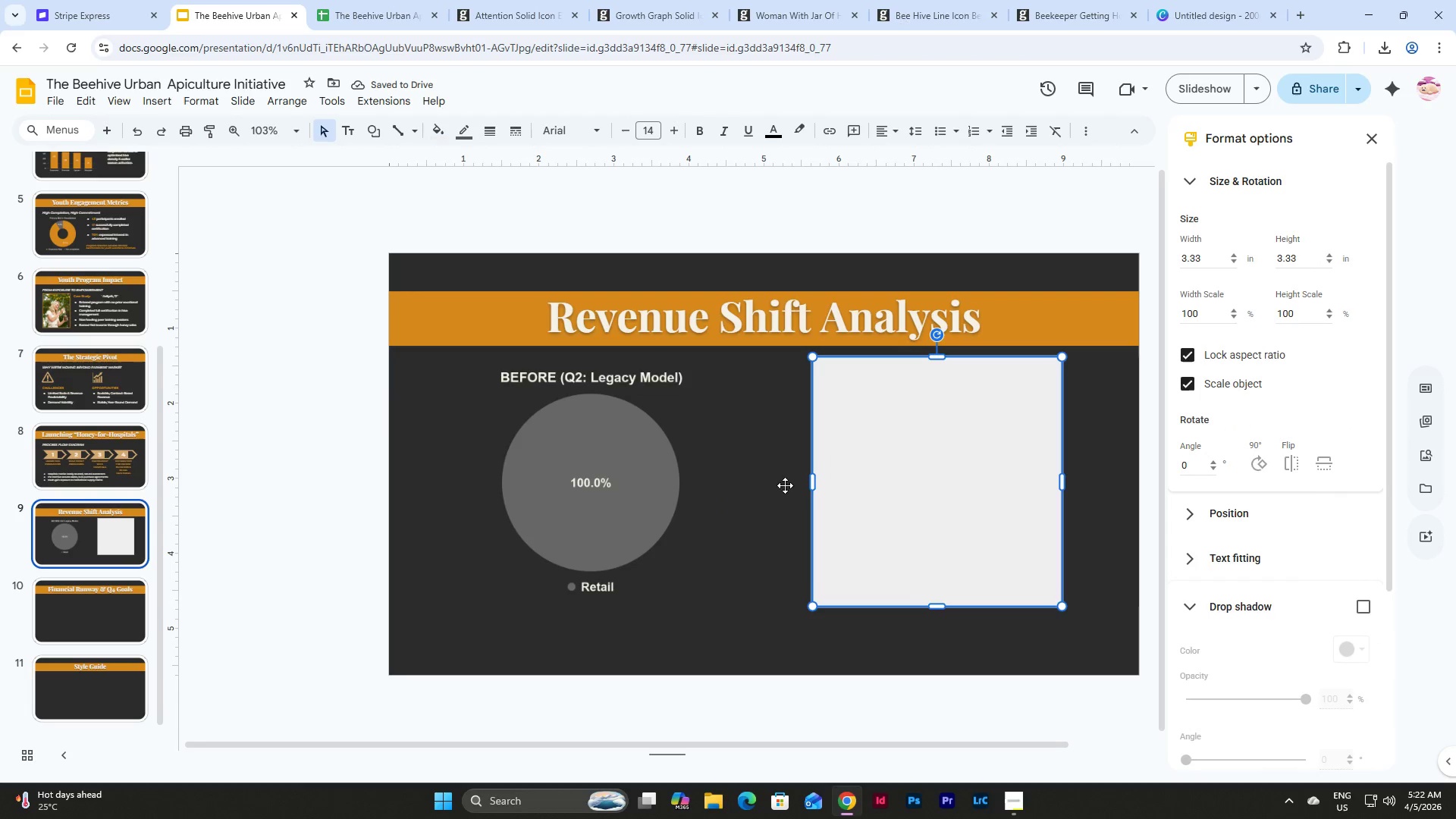 
left_click([778, 485])
 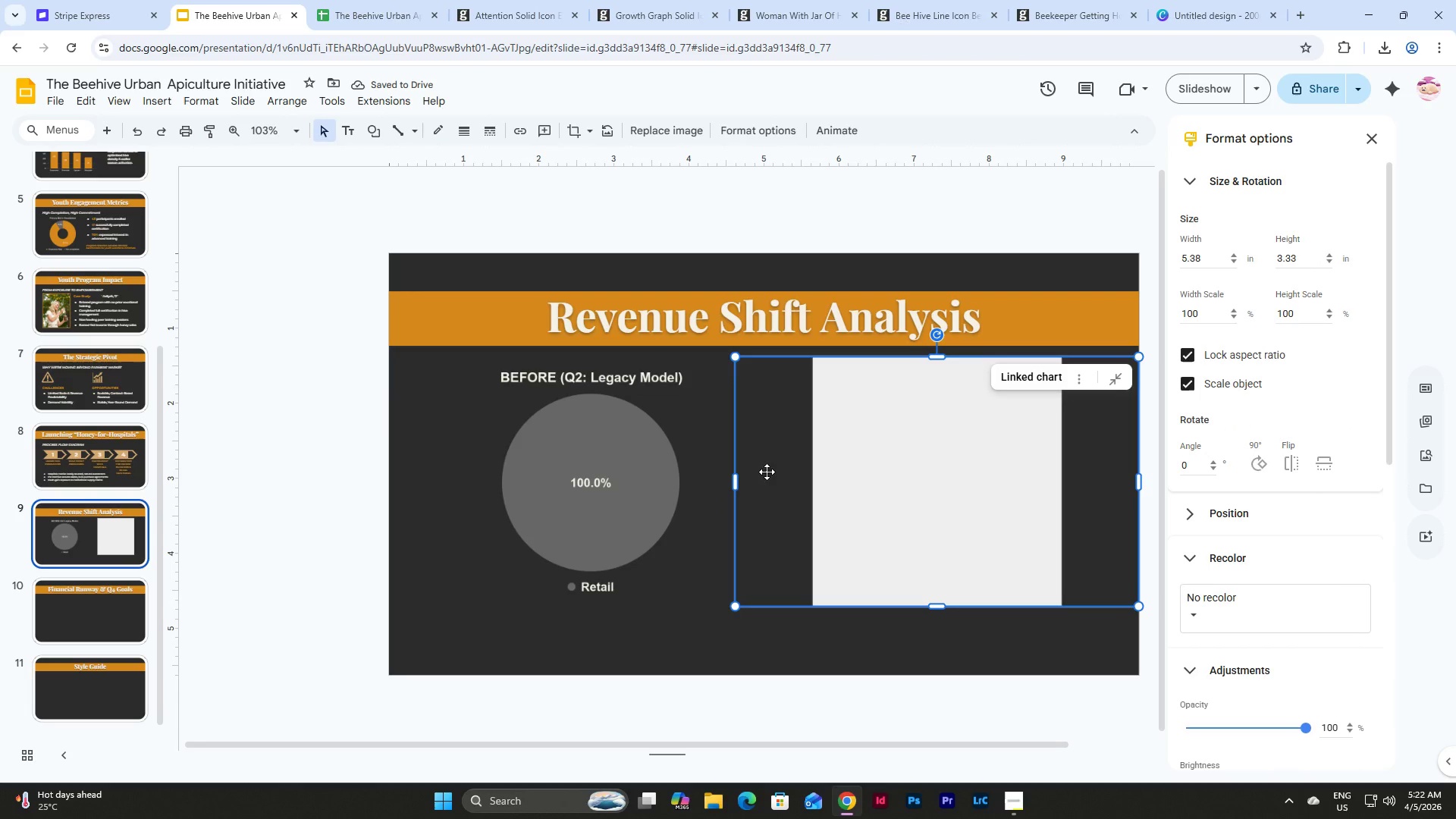 
double_click([775, 468])
 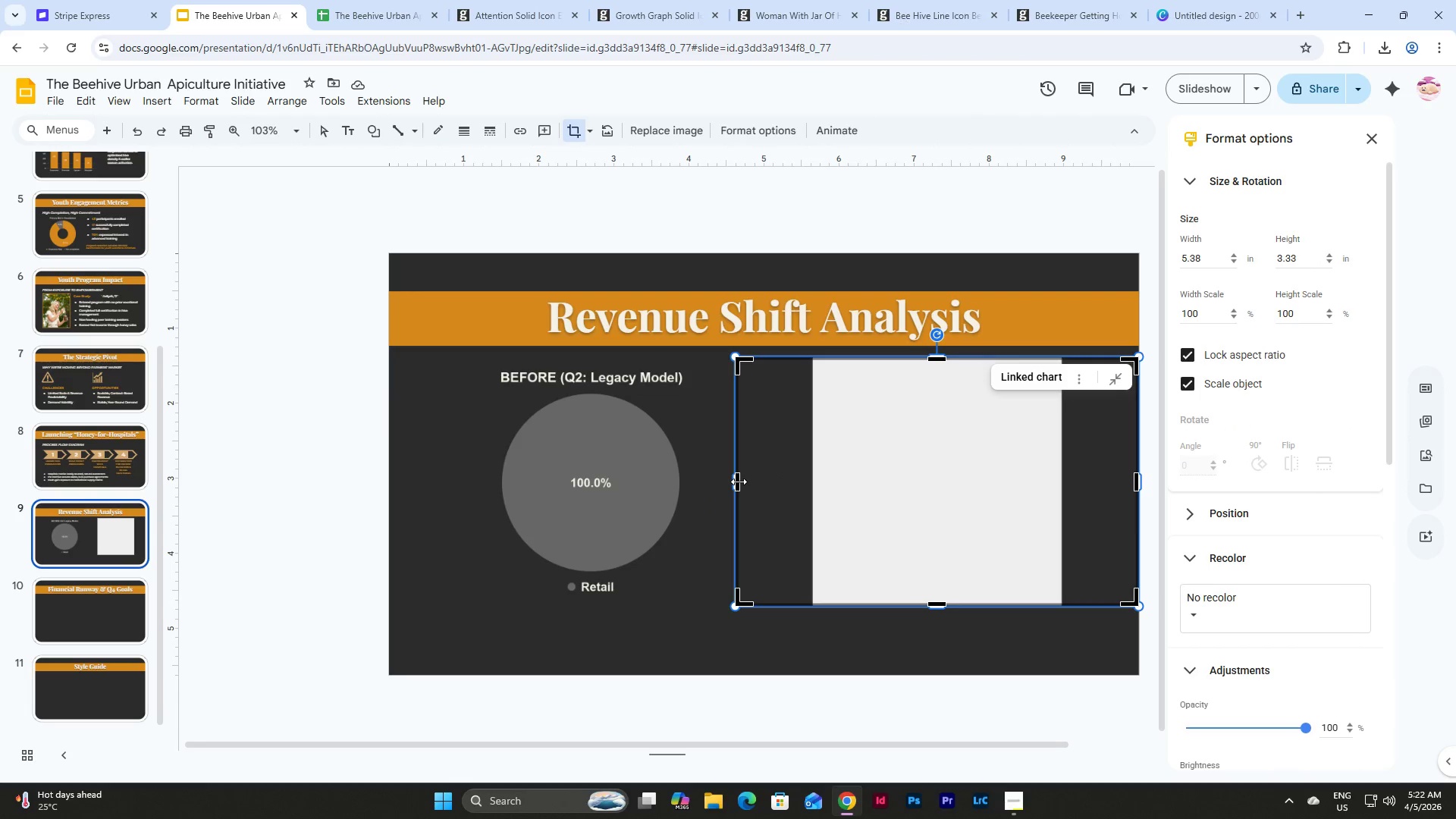 
left_click_drag(start_coordinate=[739, 482], to_coordinate=[812, 482])
 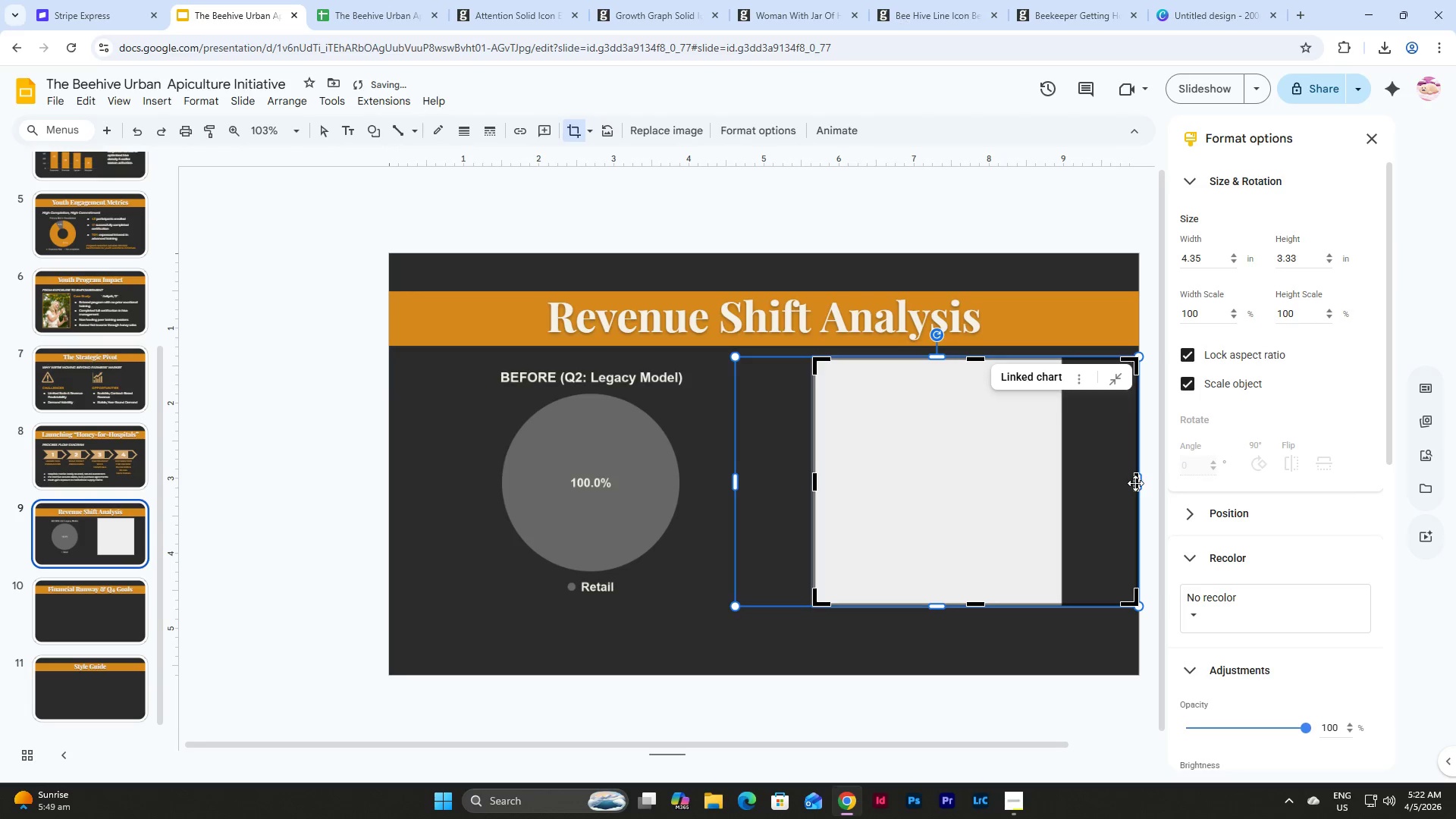 
left_click_drag(start_coordinate=[1137, 483], to_coordinate=[1062, 484])
 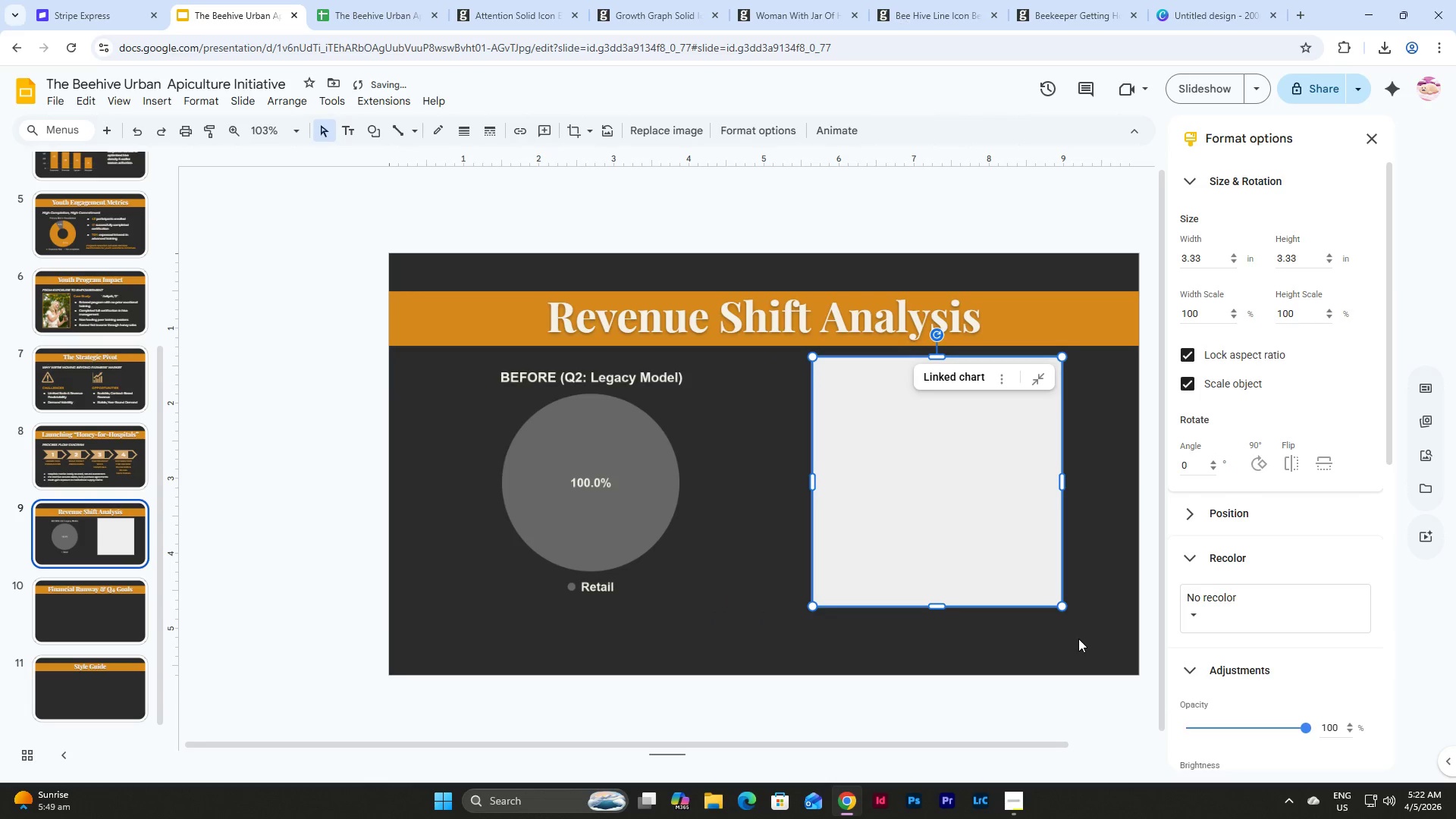 
double_click([1078, 639])
 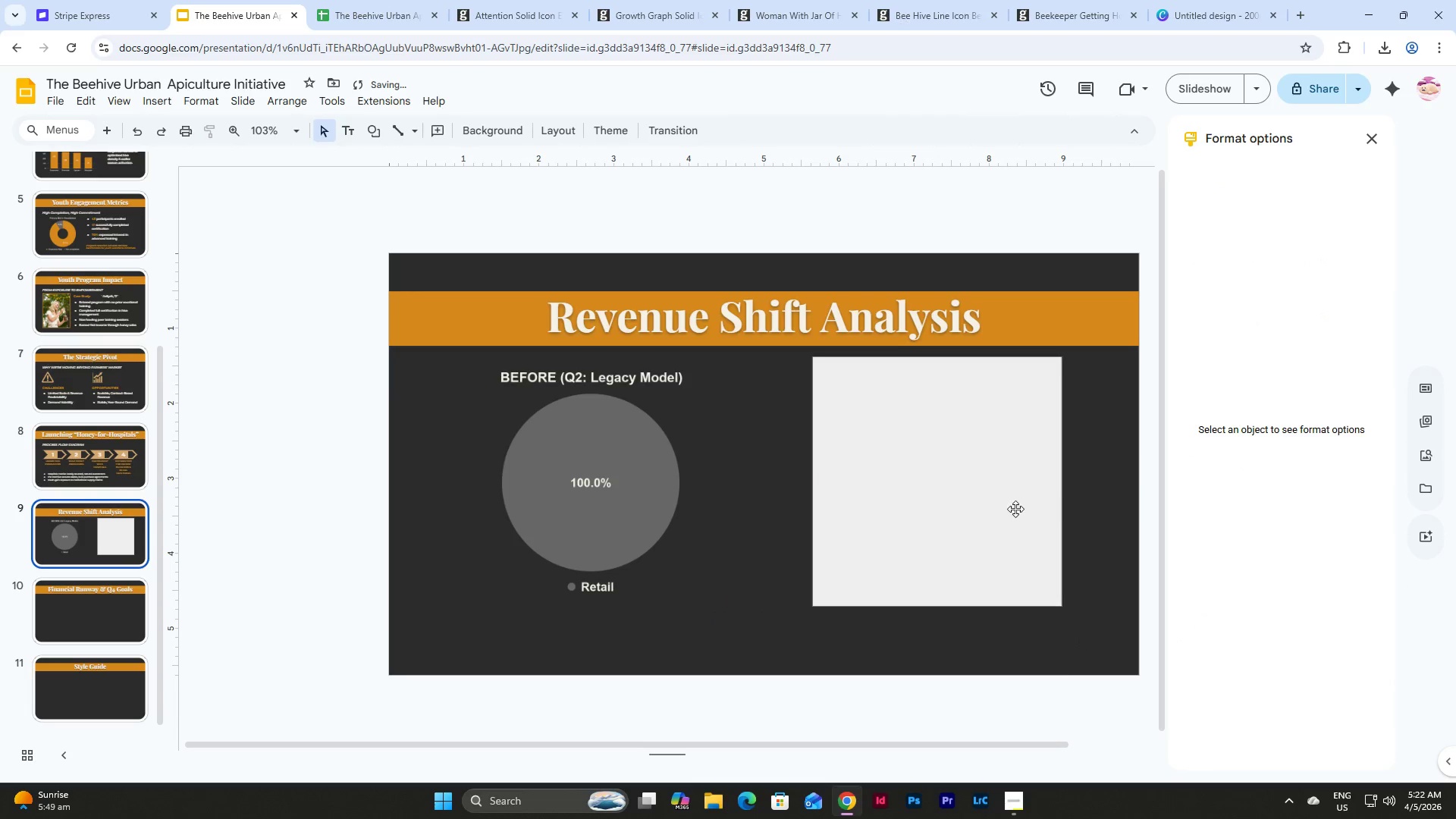 
triple_click([1014, 504])
 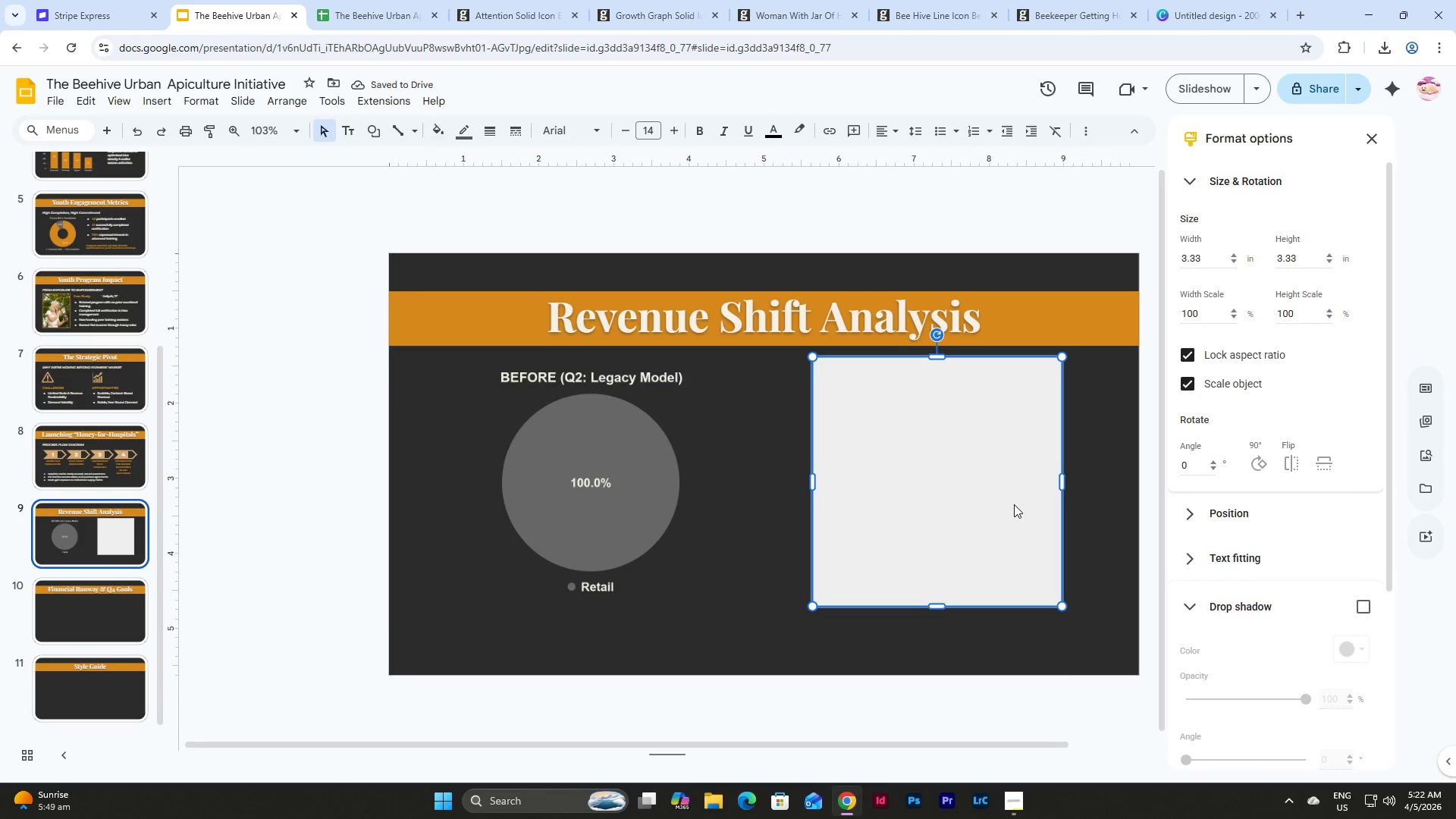 
key(Backspace)
 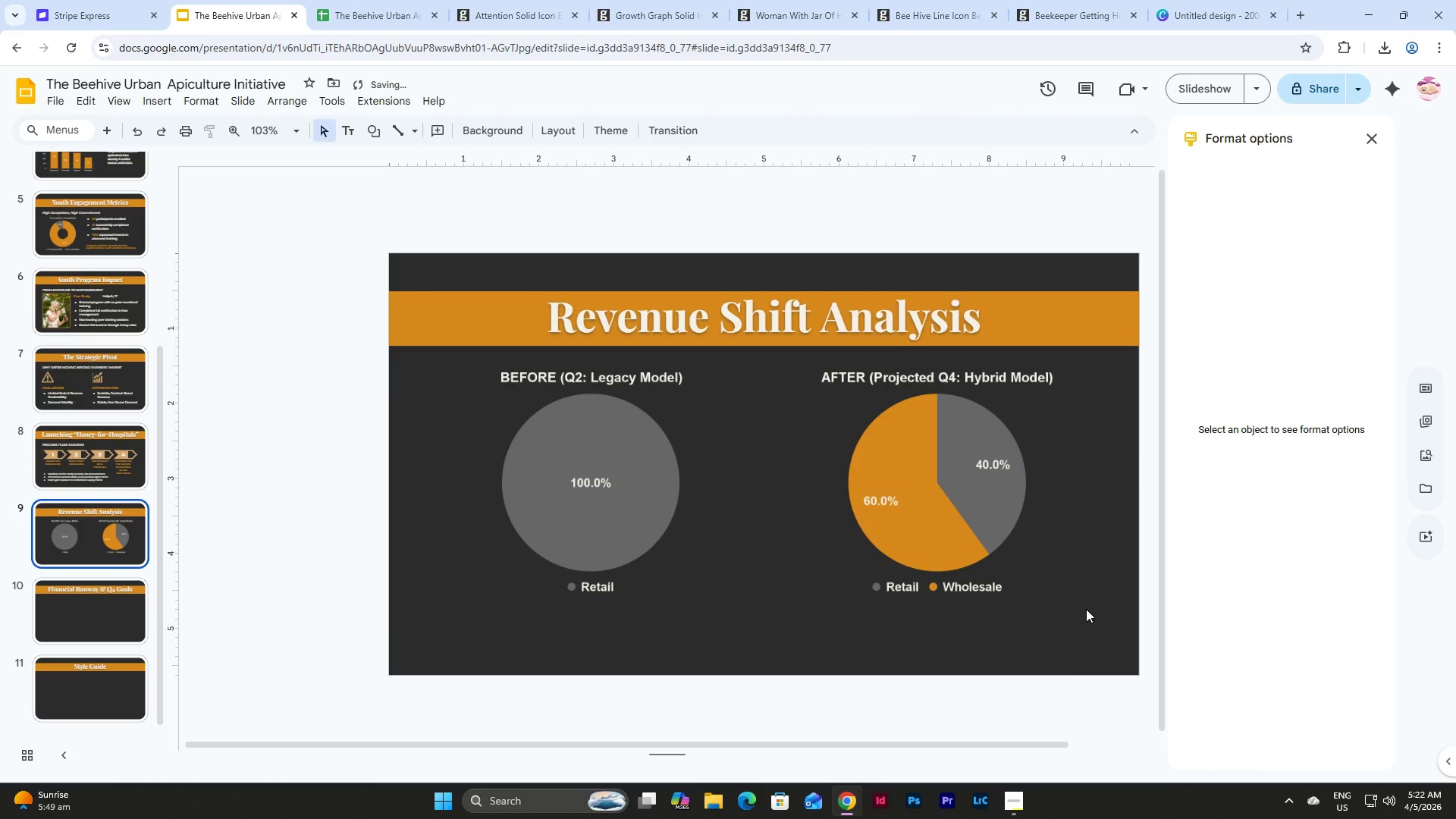 
left_click_drag(start_coordinate=[1092, 612], to_coordinate=[780, 372])
 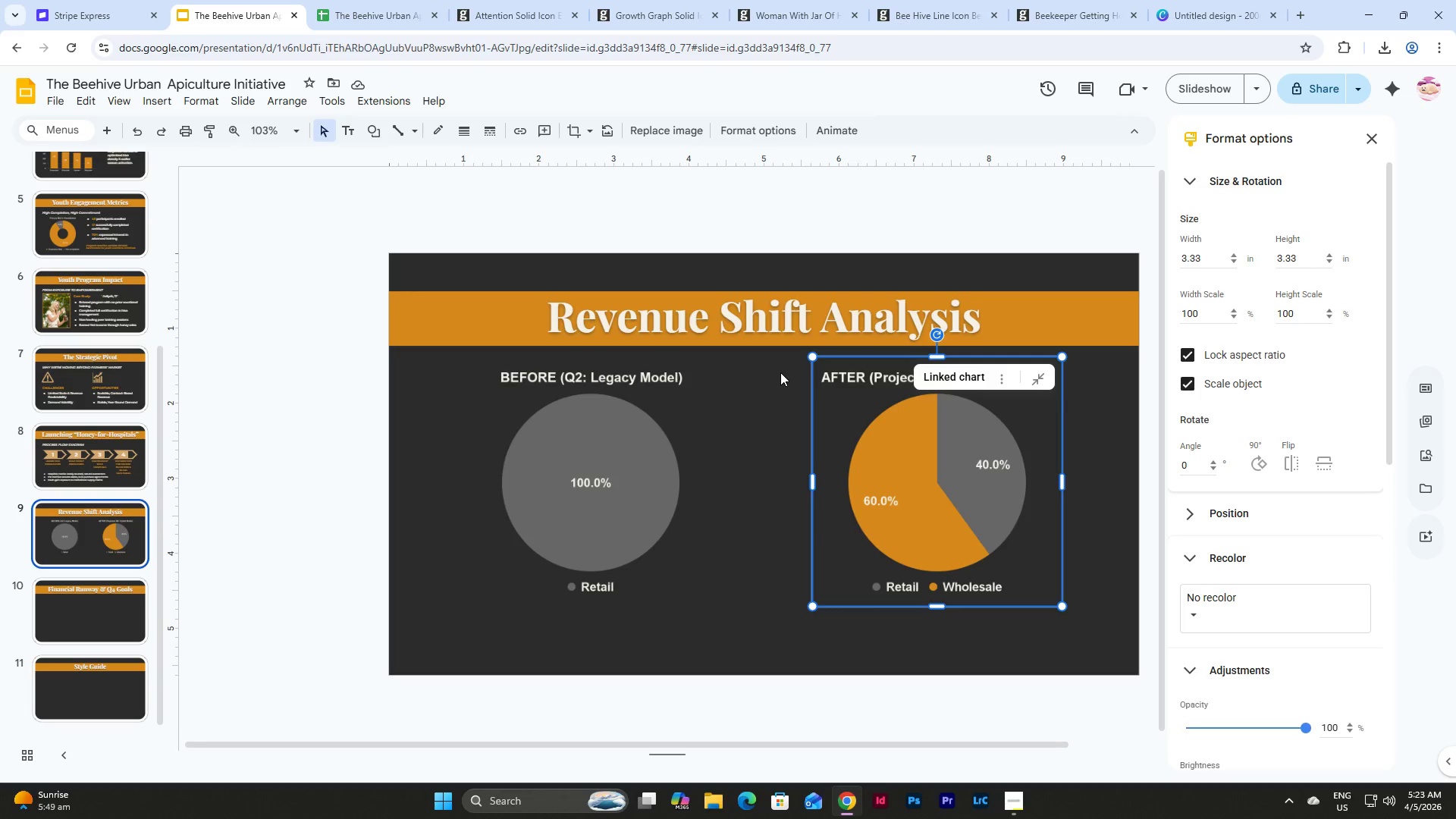 
wait(28.09)
 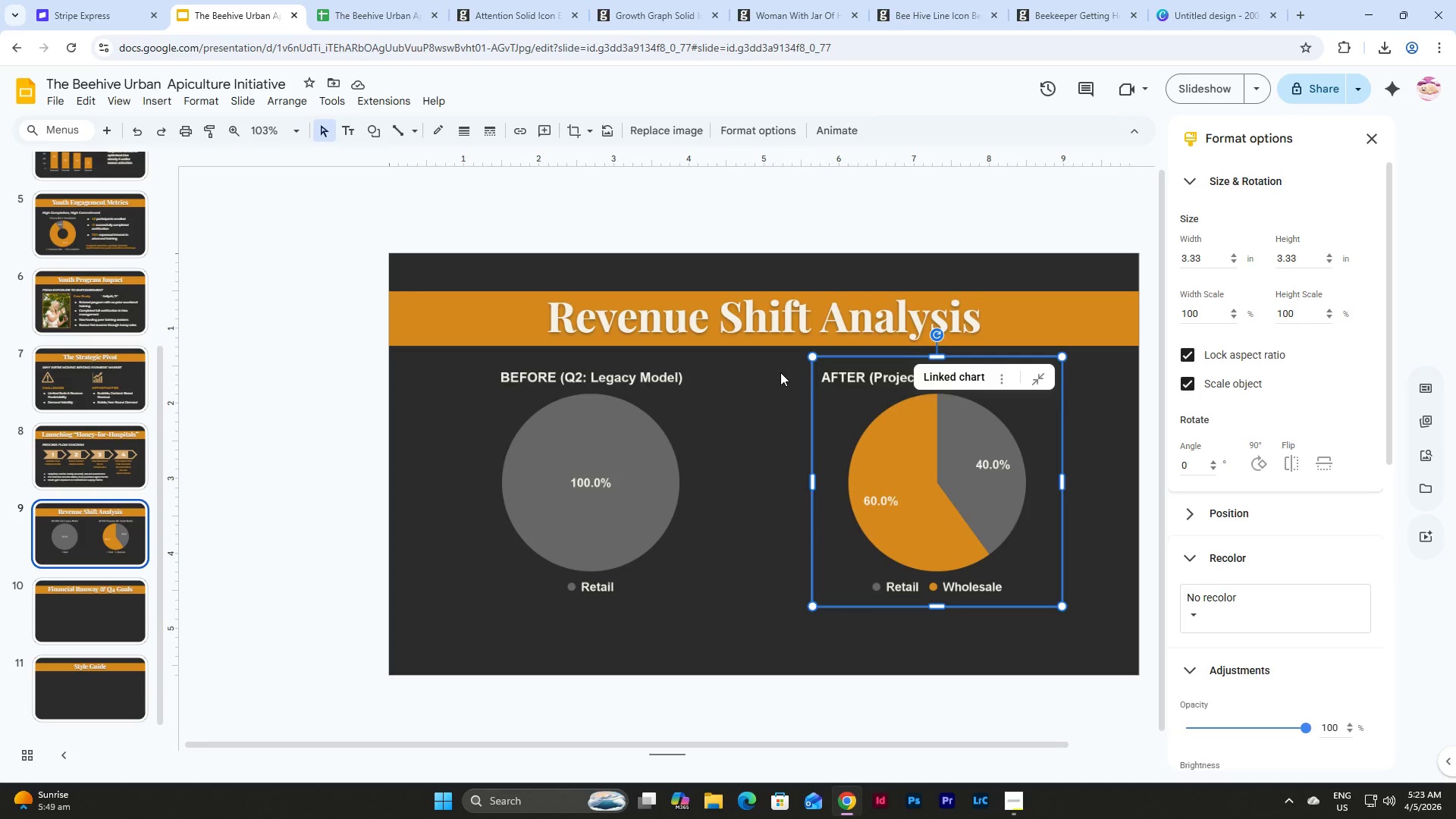 
left_click([1119, 489])
 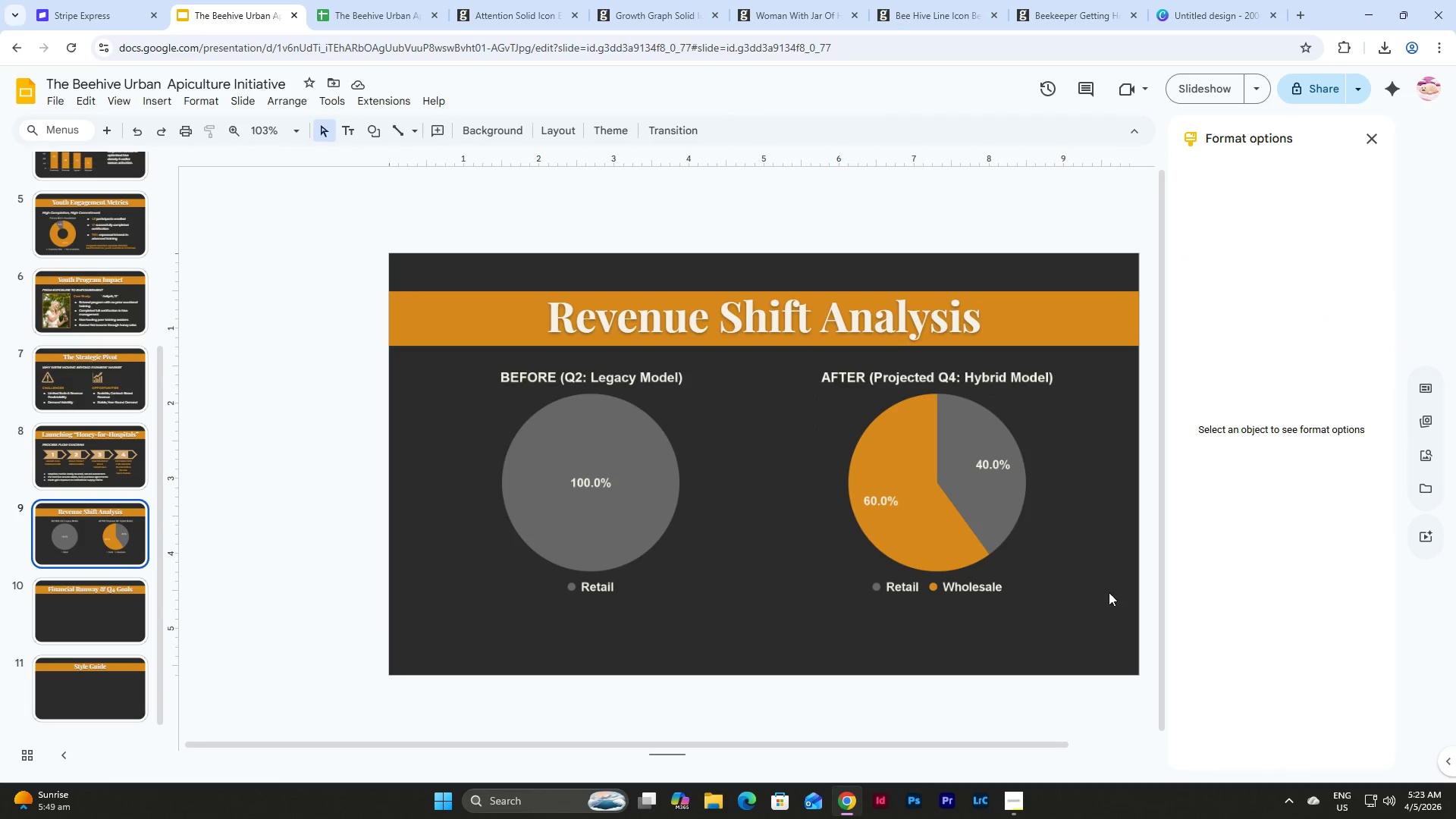 
left_click_drag(start_coordinate=[1113, 606], to_coordinate=[437, 368])
 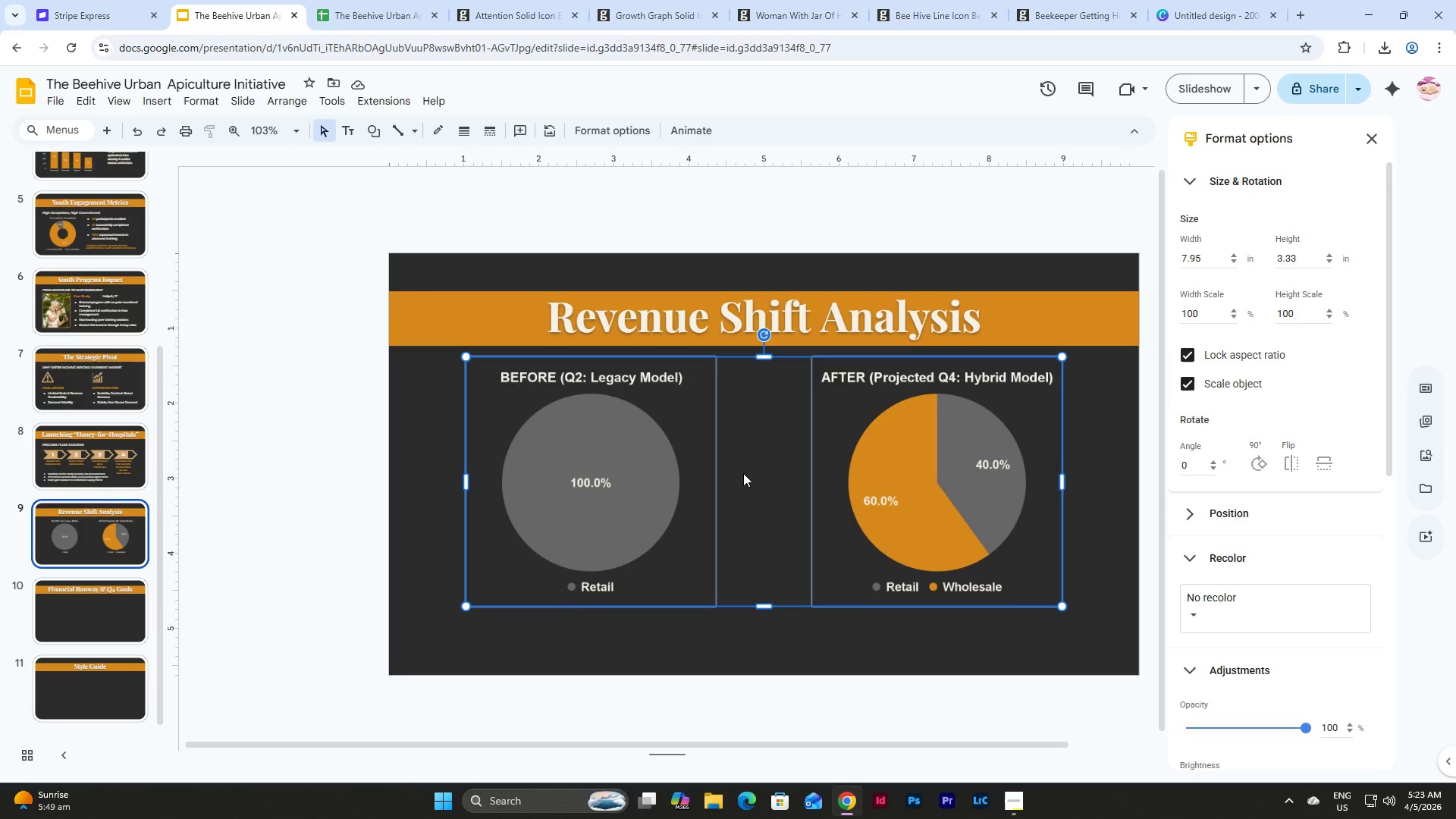 
left_click_drag(start_coordinate=[748, 466], to_coordinate=[754, 466])
 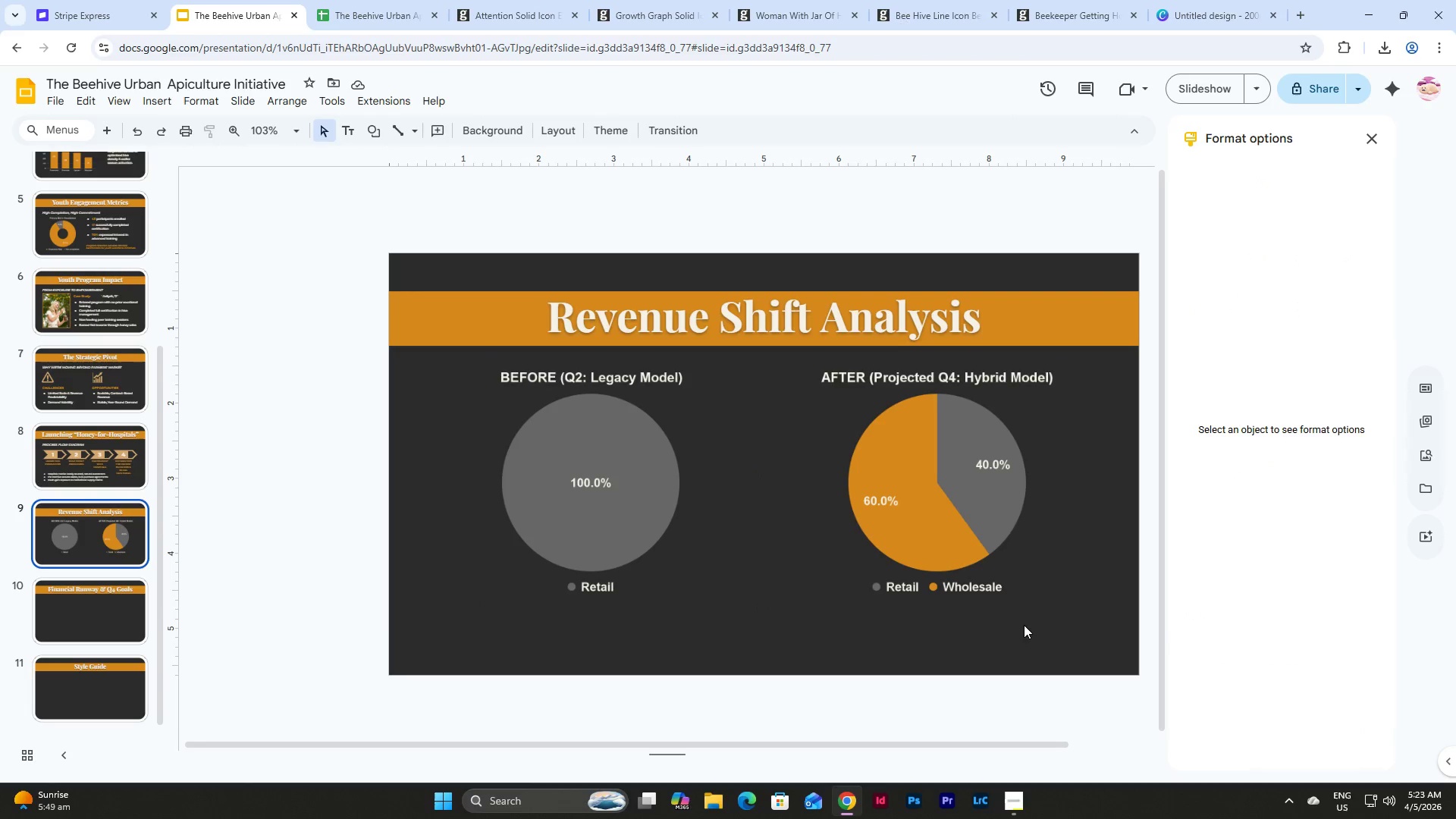 
left_click_drag(start_coordinate=[1025, 622], to_coordinate=[528, 397])
 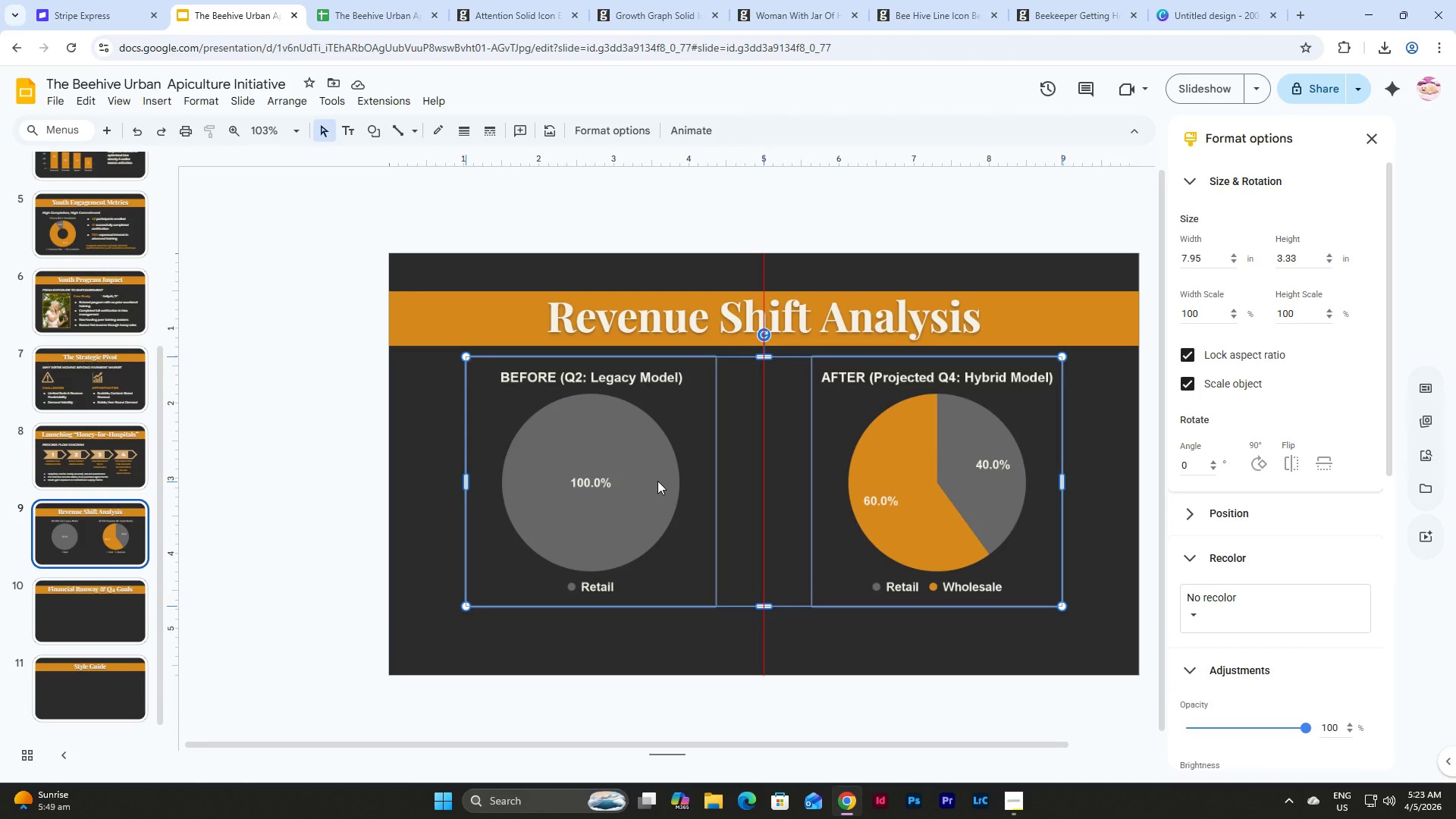 
wait(5.64)
 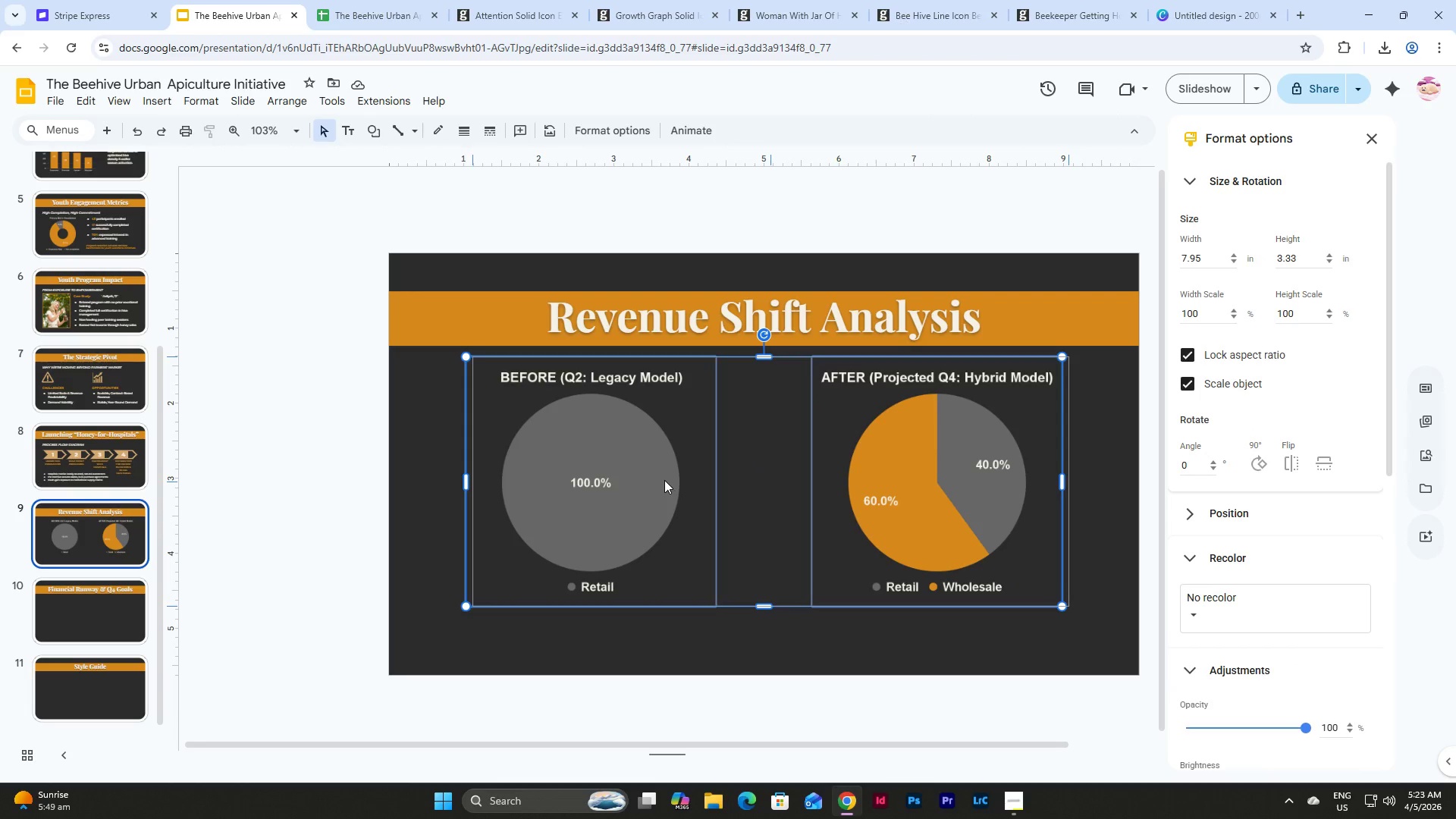 
left_click([645, 469])
 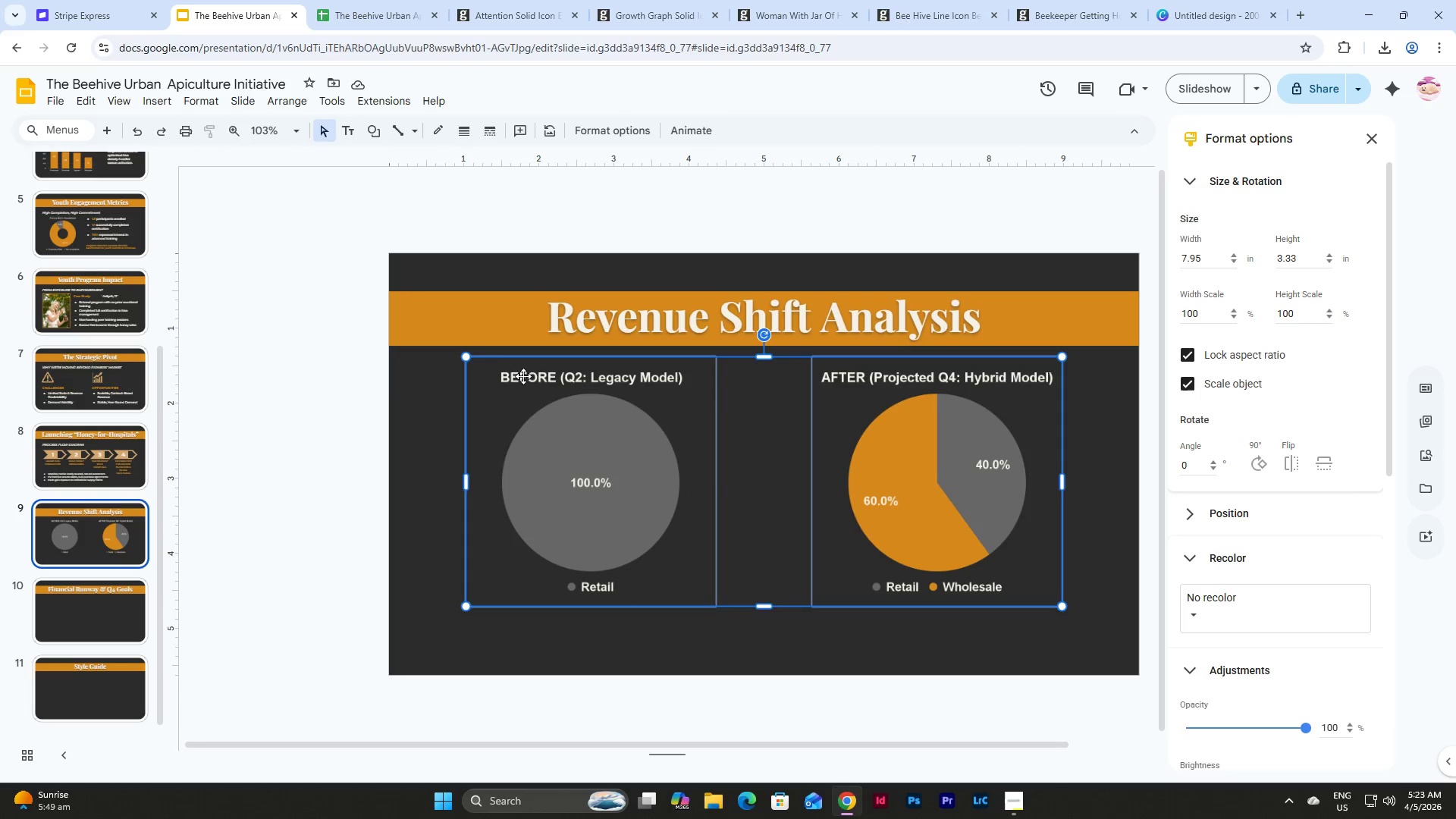 
left_click_drag(start_coordinate=[468, 360], to_coordinate=[440, 346])
 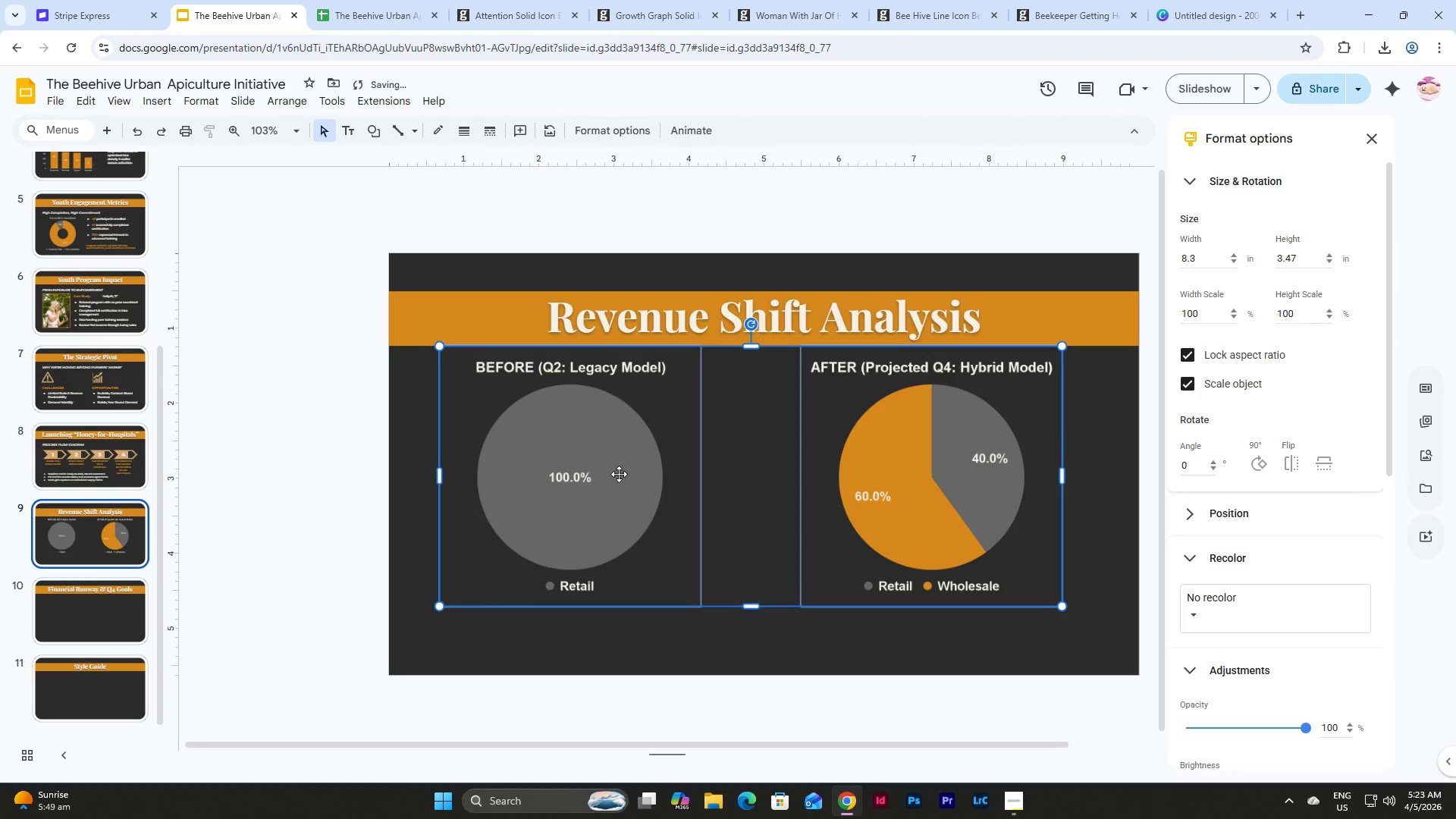 
left_click_drag(start_coordinate=[619, 475], to_coordinate=[629, 475])
 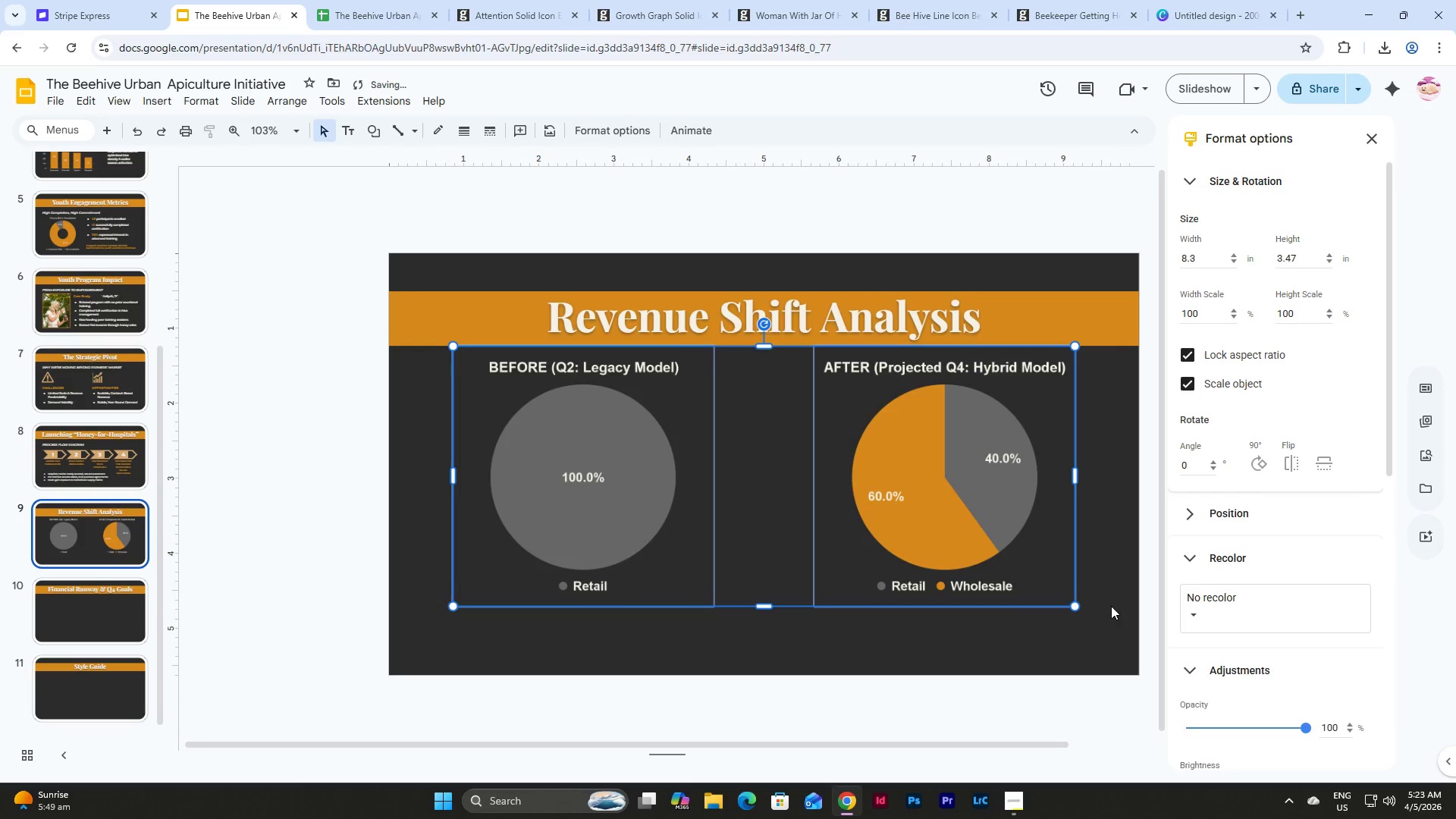 
left_click([1111, 606])
 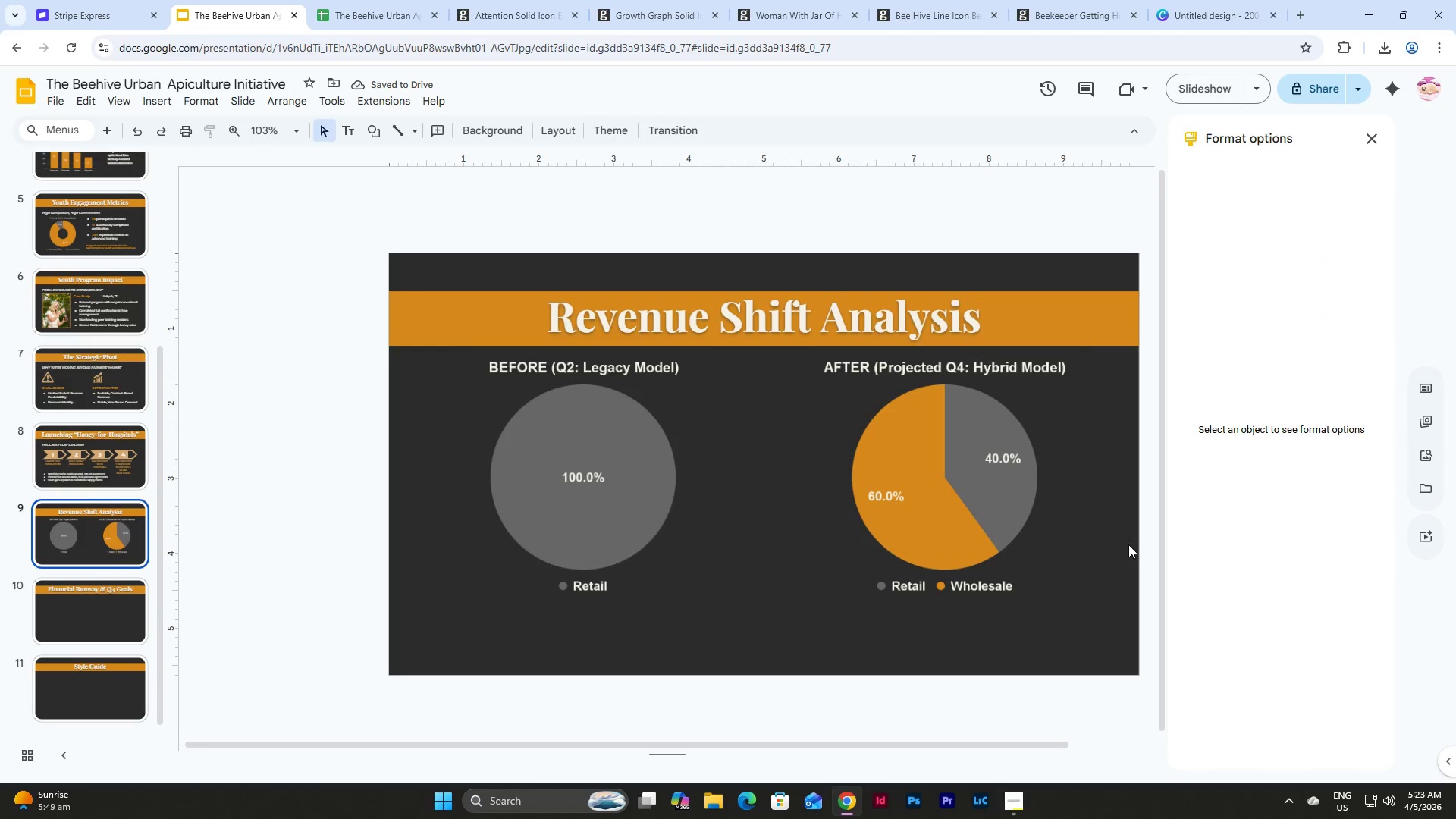 
left_click_drag(start_coordinate=[1115, 534], to_coordinate=[422, 373])
 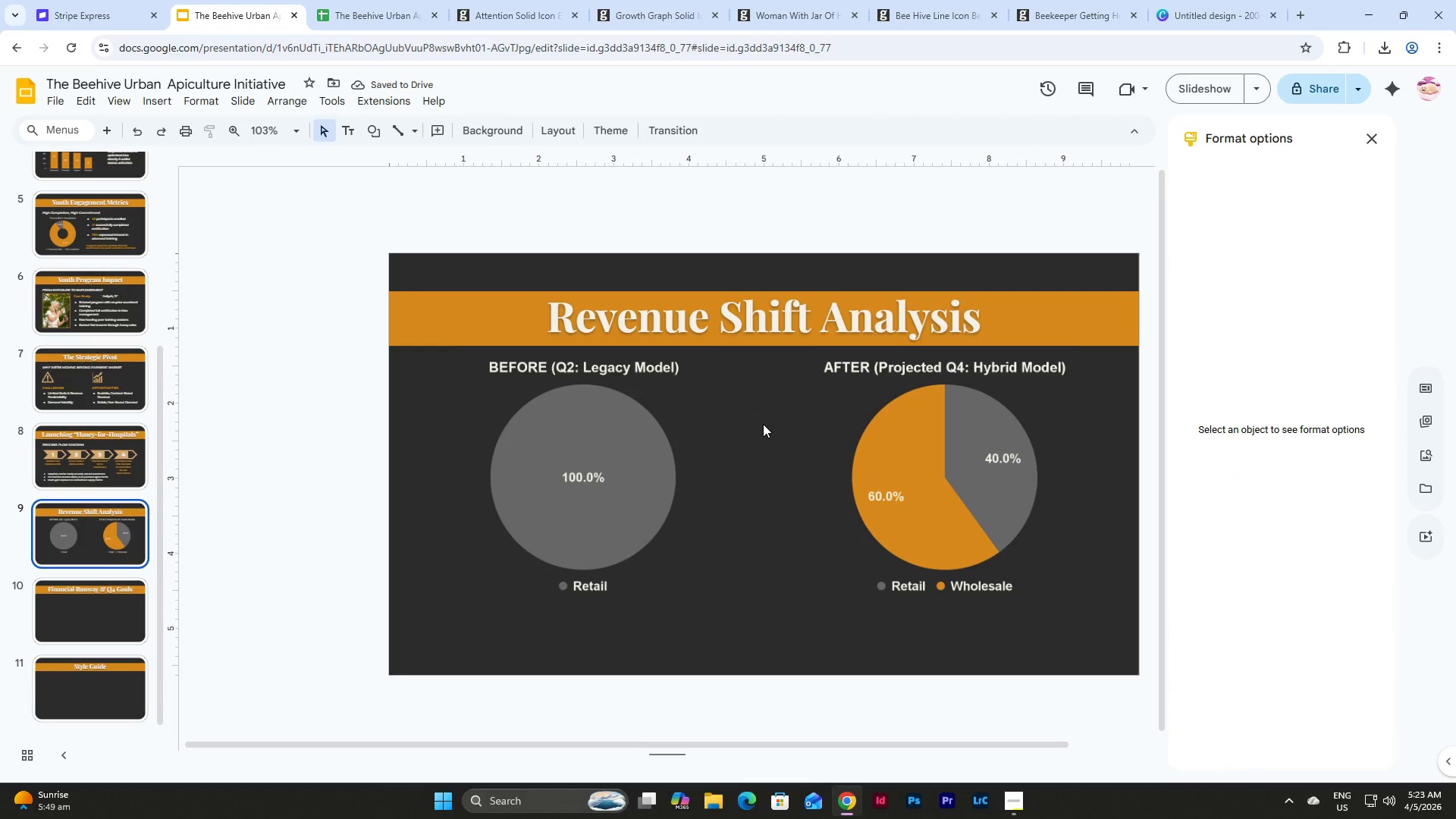 
left_click([763, 424])
 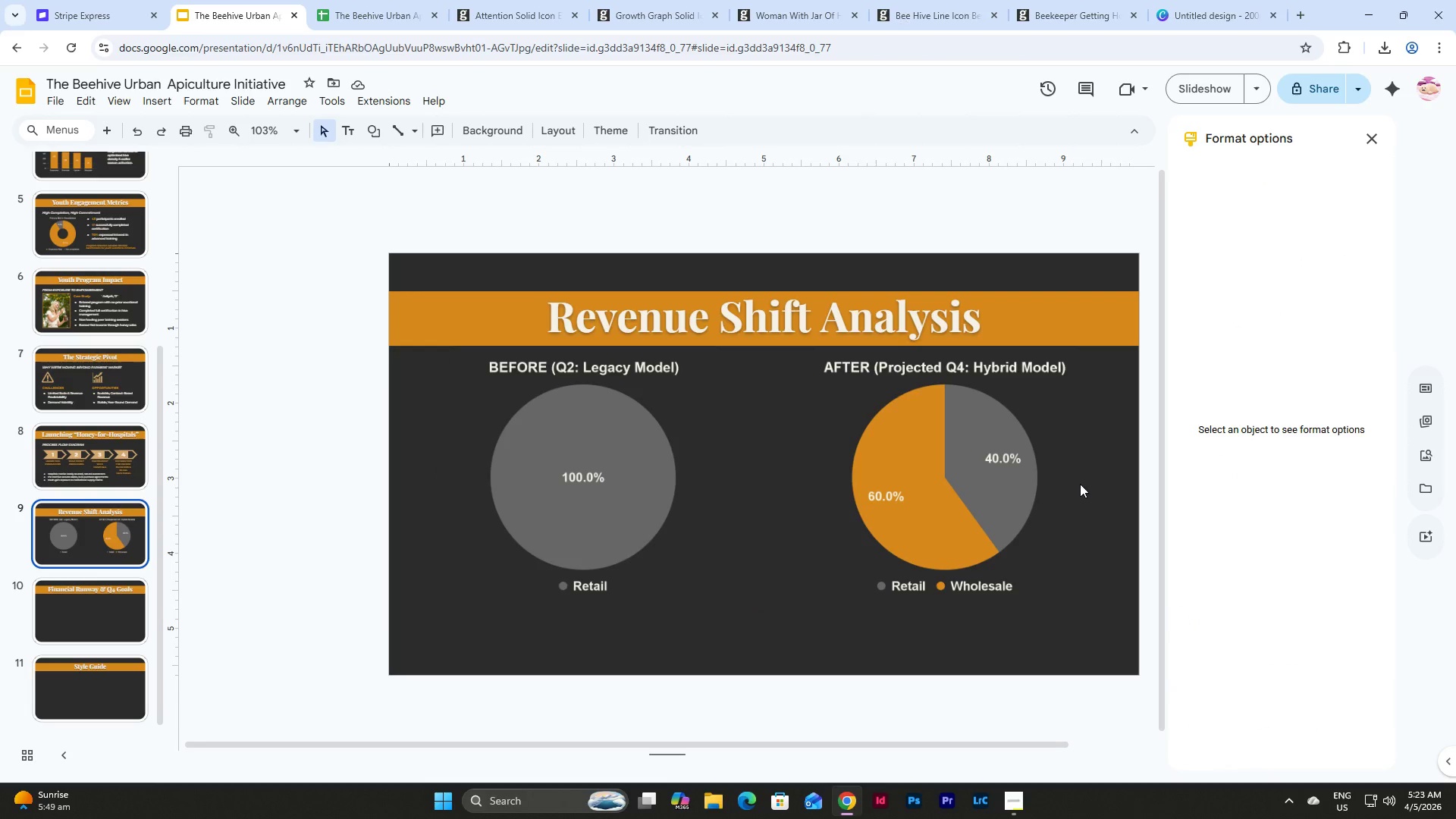 
left_click_drag(start_coordinate=[1080, 484], to_coordinate=[522, 419])
 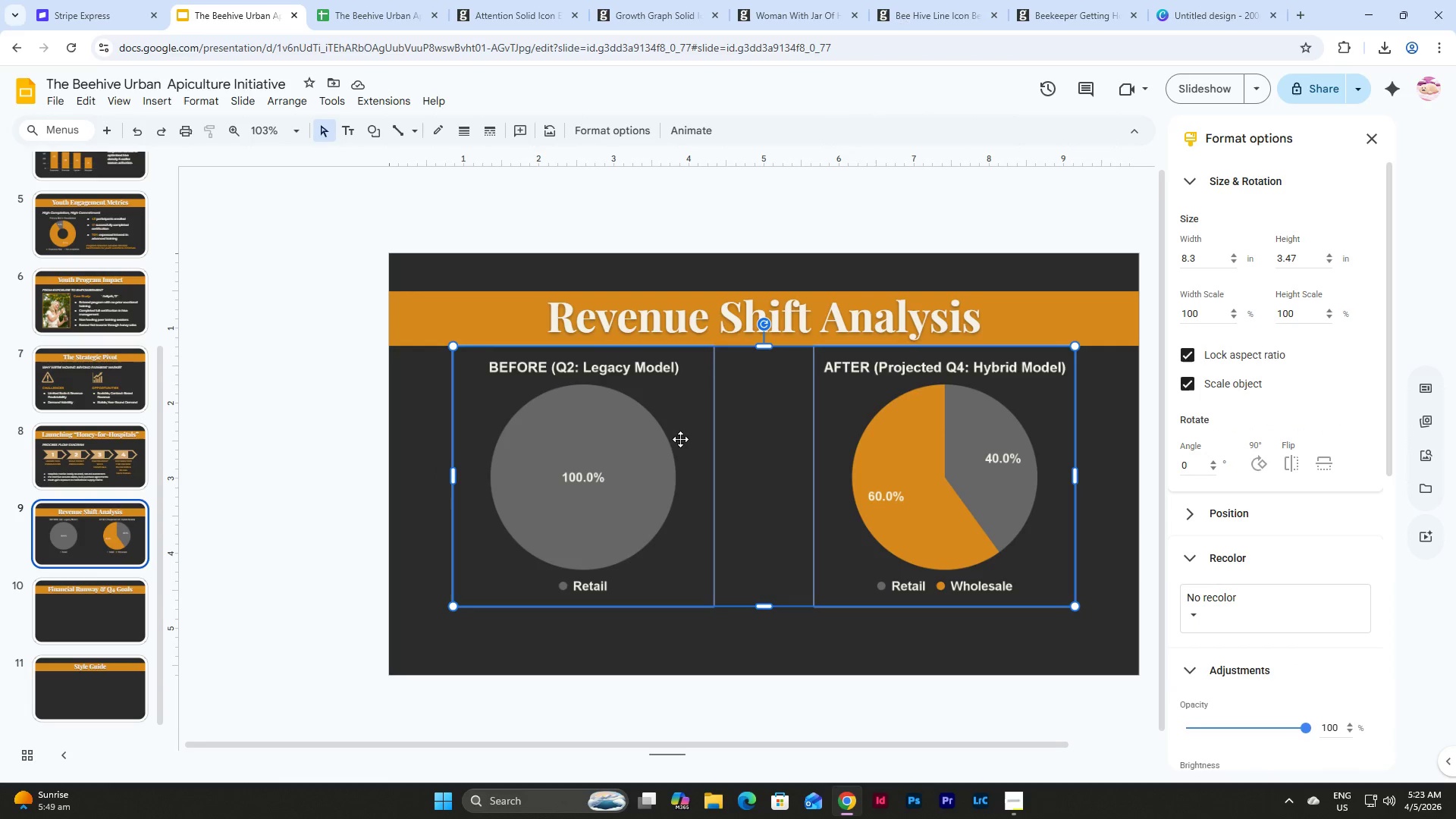 
left_click_drag(start_coordinate=[675, 438], to_coordinate=[675, 445])
 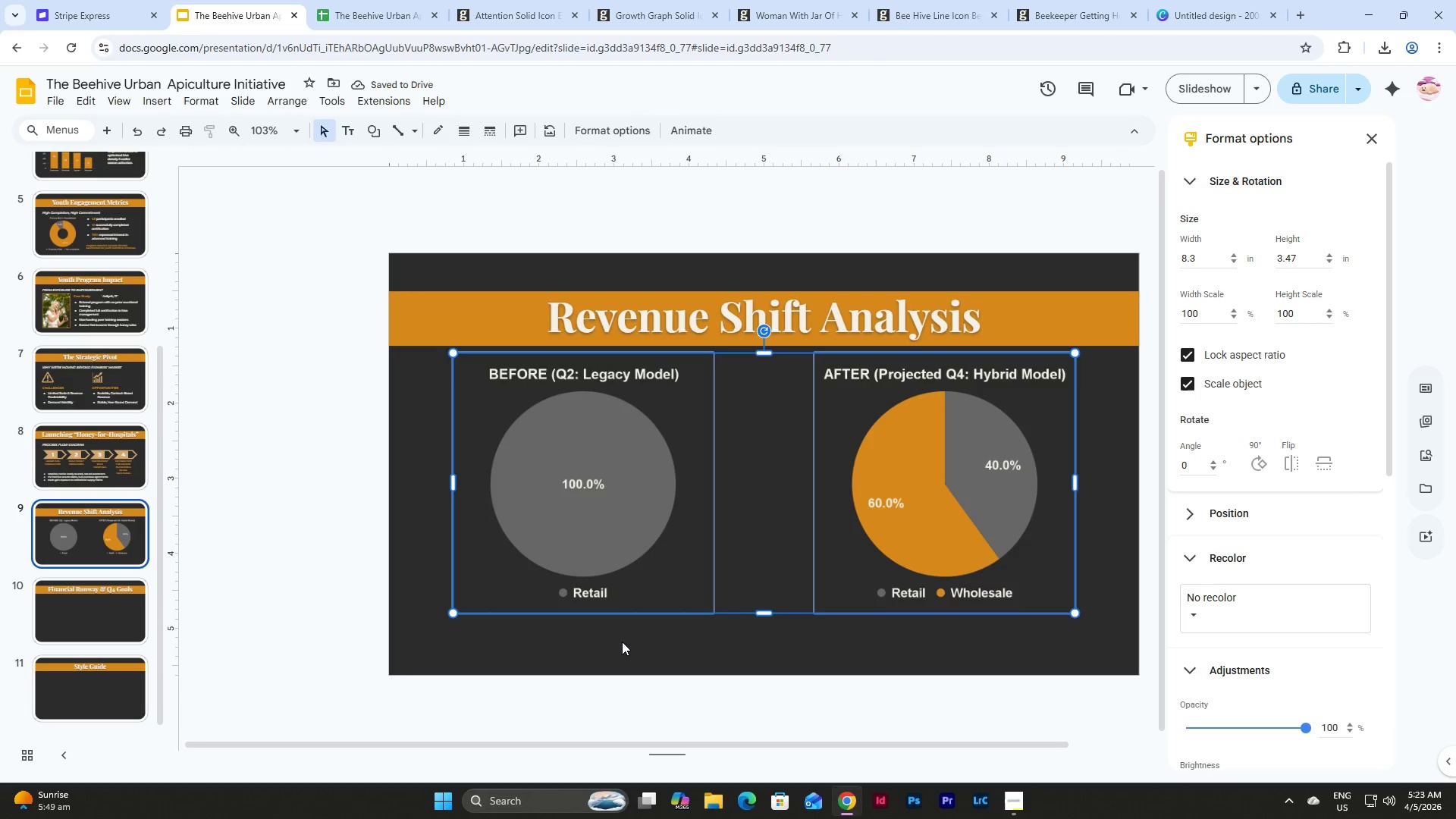 
key(Control+Z)
 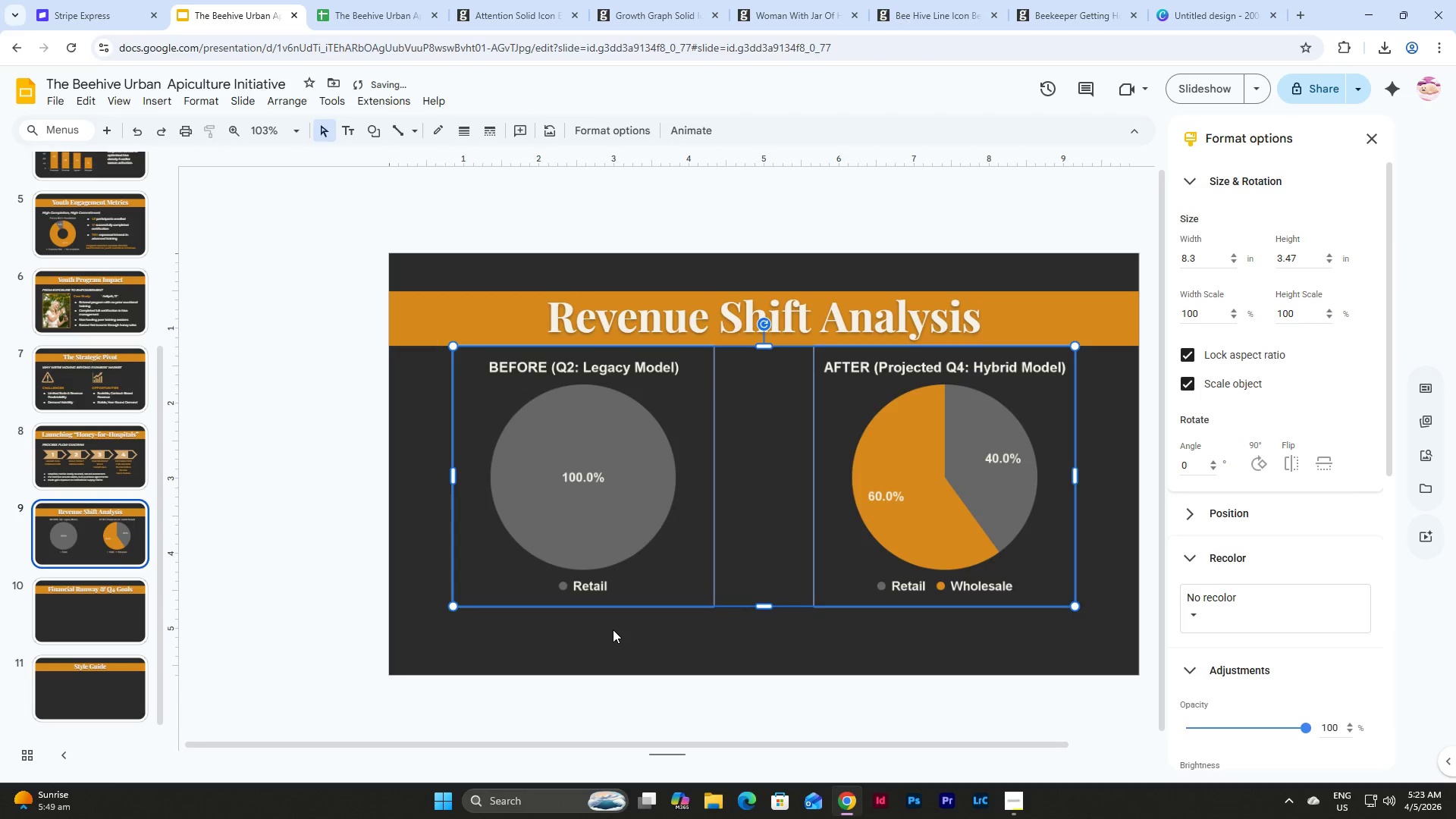 
key(Control+Z)
 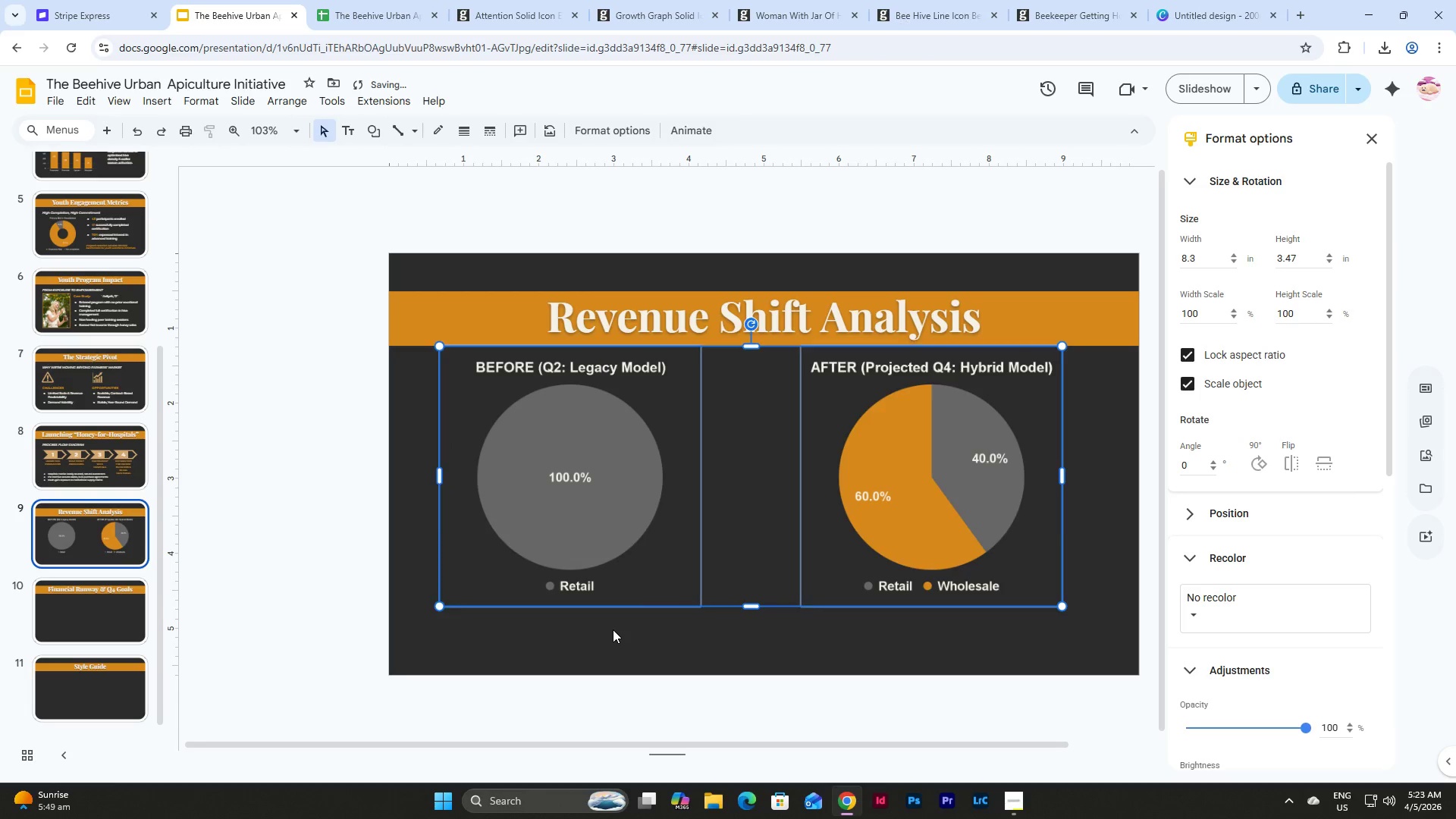 
key(Control+Z)
 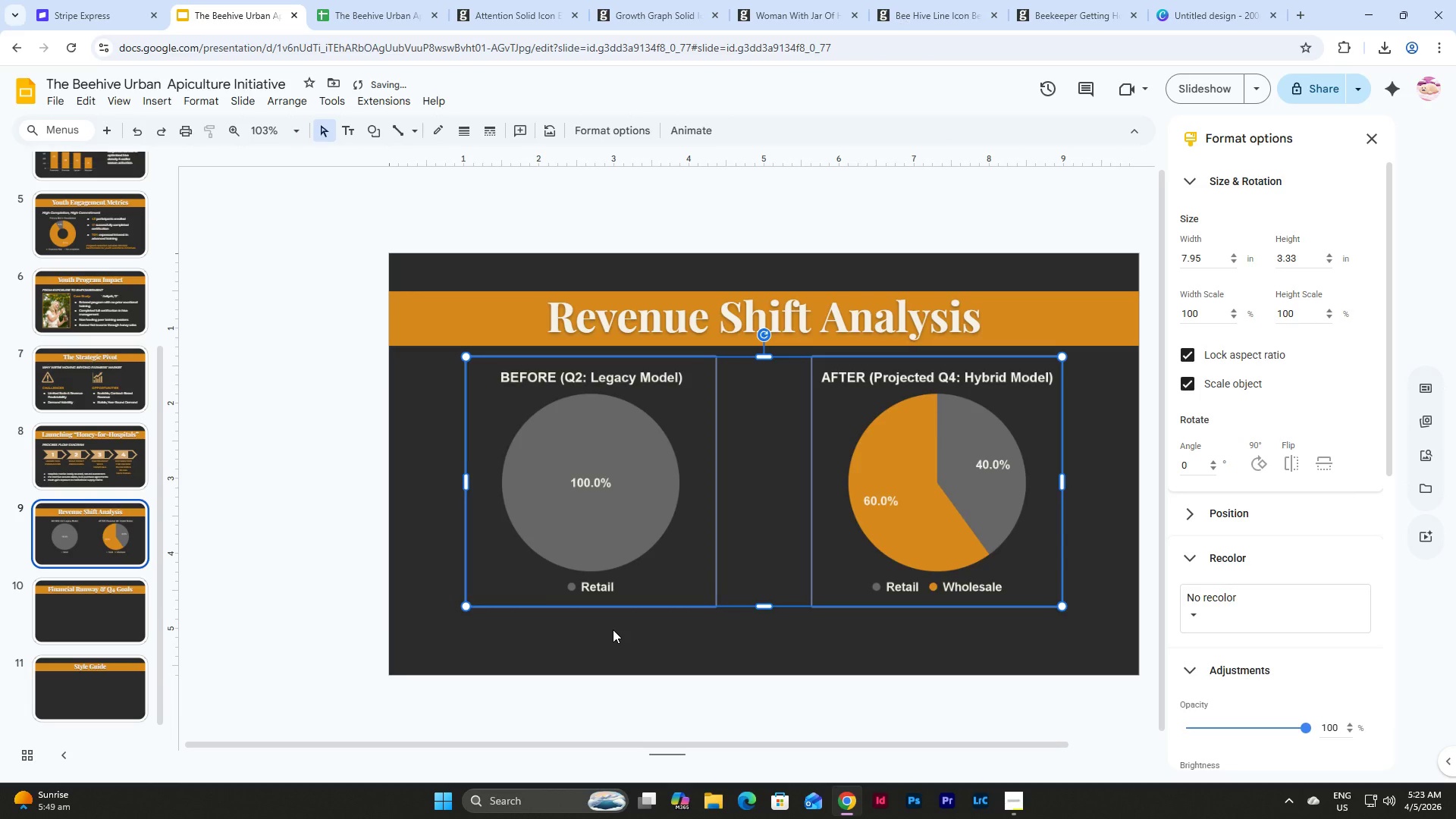 
key(Control+Z)
 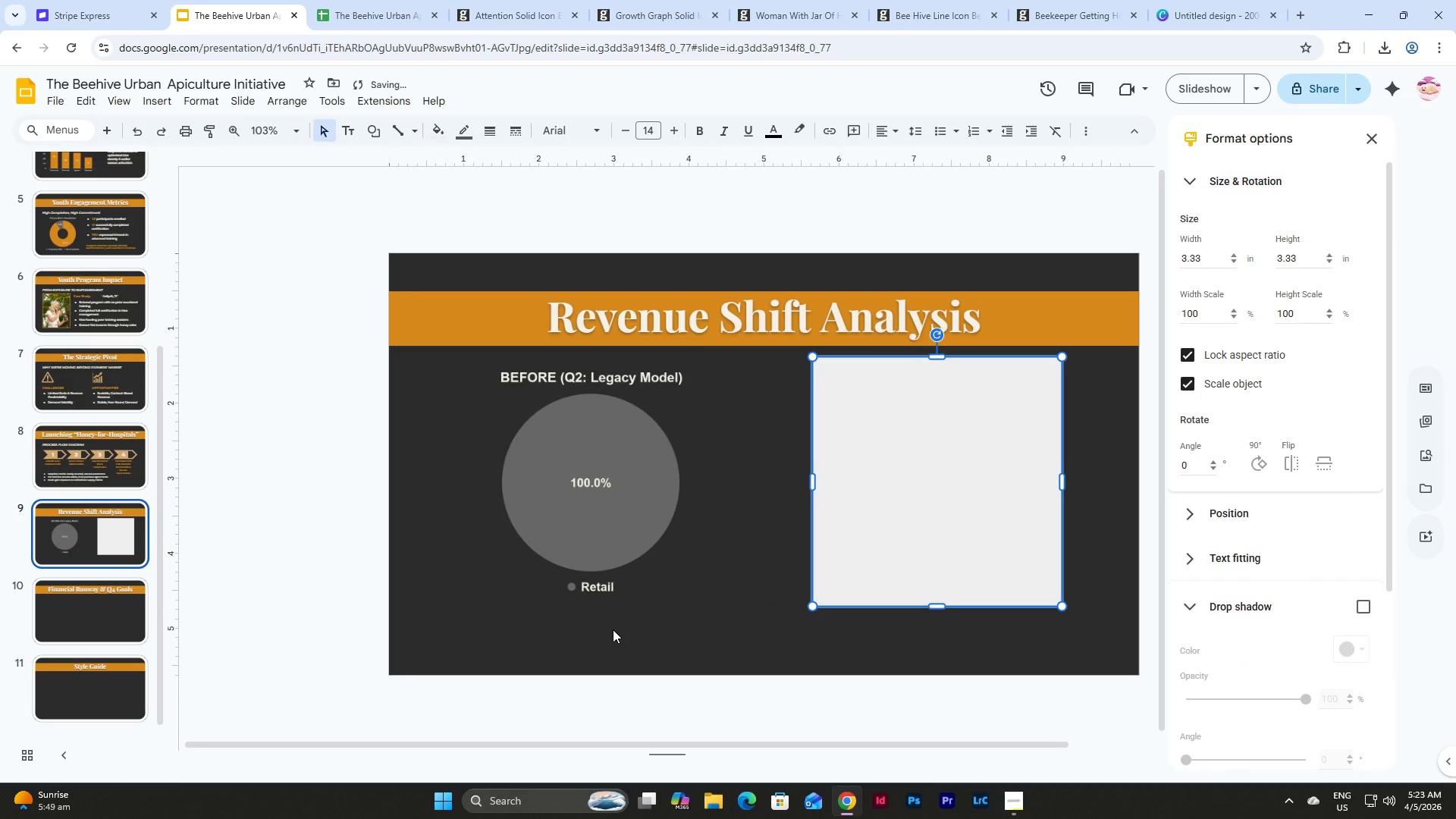 
key(Control+Y)
 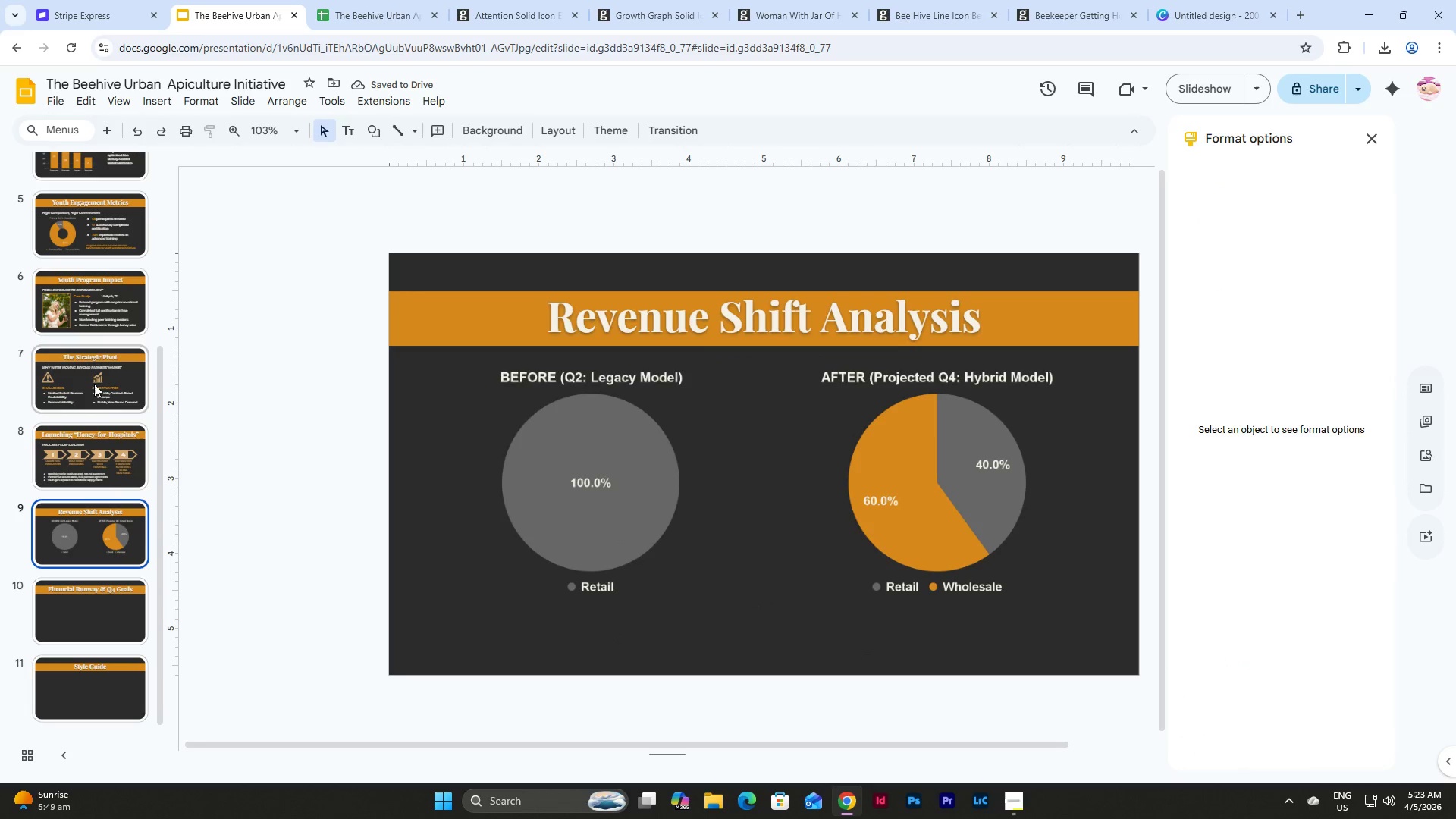 
left_click([90, 470])
 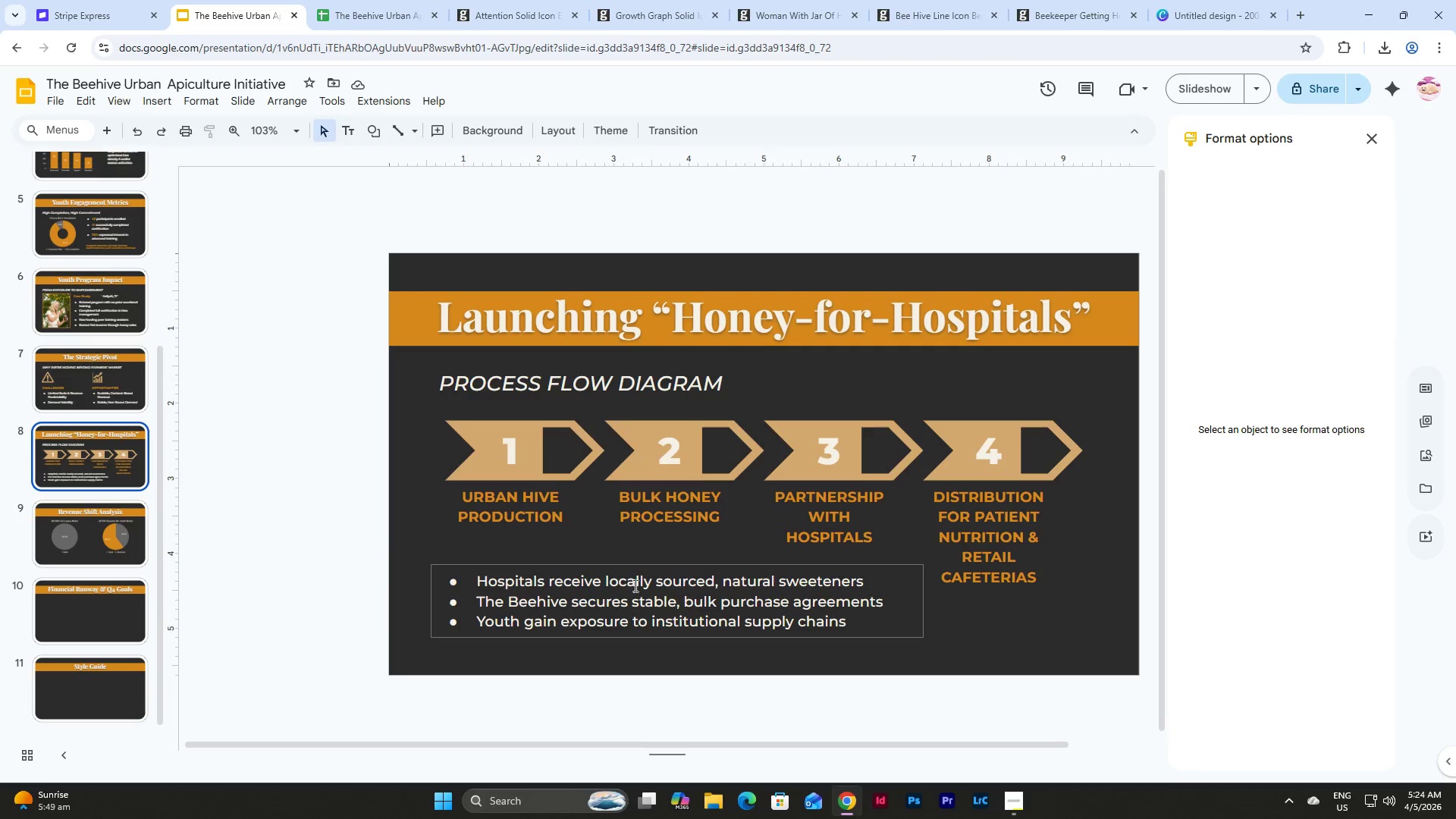 
left_click([634, 585])
 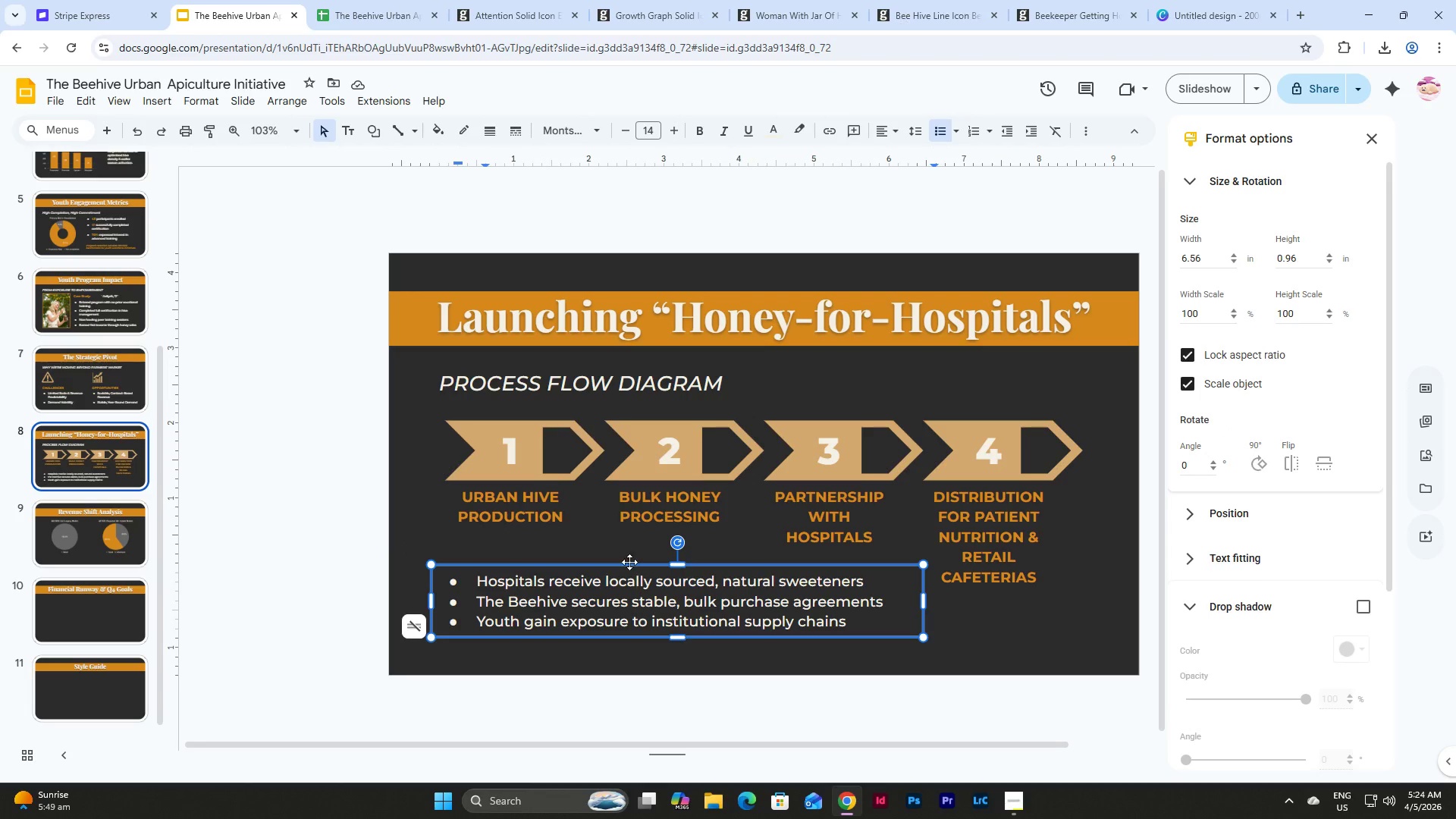 
left_click([629, 562])
 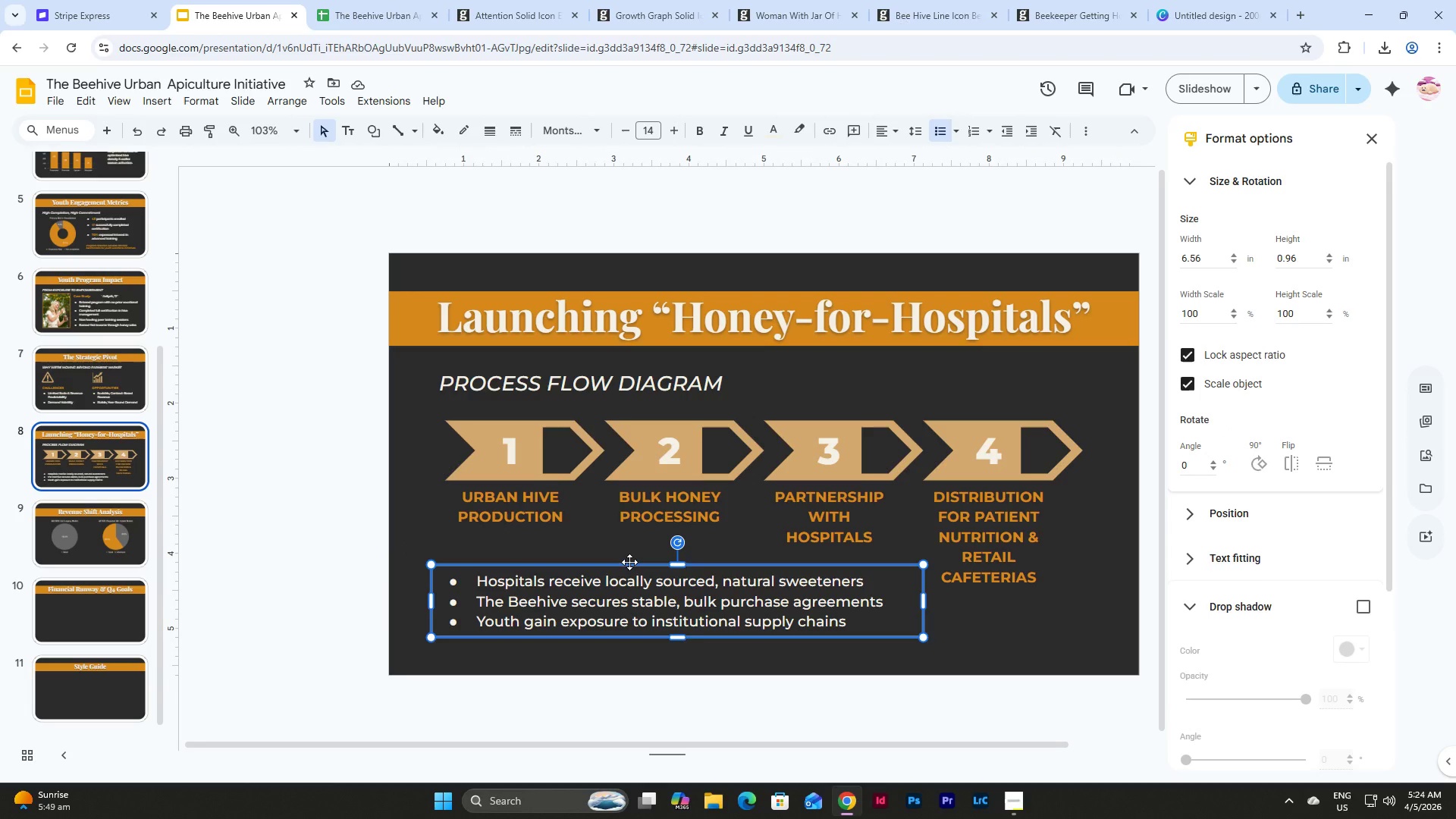 
key(Control+C)
 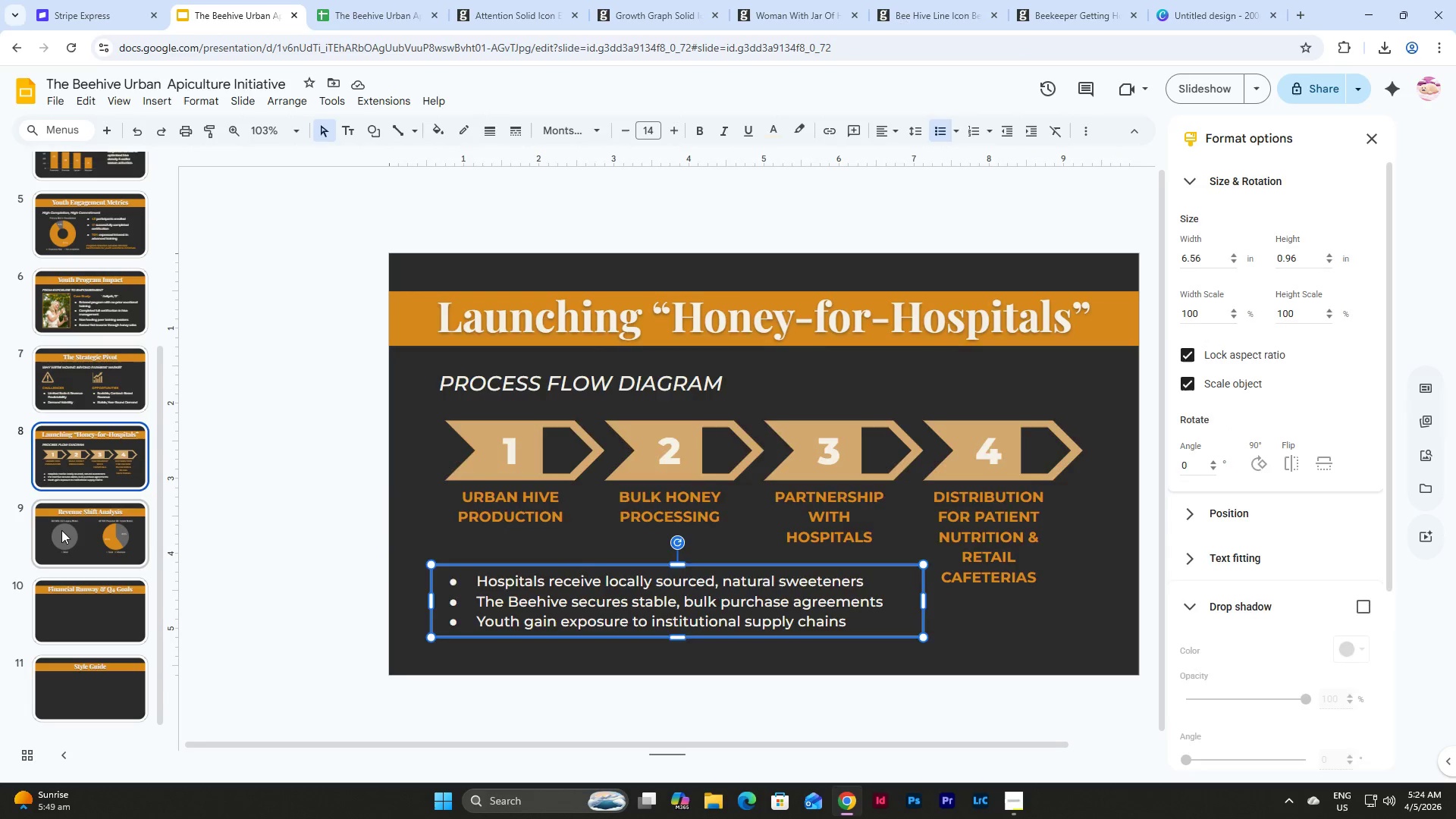 
left_click([61, 529])
 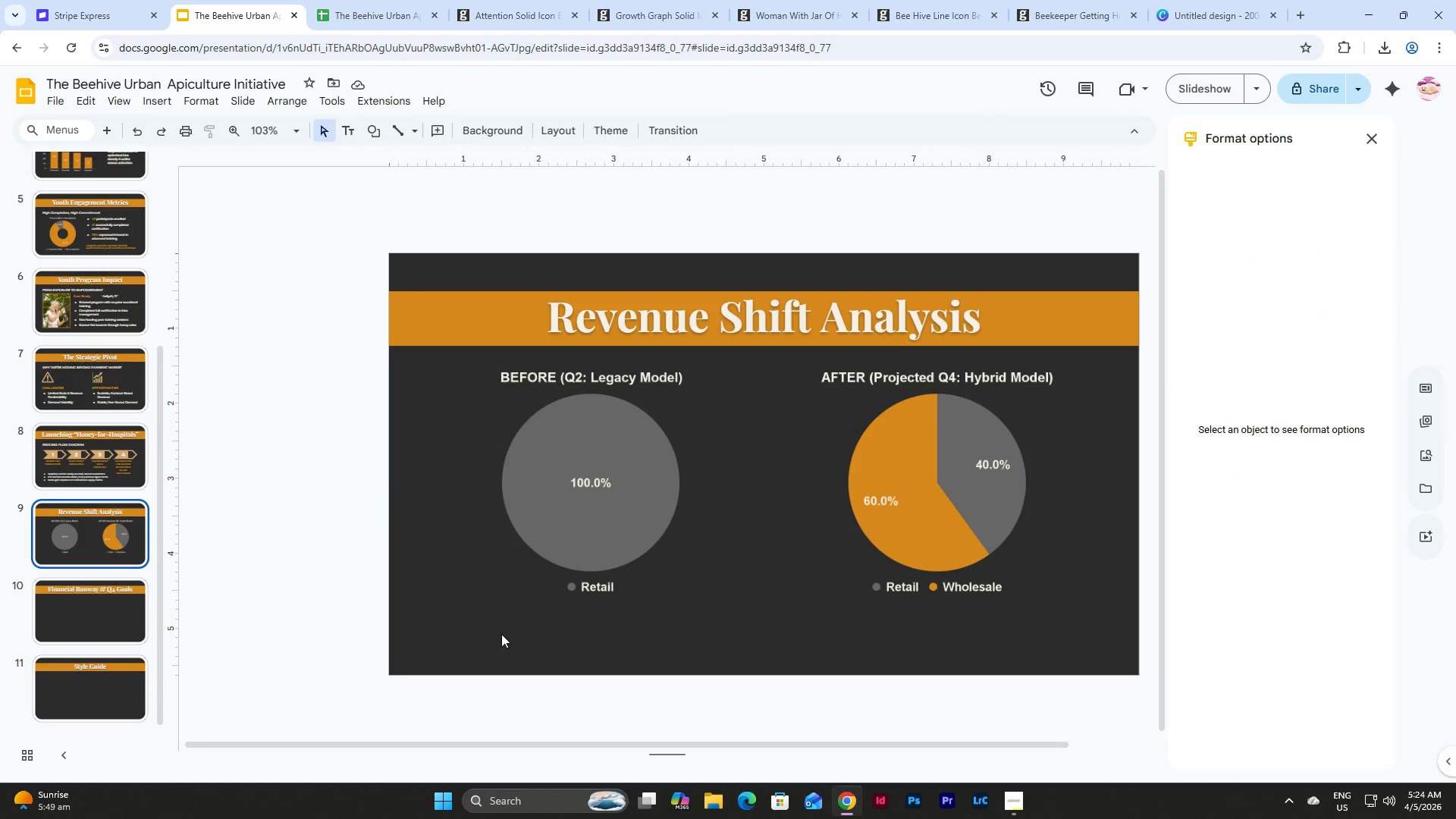 
left_click([541, 640])
 